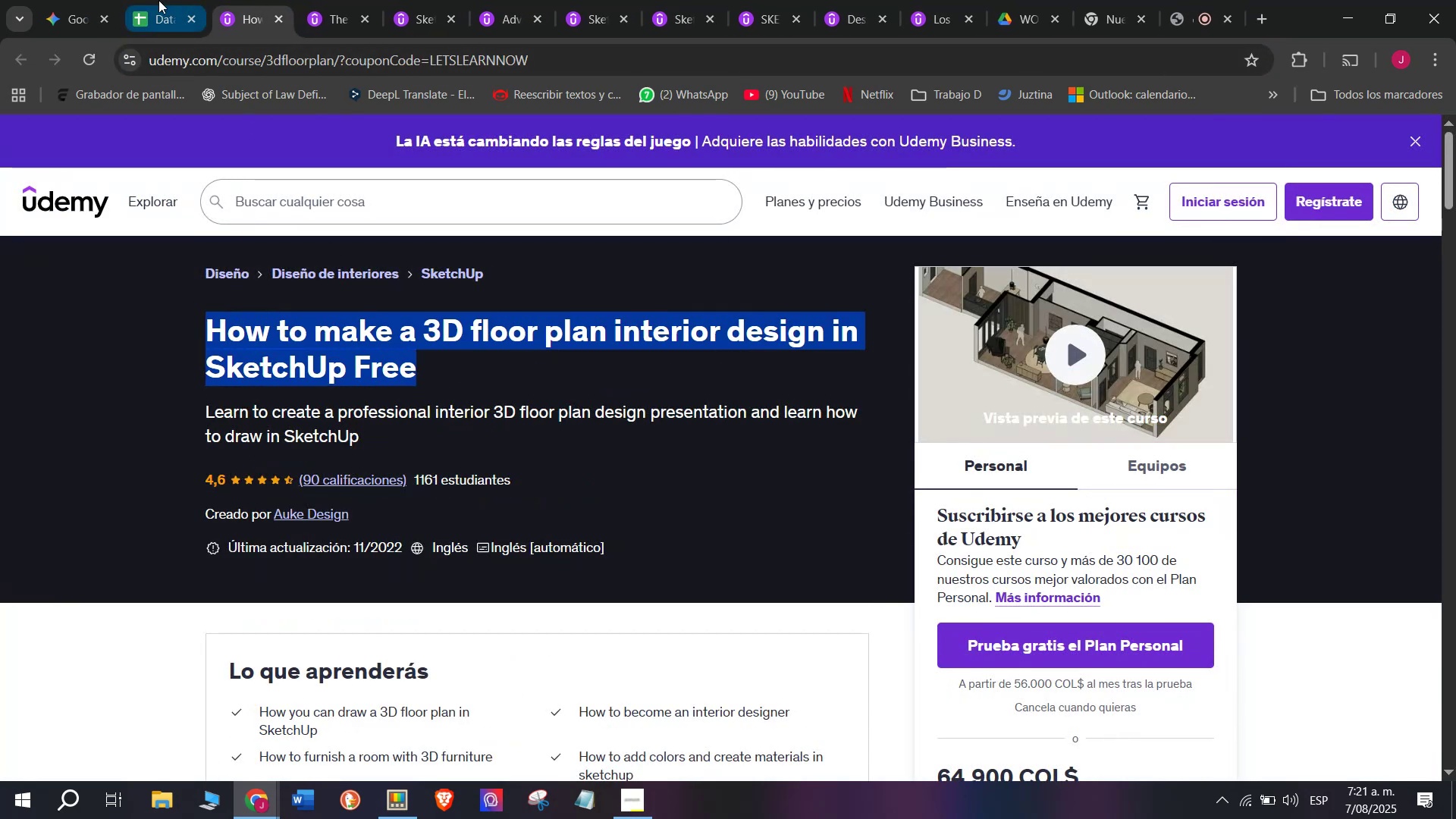 
key(Break)
 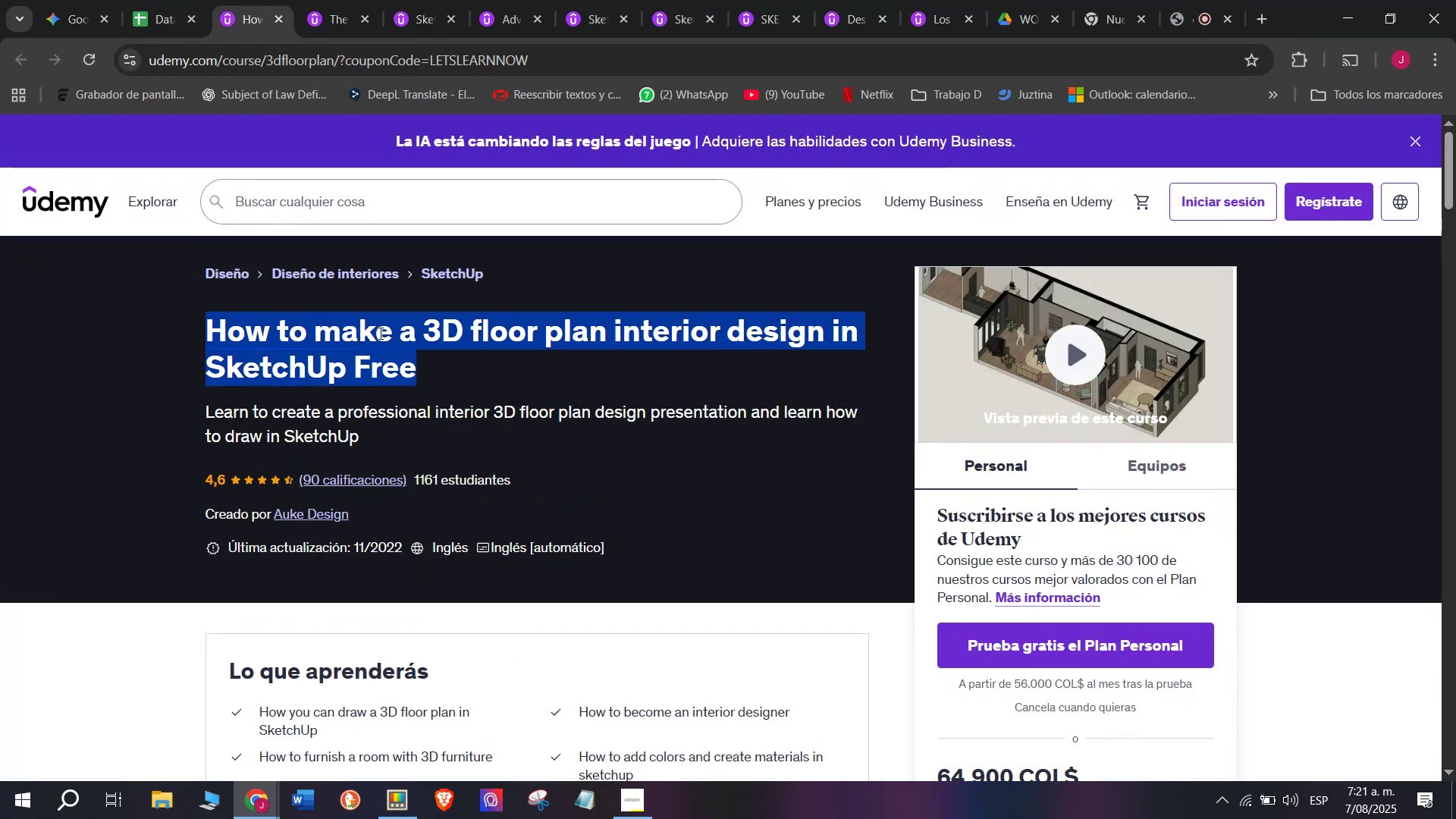 
key(Control+C)
 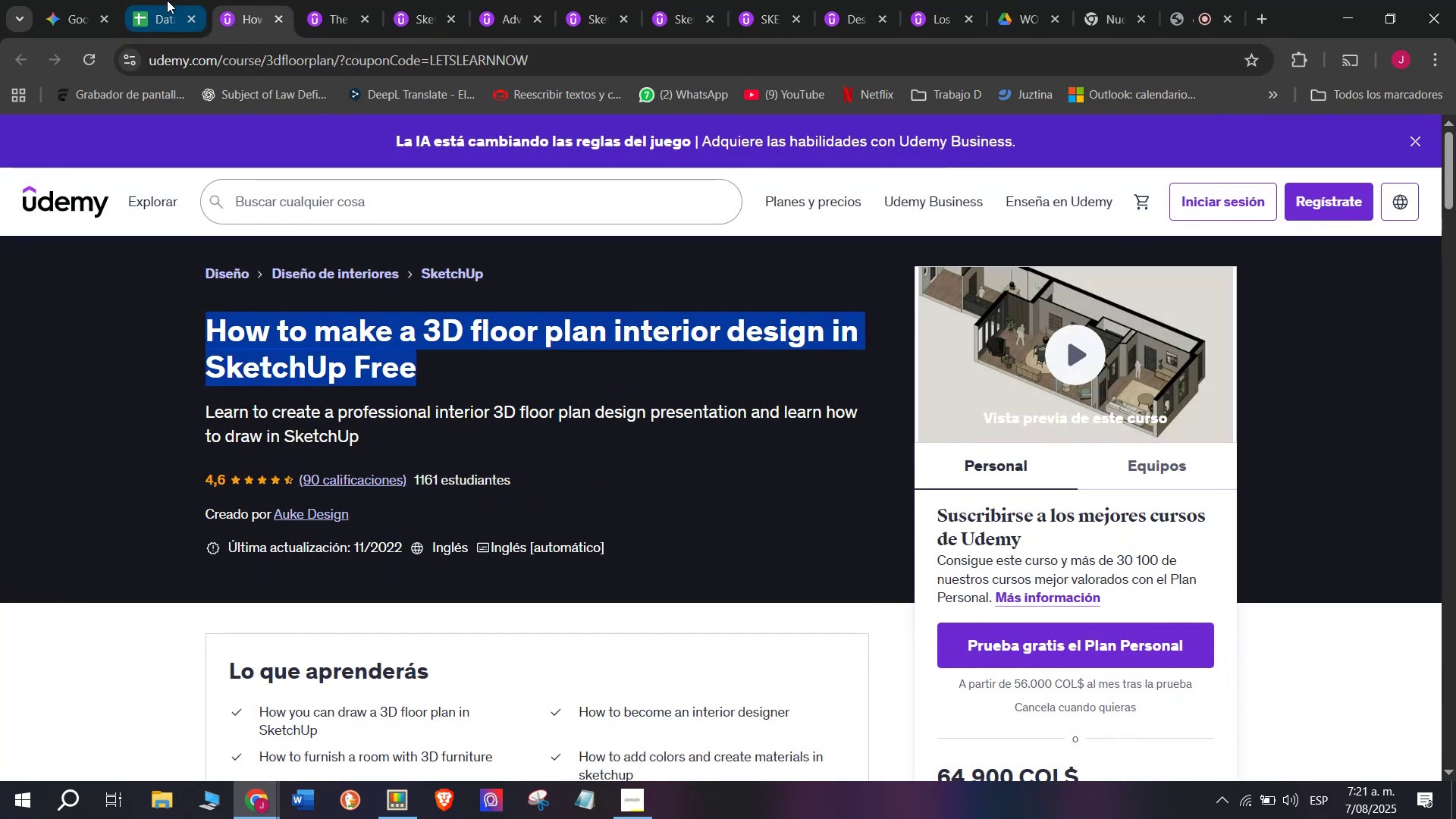 
left_click([158, 0])
 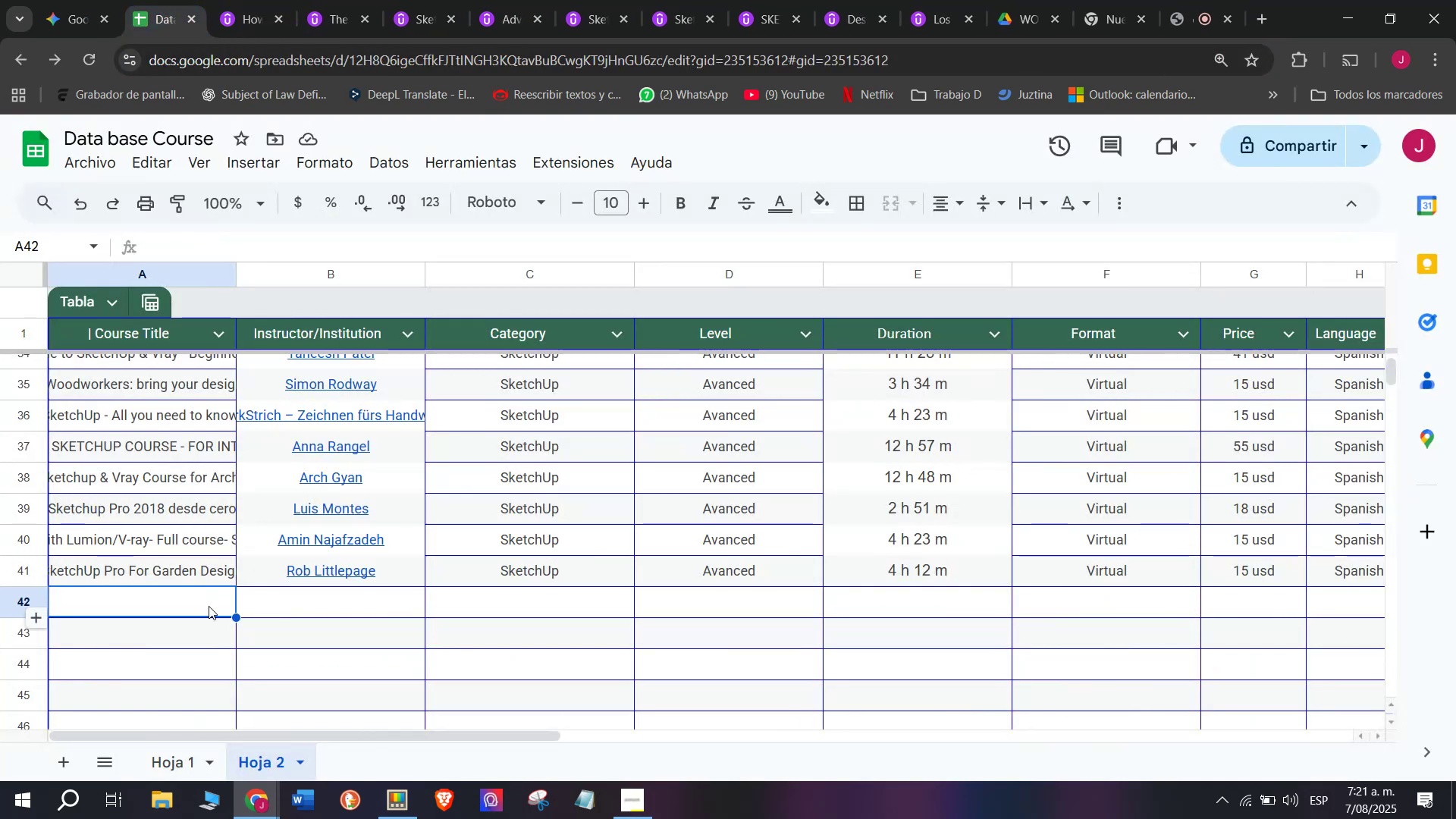 
double_click([209, 606])
 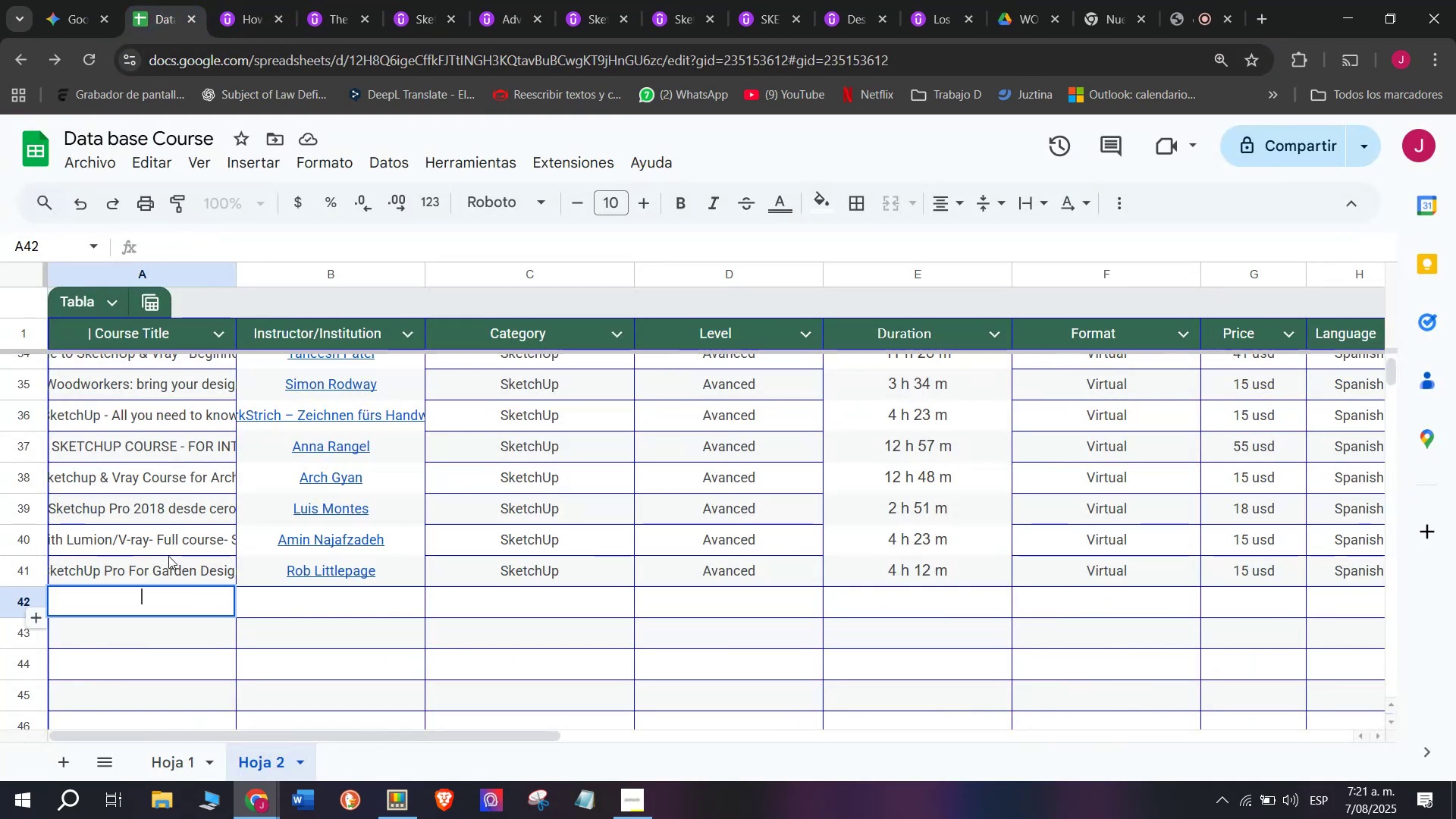 
key(Z)
 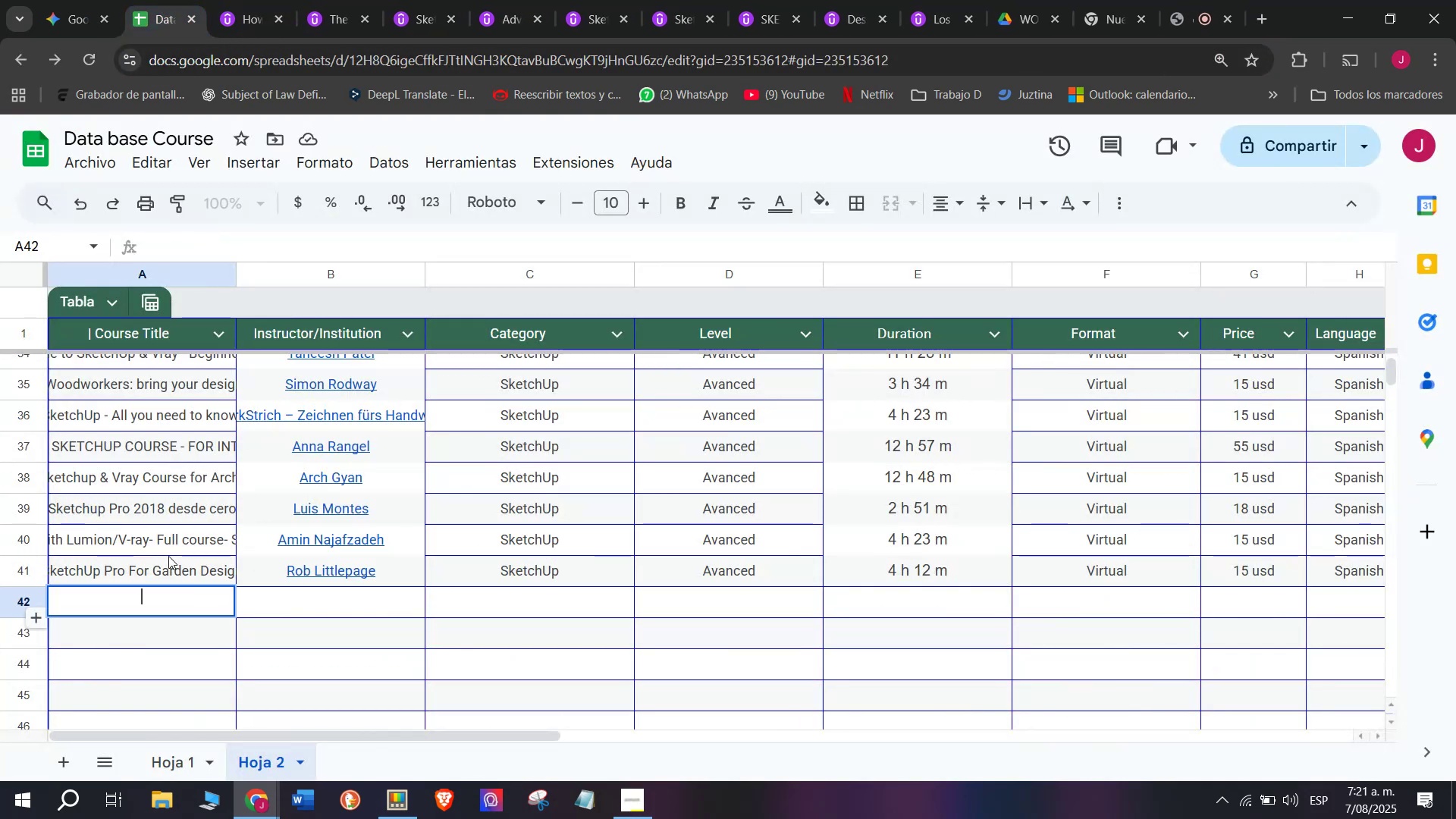 
key(Control+ControlLeft)
 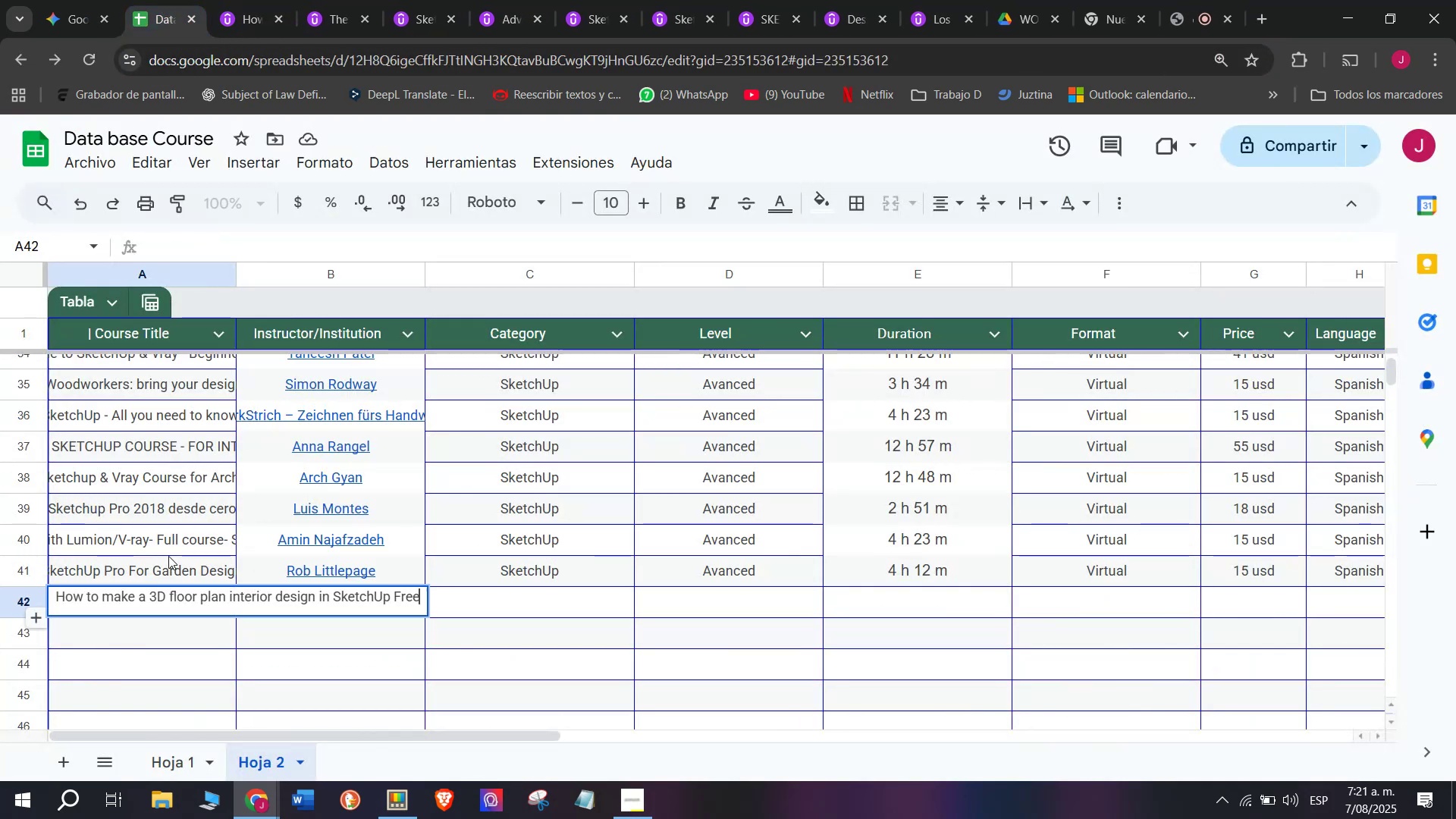 
key(Control+V)
 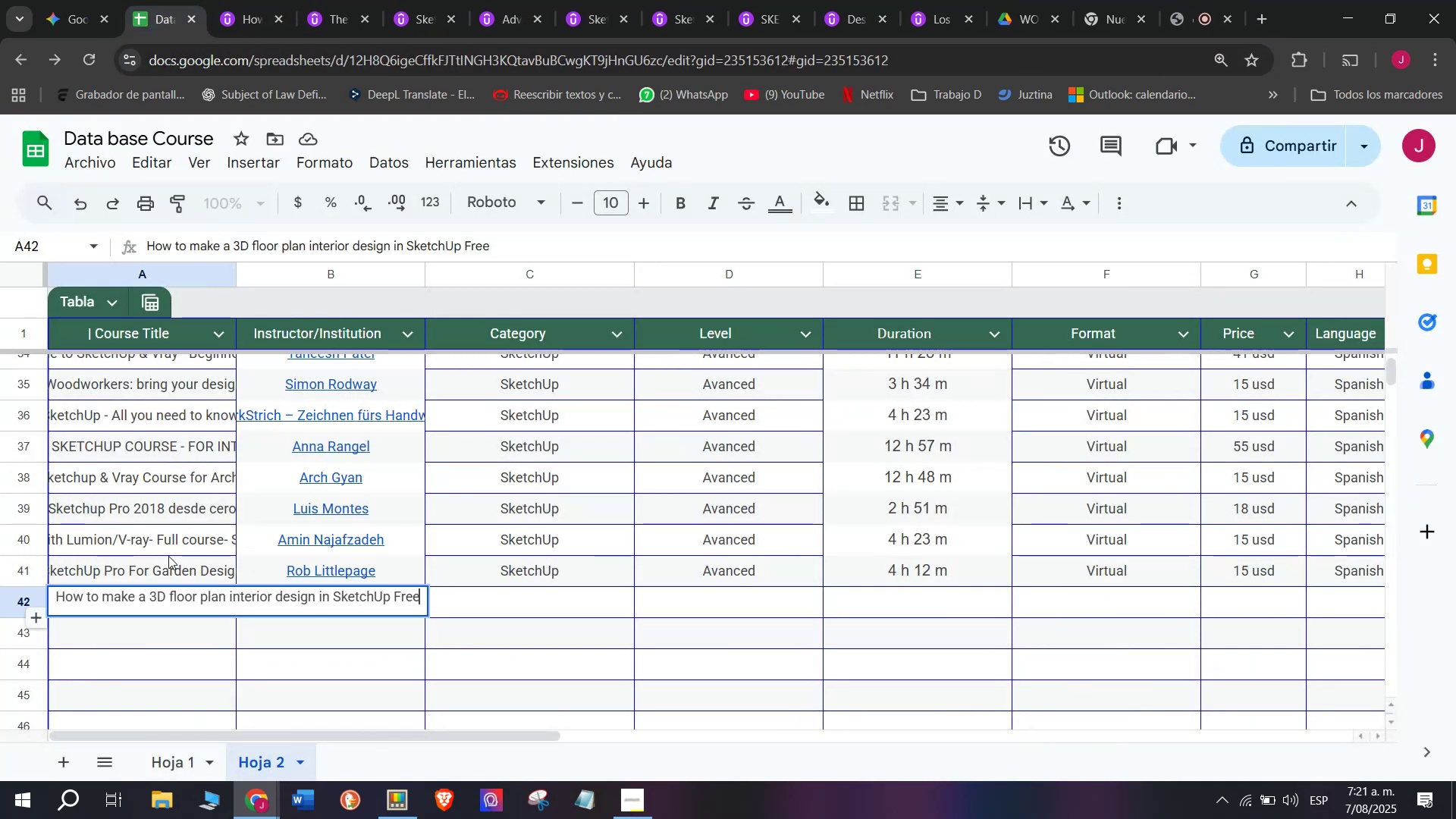 
left_click([168, 556])
 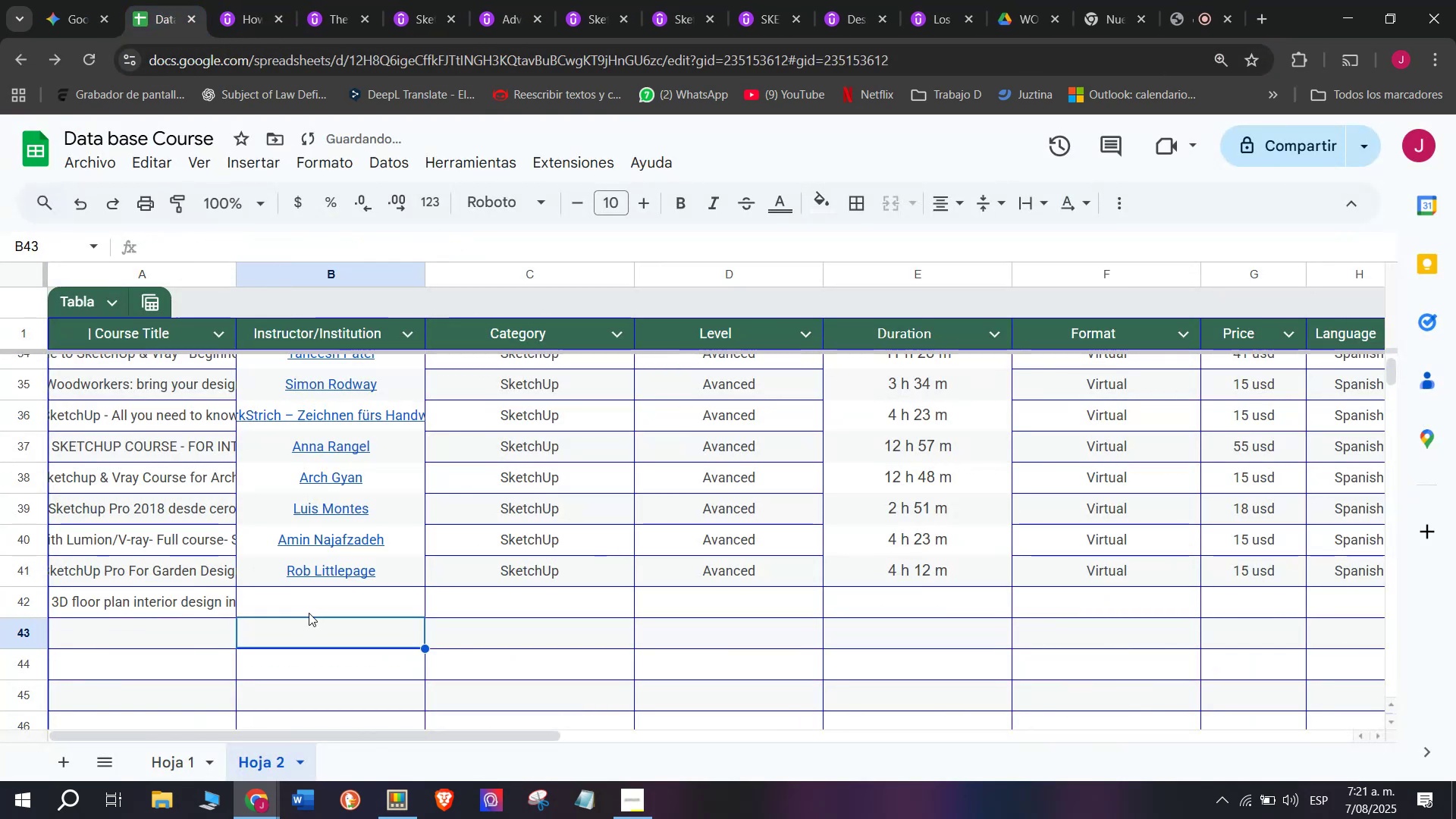 
double_click([315, 600])
 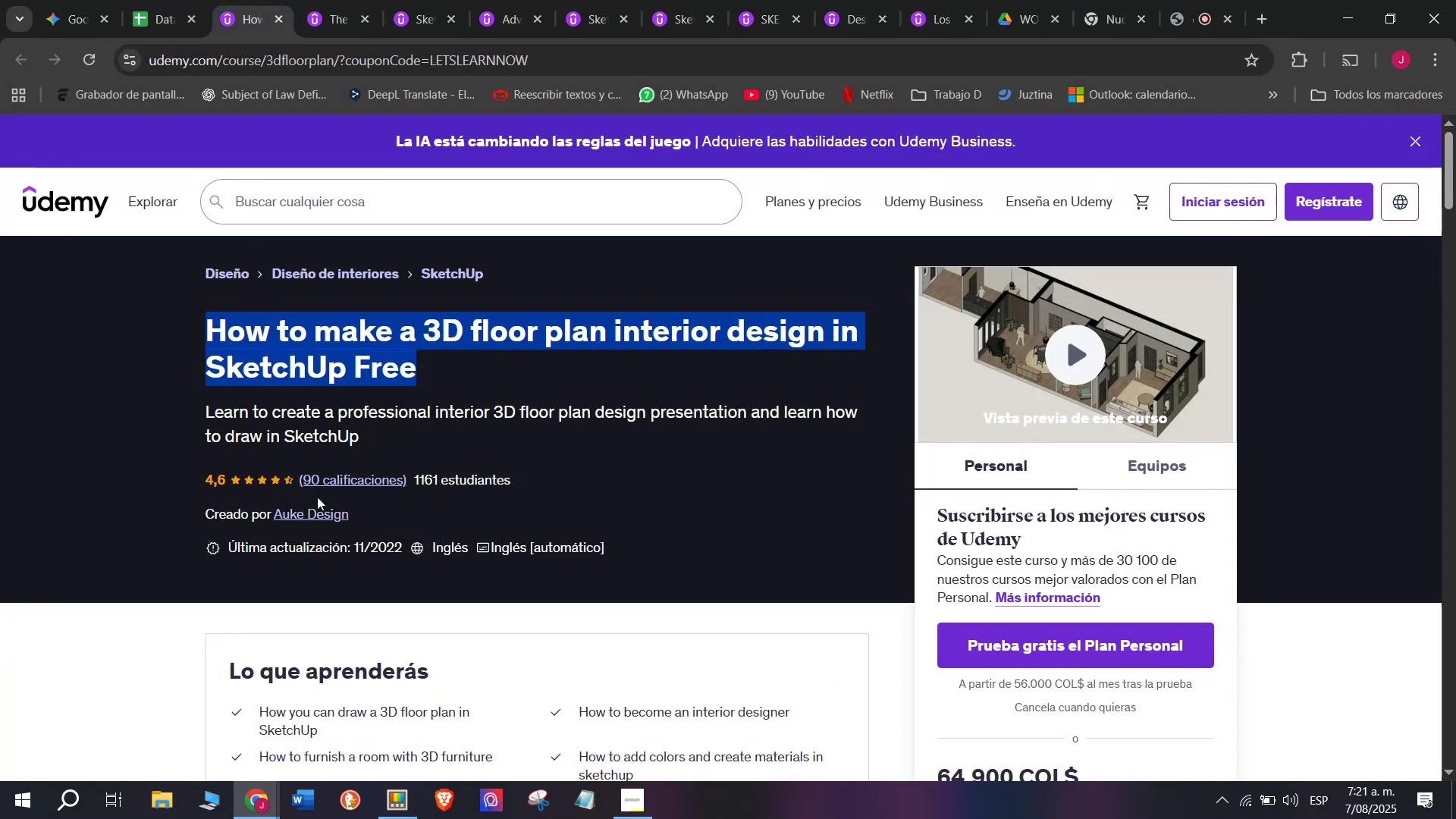 
left_click([322, 507])
 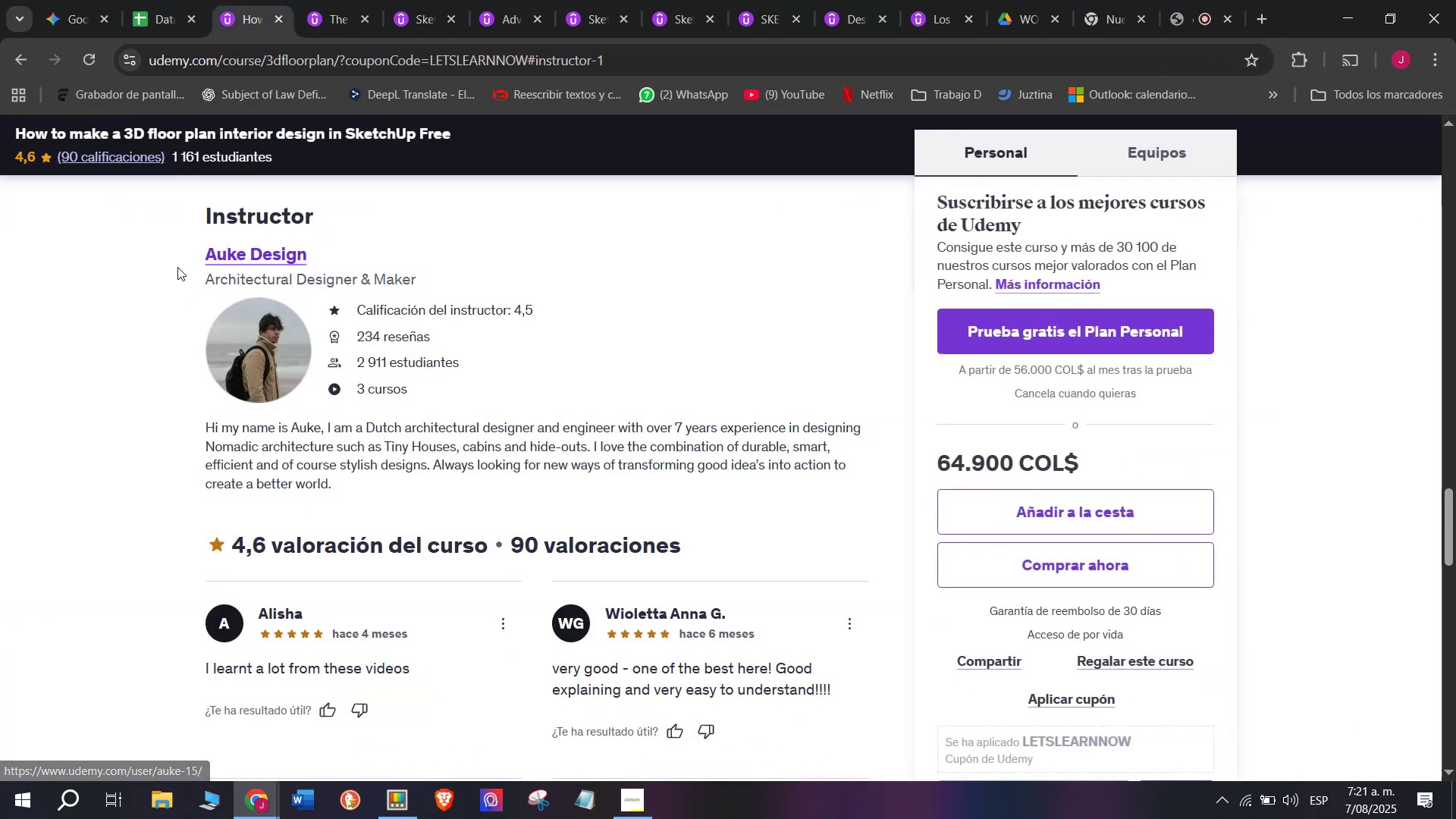 
left_click_drag(start_coordinate=[172, 256], to_coordinate=[401, 227])
 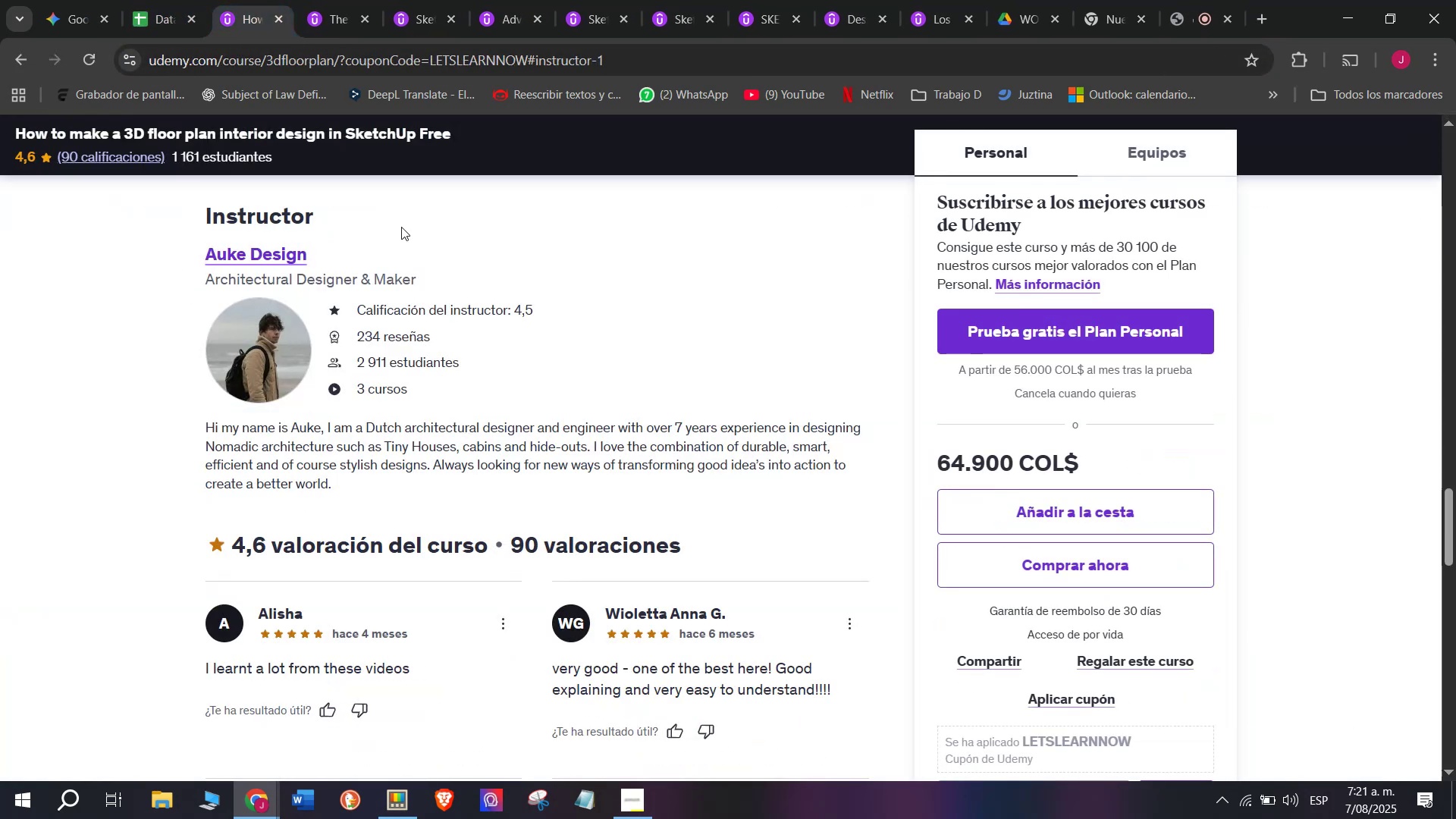 
key(Control+ControlLeft)
 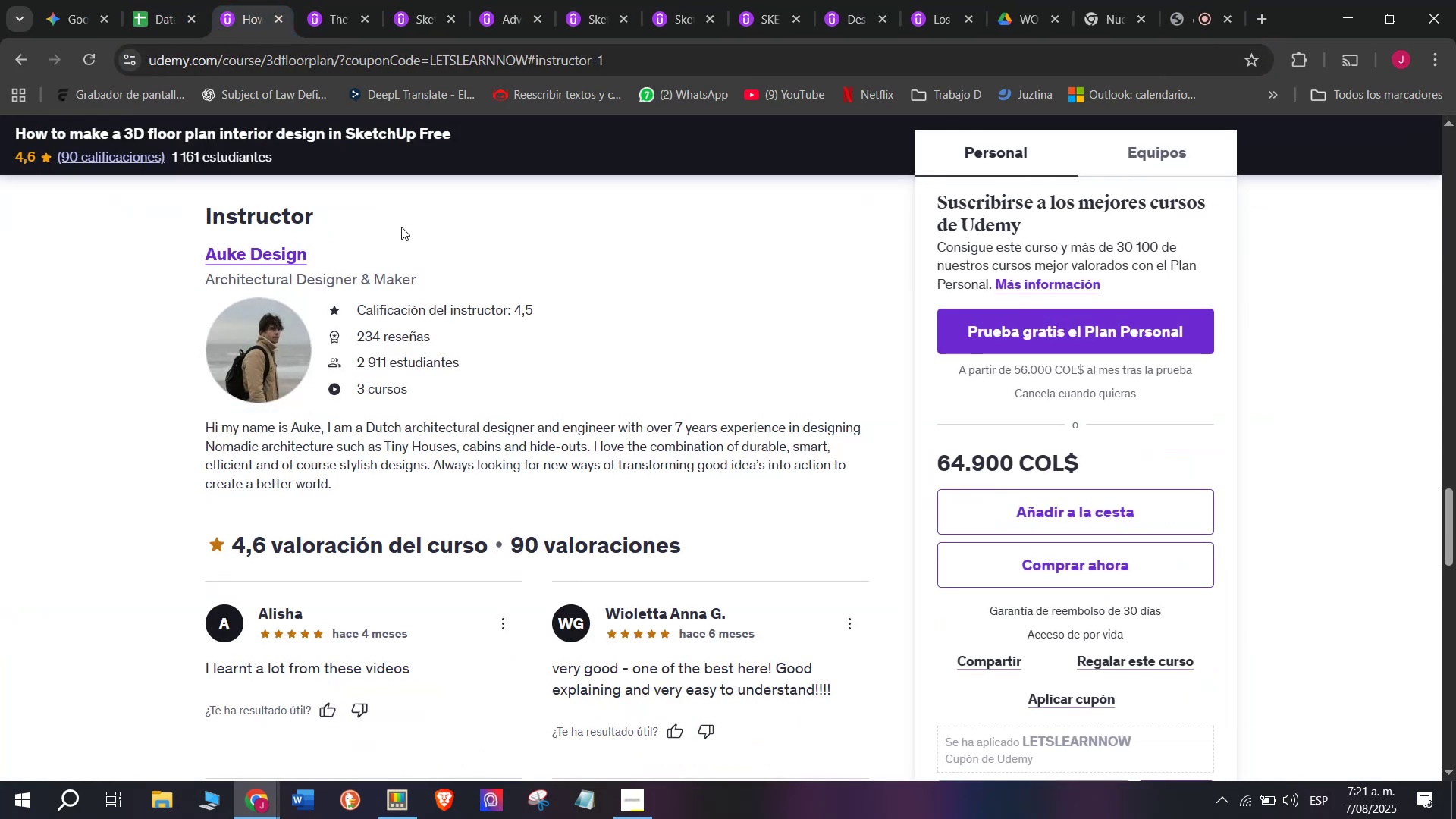 
key(Break)
 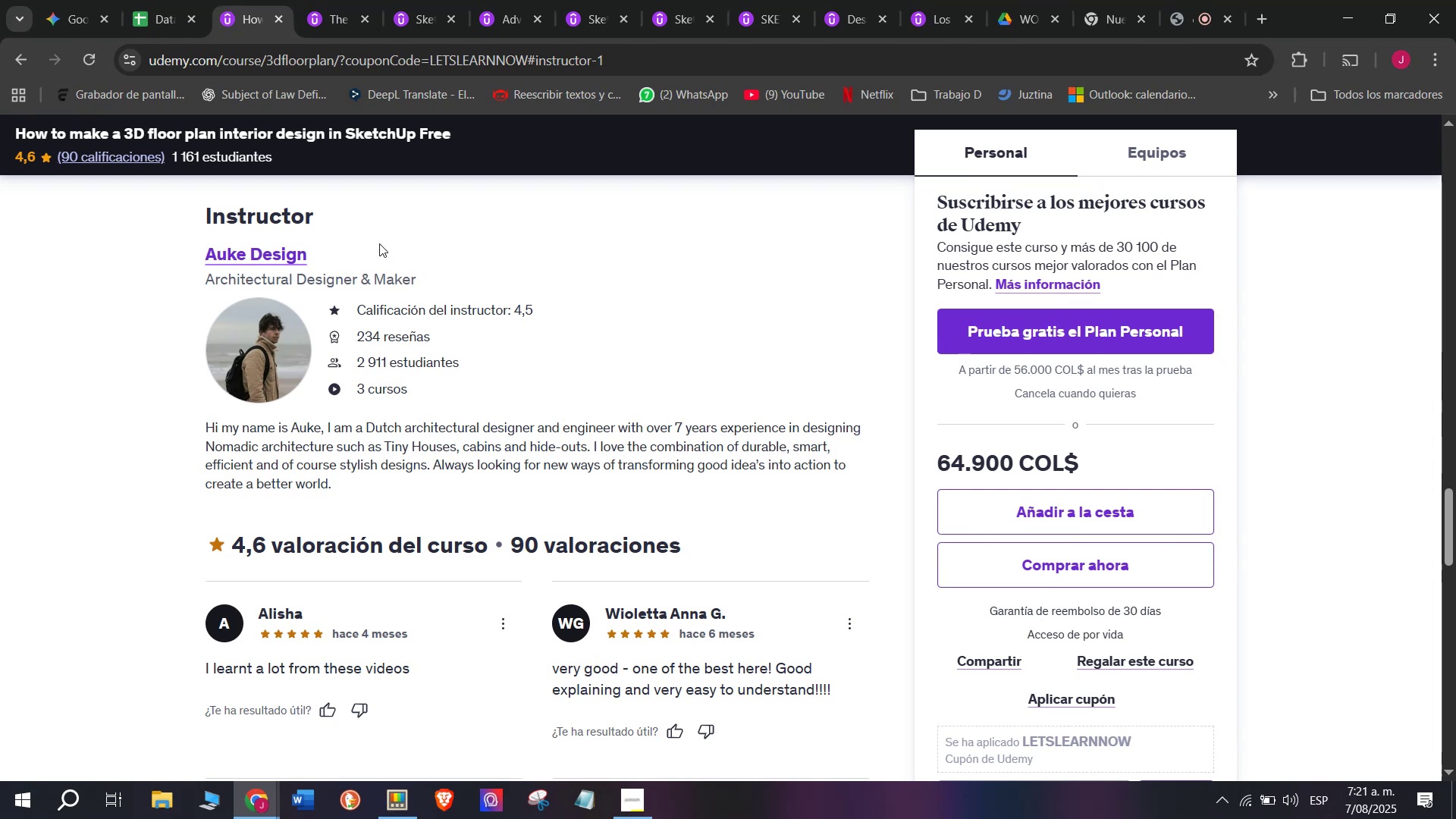 
key(Control+C)
 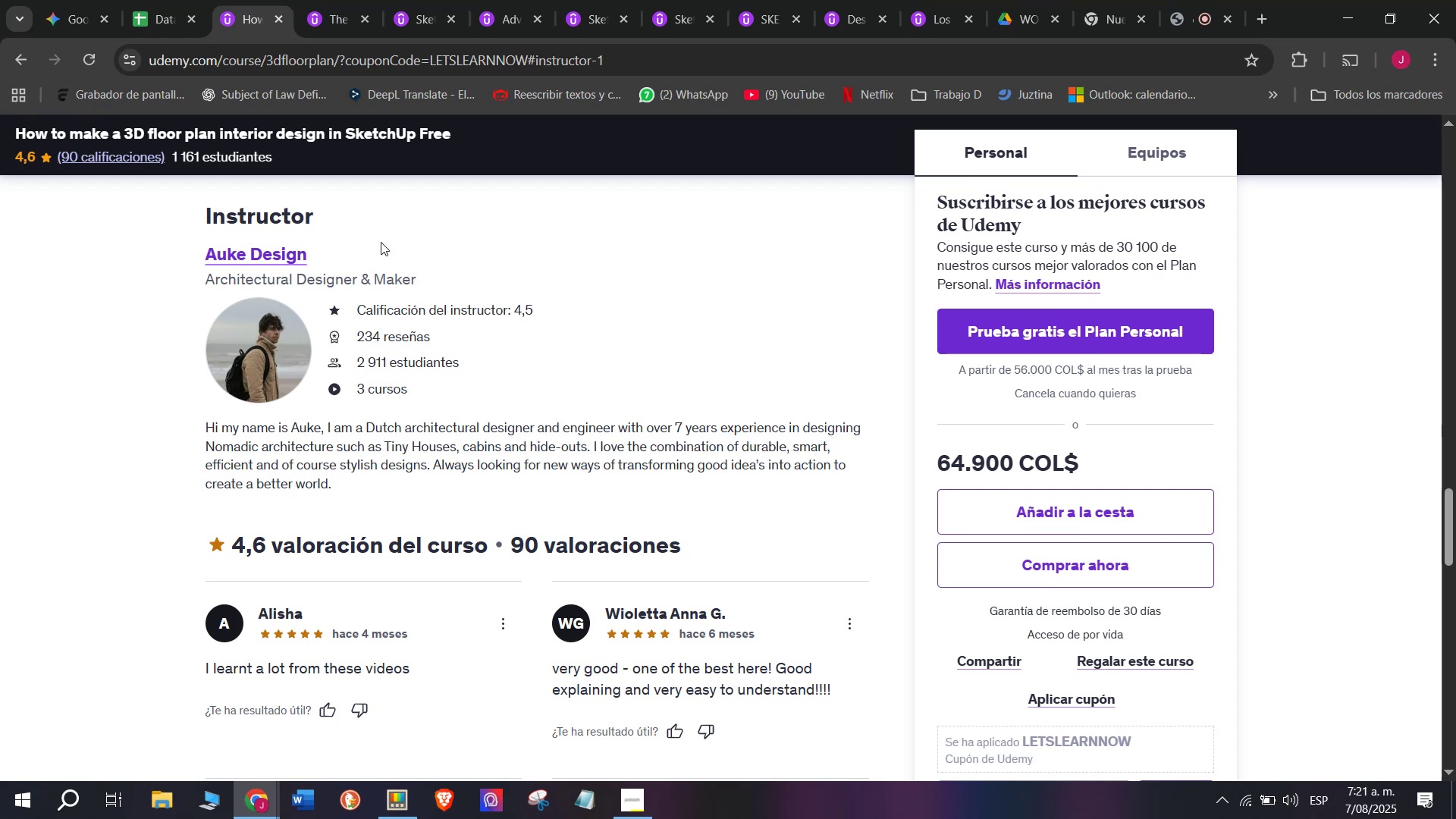 
left_click_drag(start_coordinate=[381, 243], to_coordinate=[177, 246])
 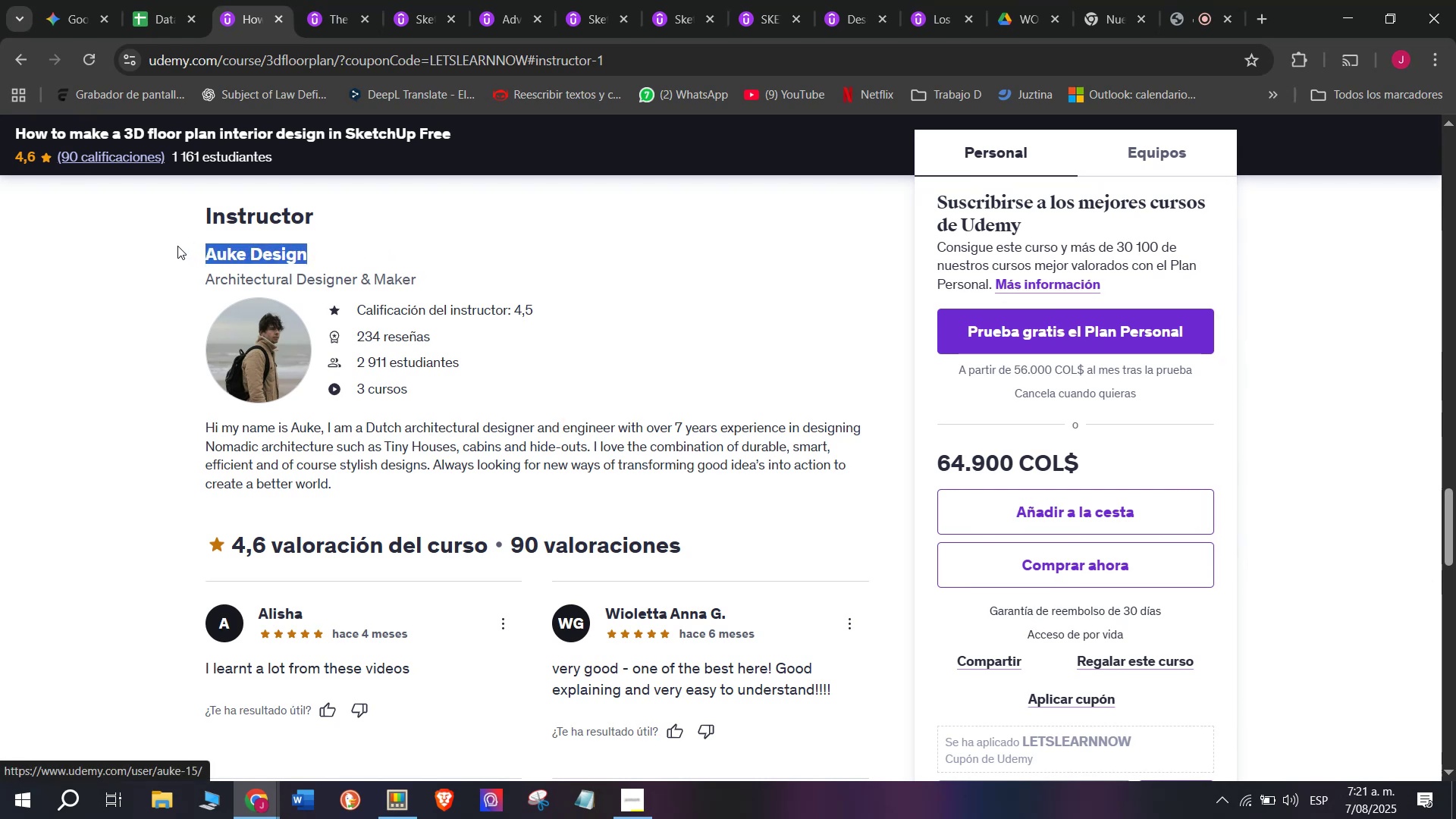 
key(Break)
 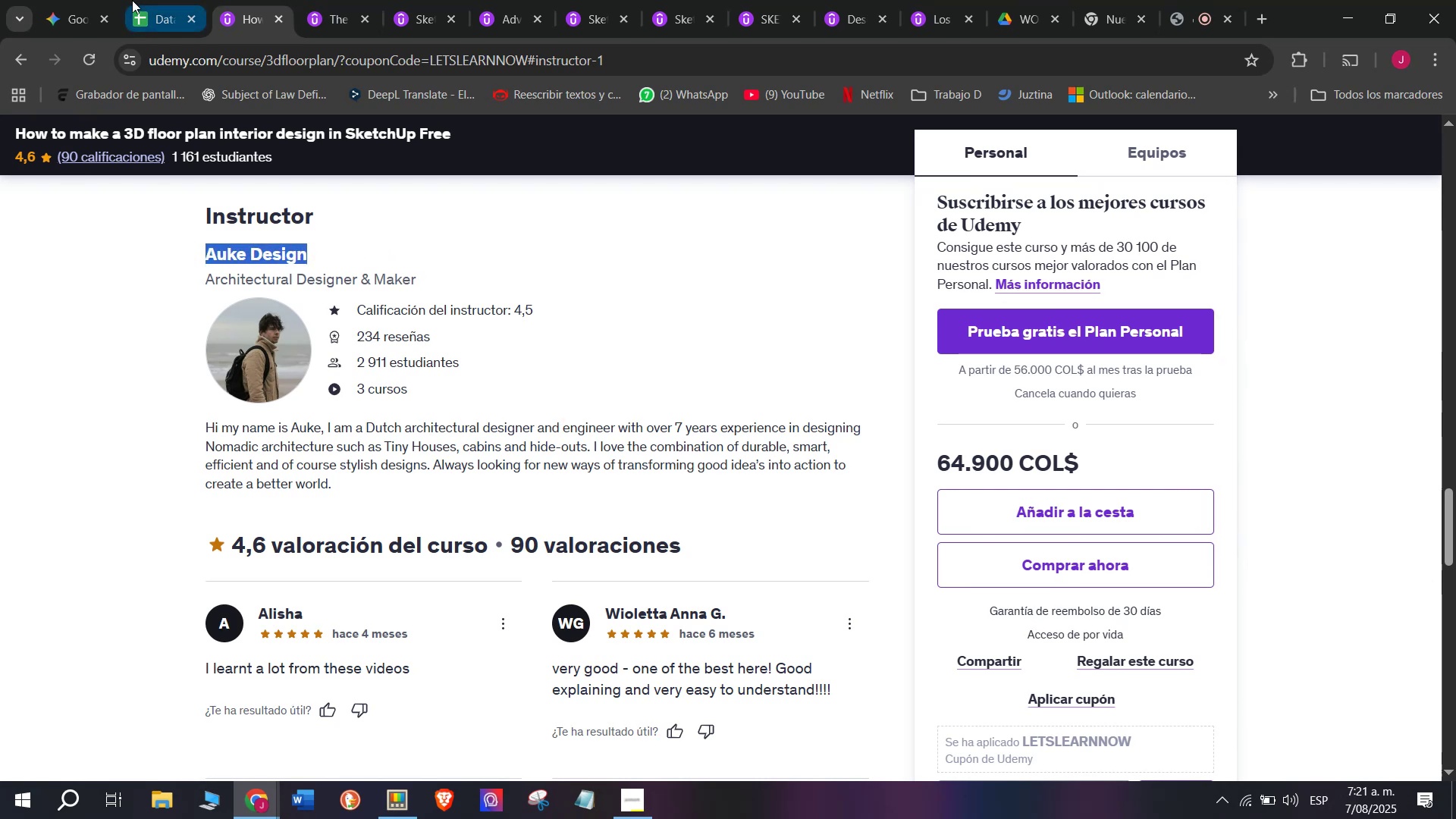 
key(Control+ControlLeft)
 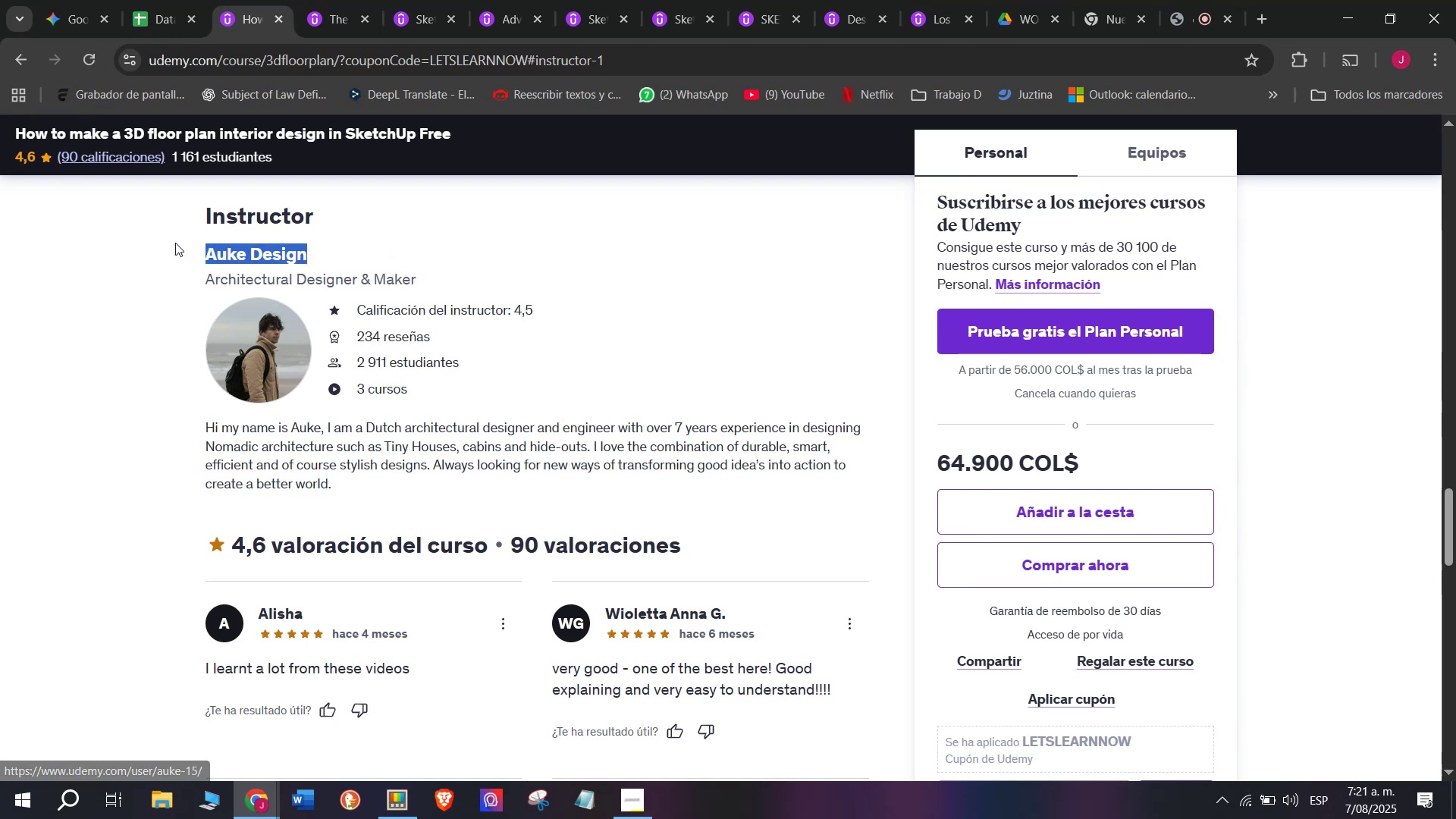 
key(Control+C)
 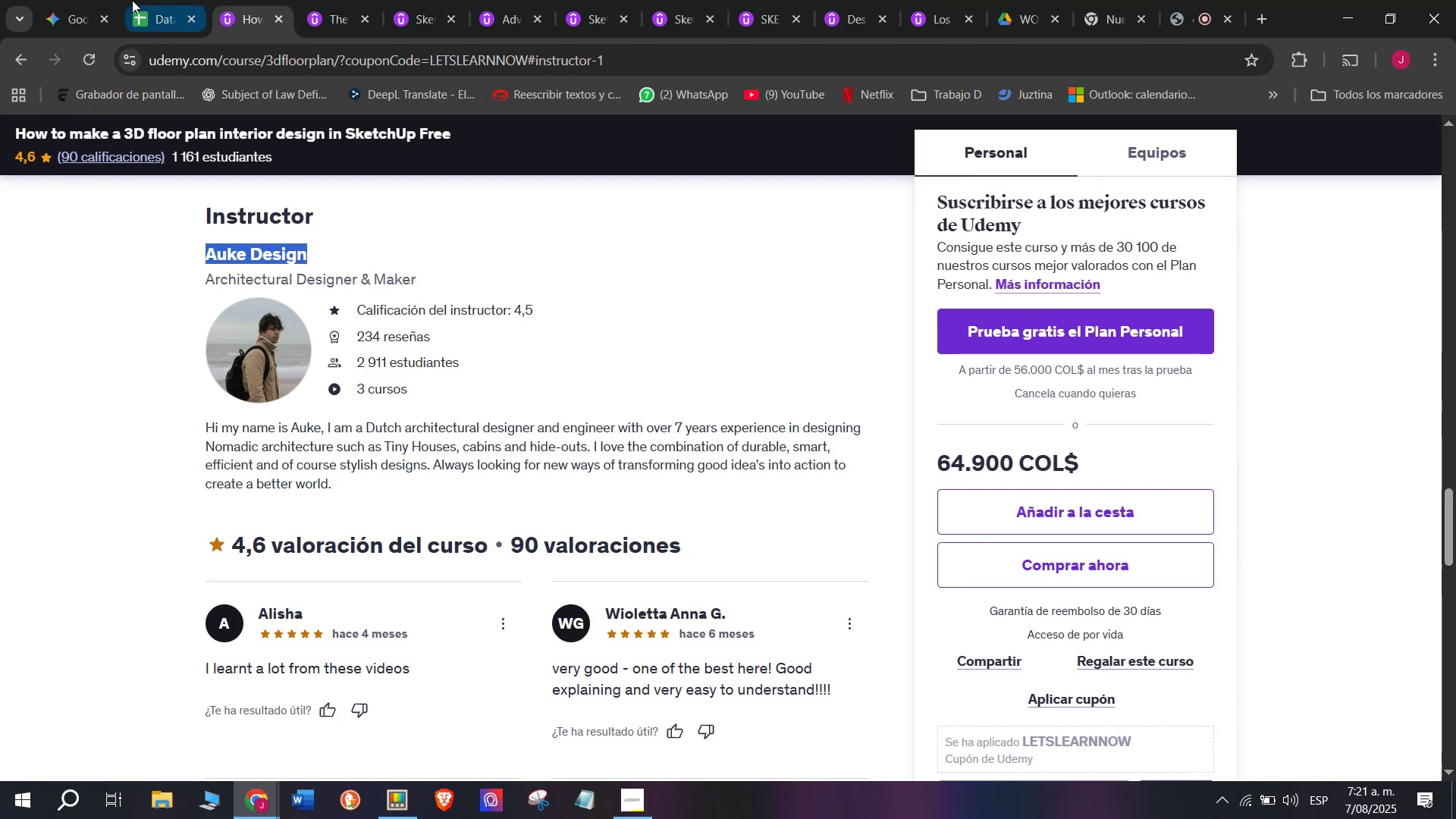 
left_click([132, 0])
 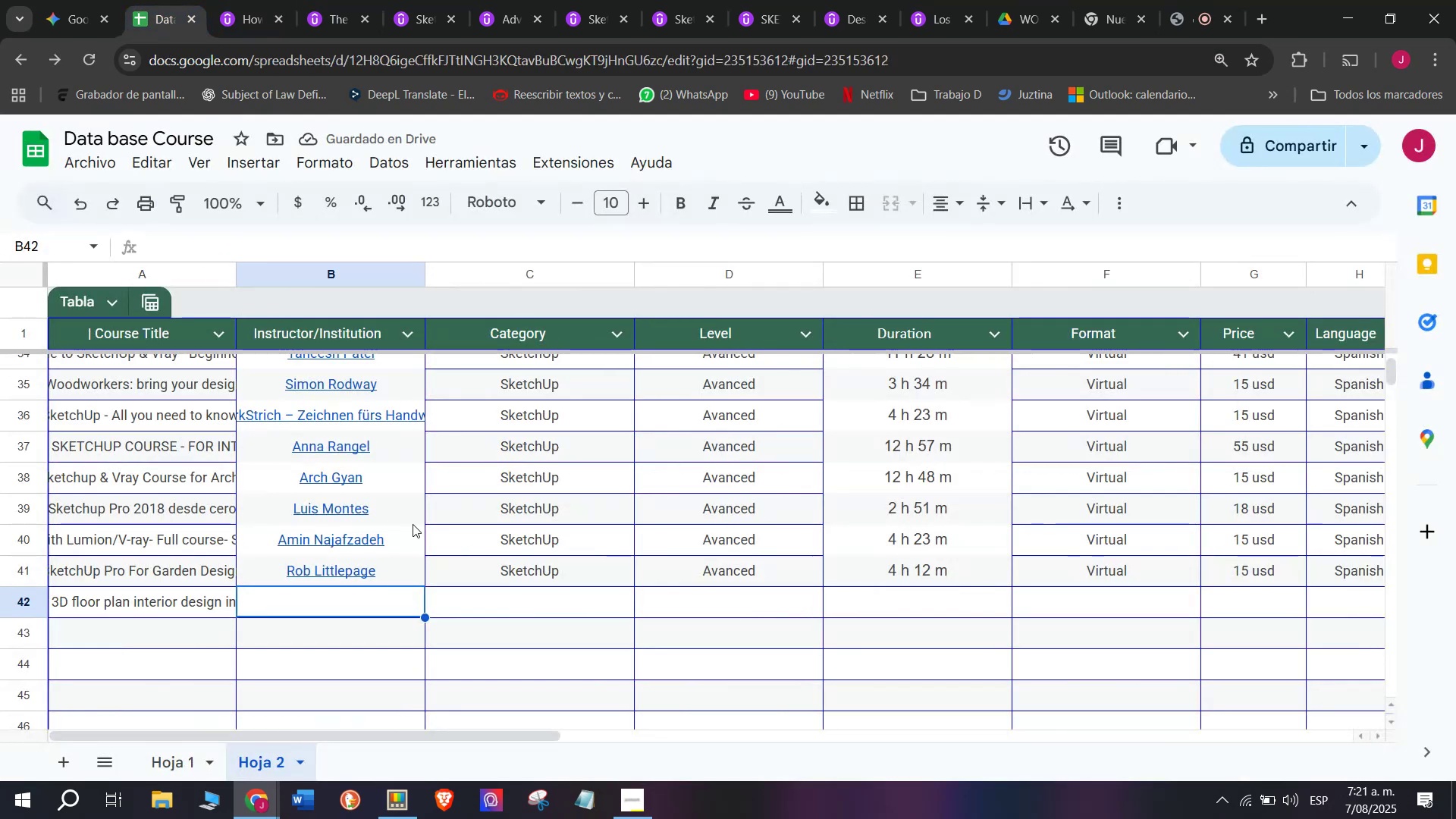 
key(Control+ControlLeft)
 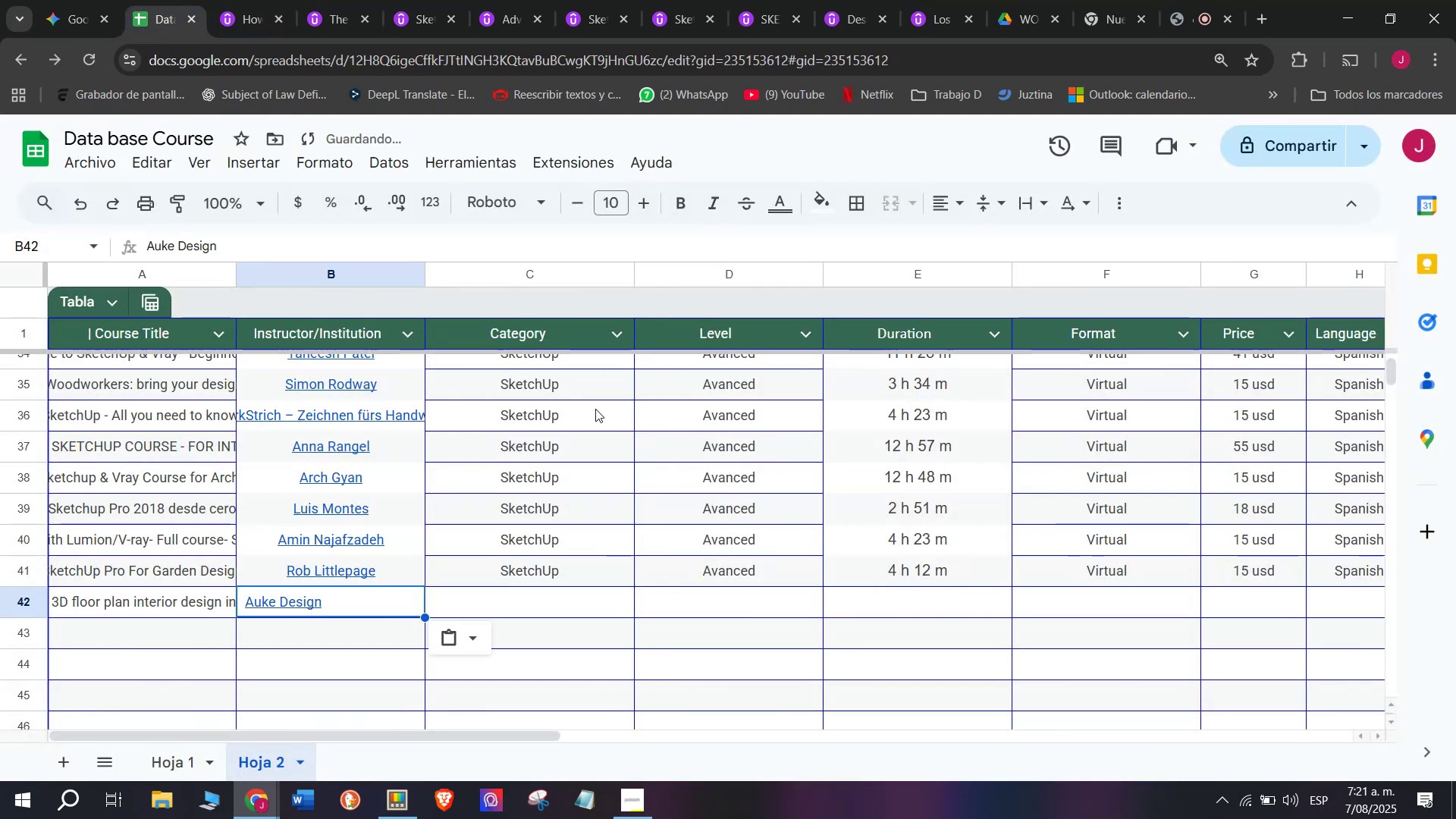 
key(Z)
 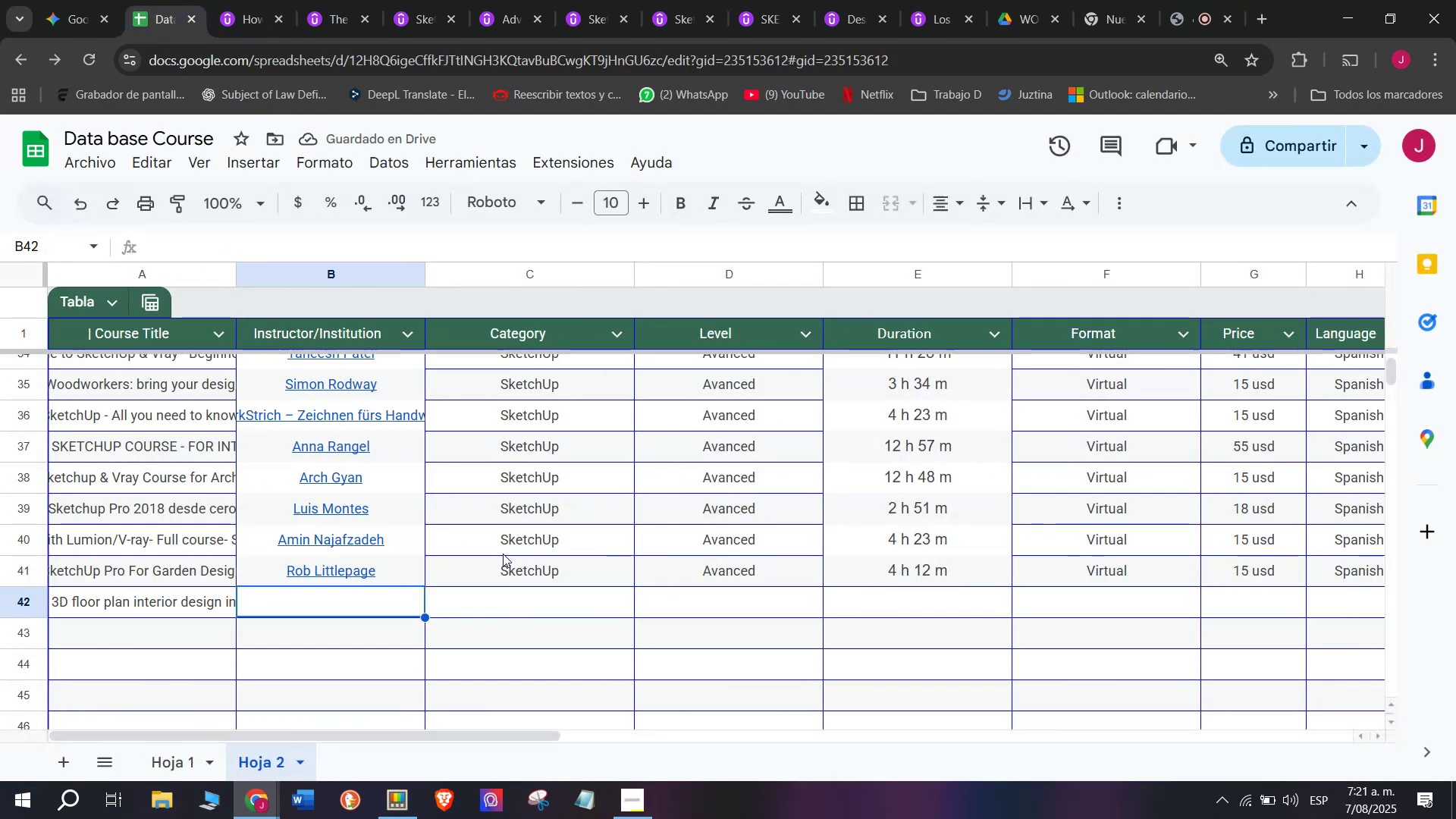 
key(Control+V)
 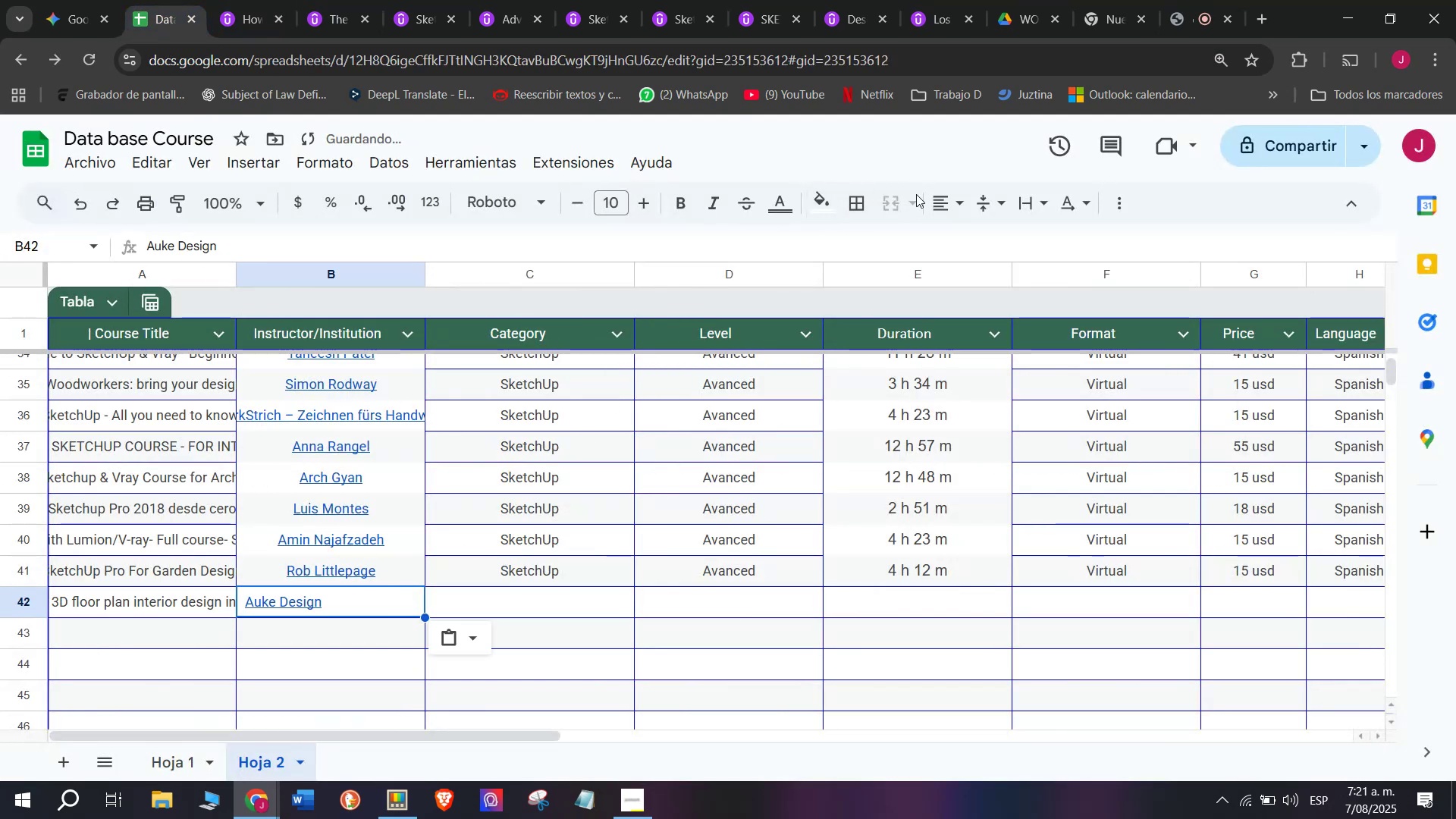 
left_click([943, 193])
 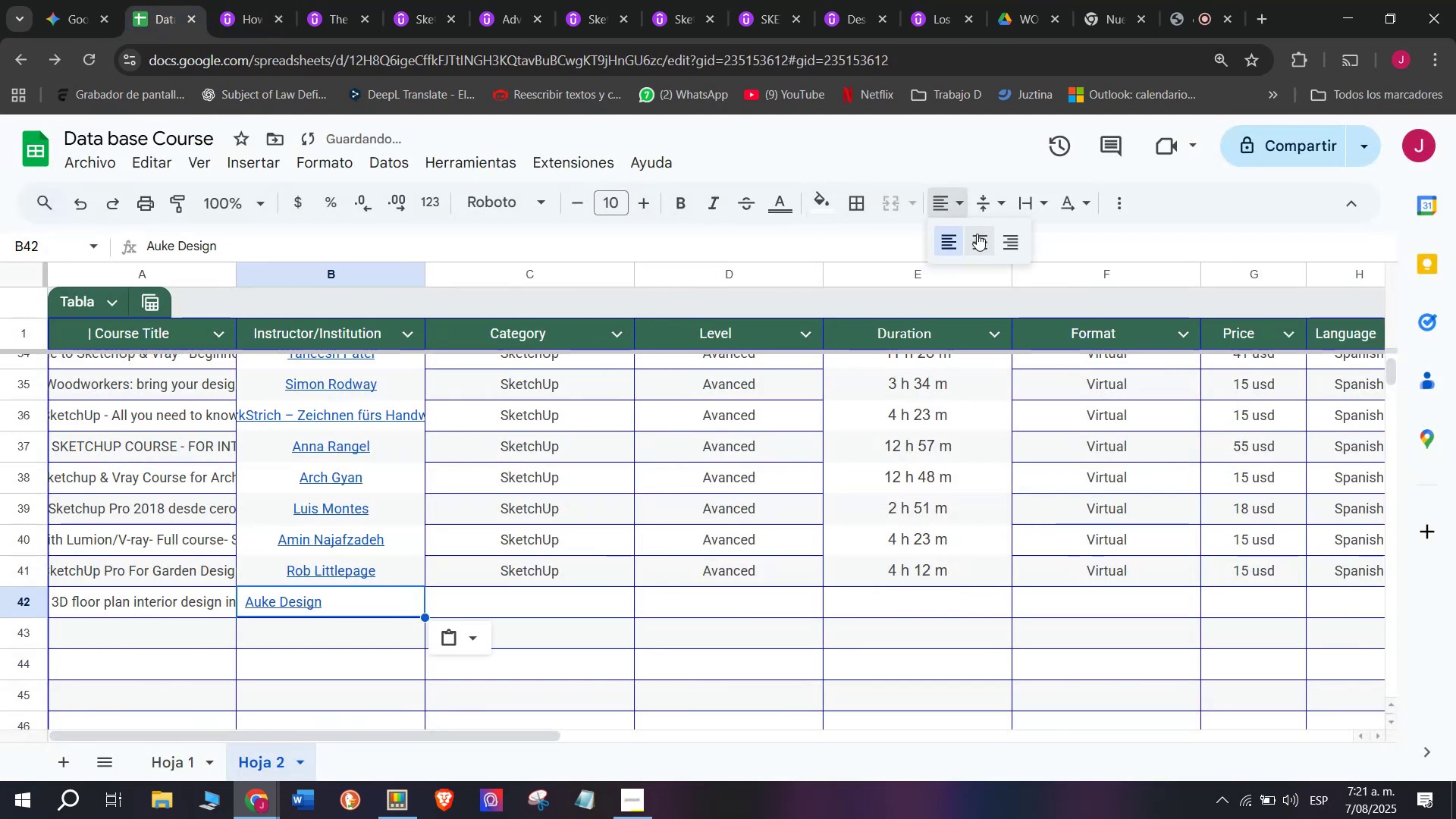 
left_click([977, 234])
 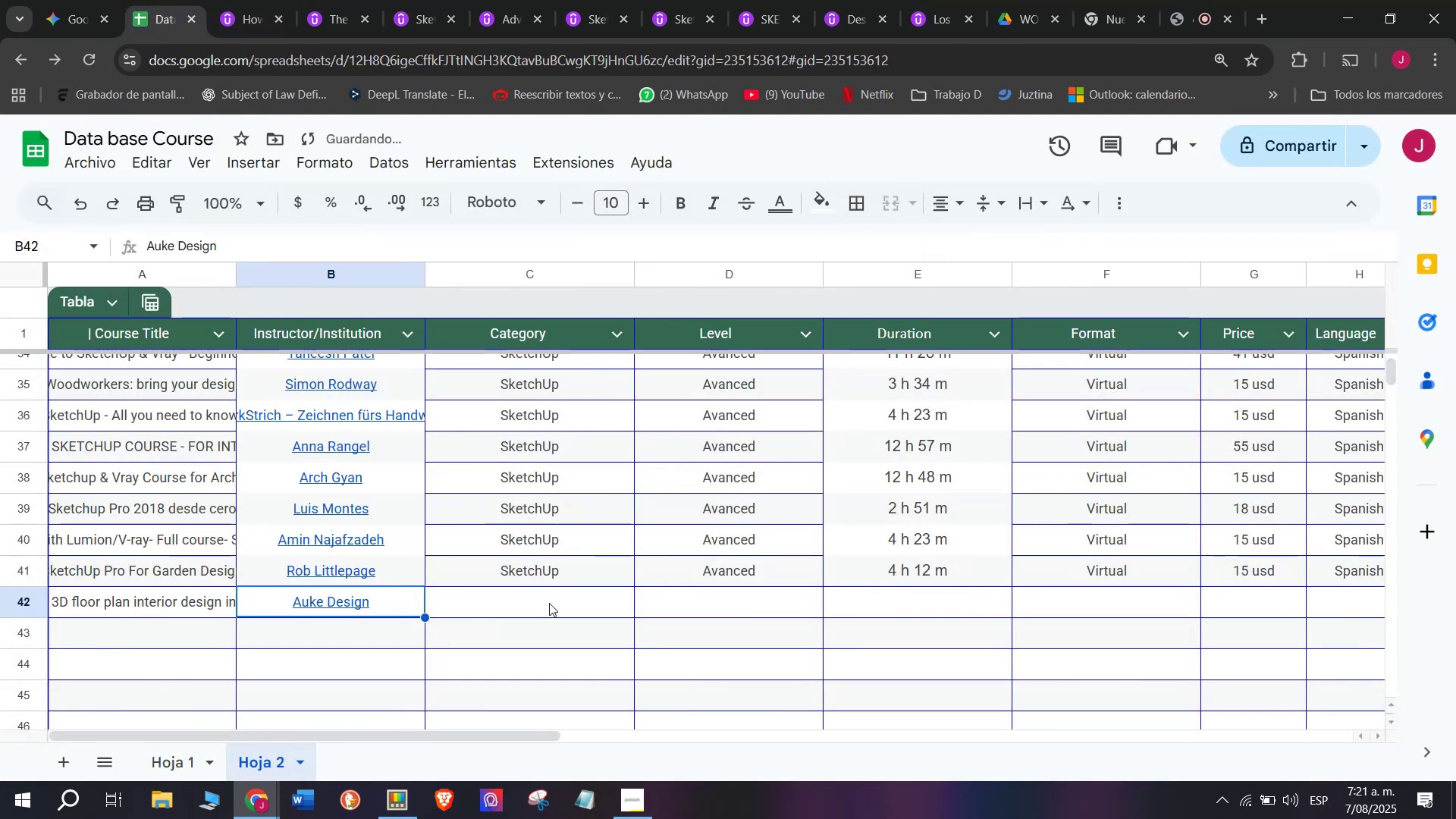 
left_click([553, 596])
 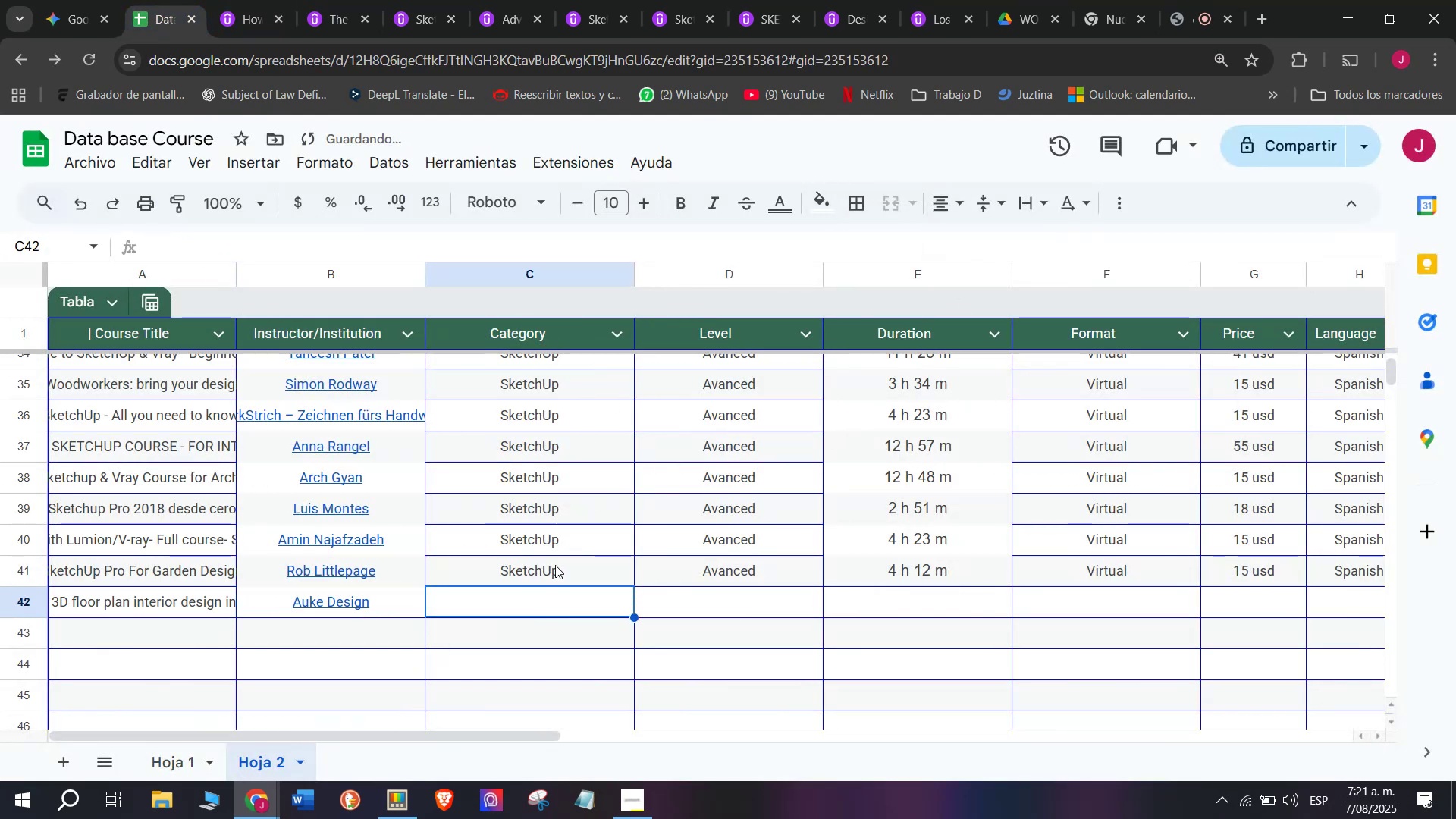 
key(Control+ControlLeft)
 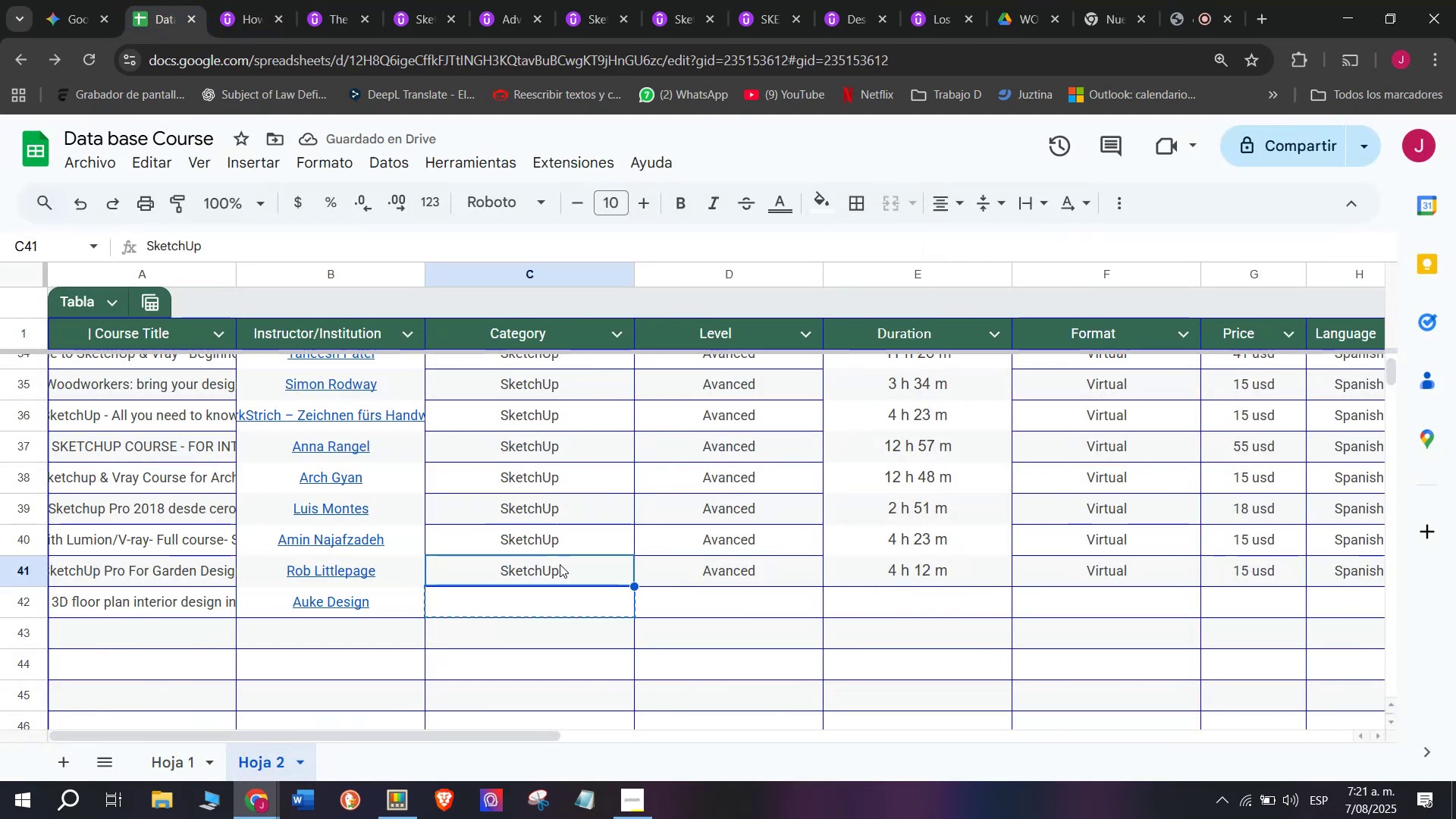 
key(Break)
 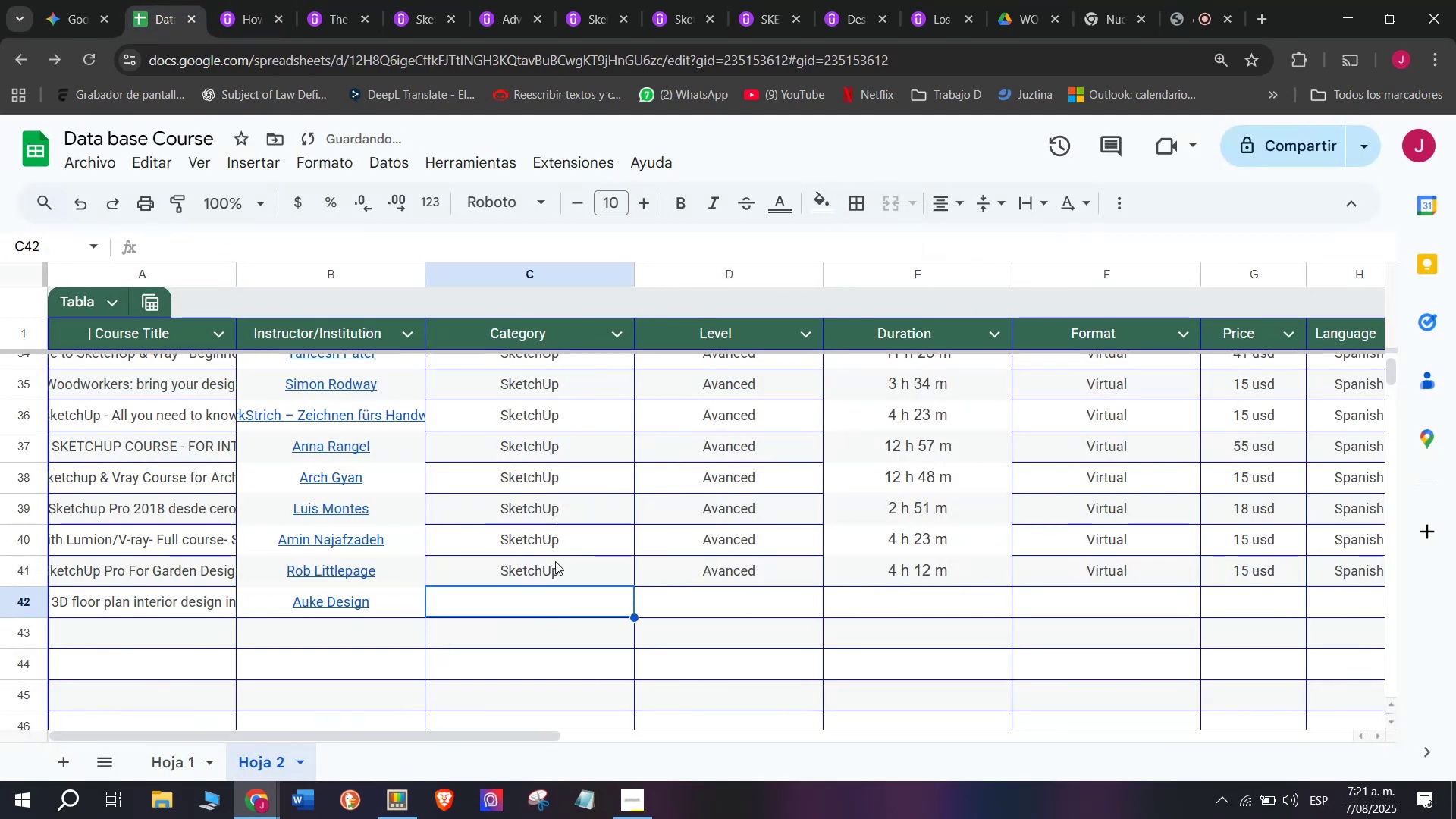 
key(Control+C)
 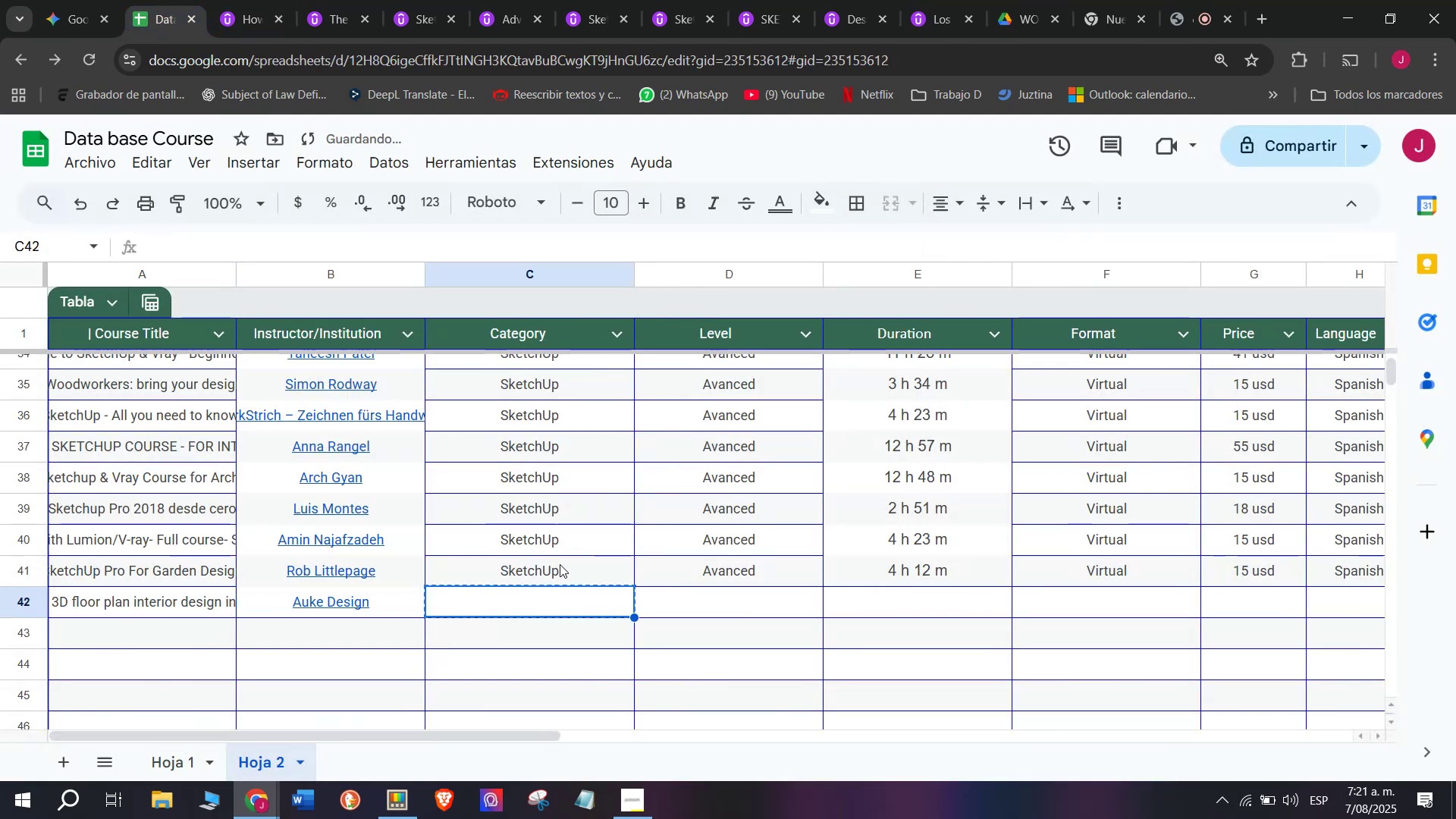 
left_click([560, 564])
 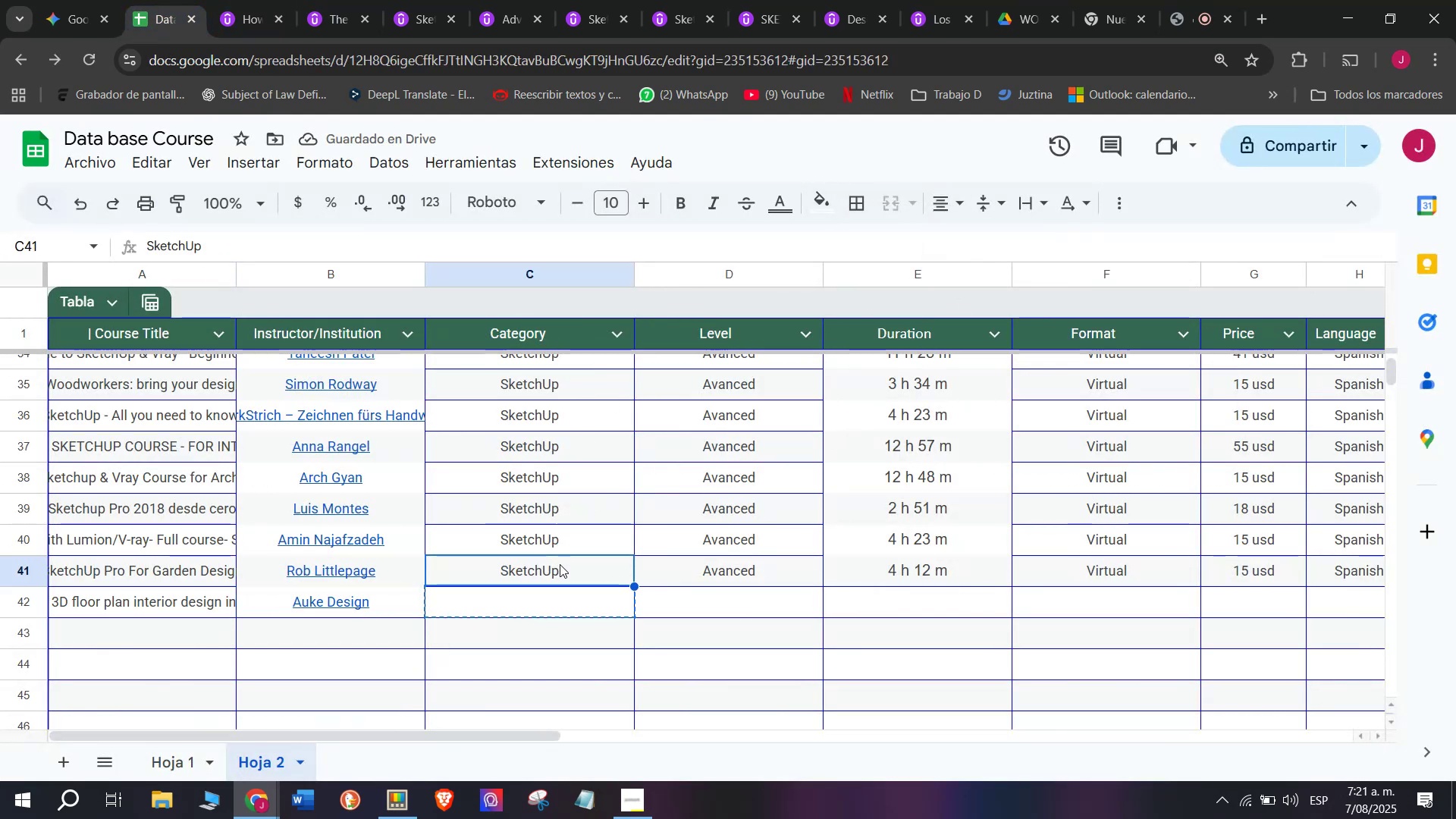 
key(Control+ControlLeft)
 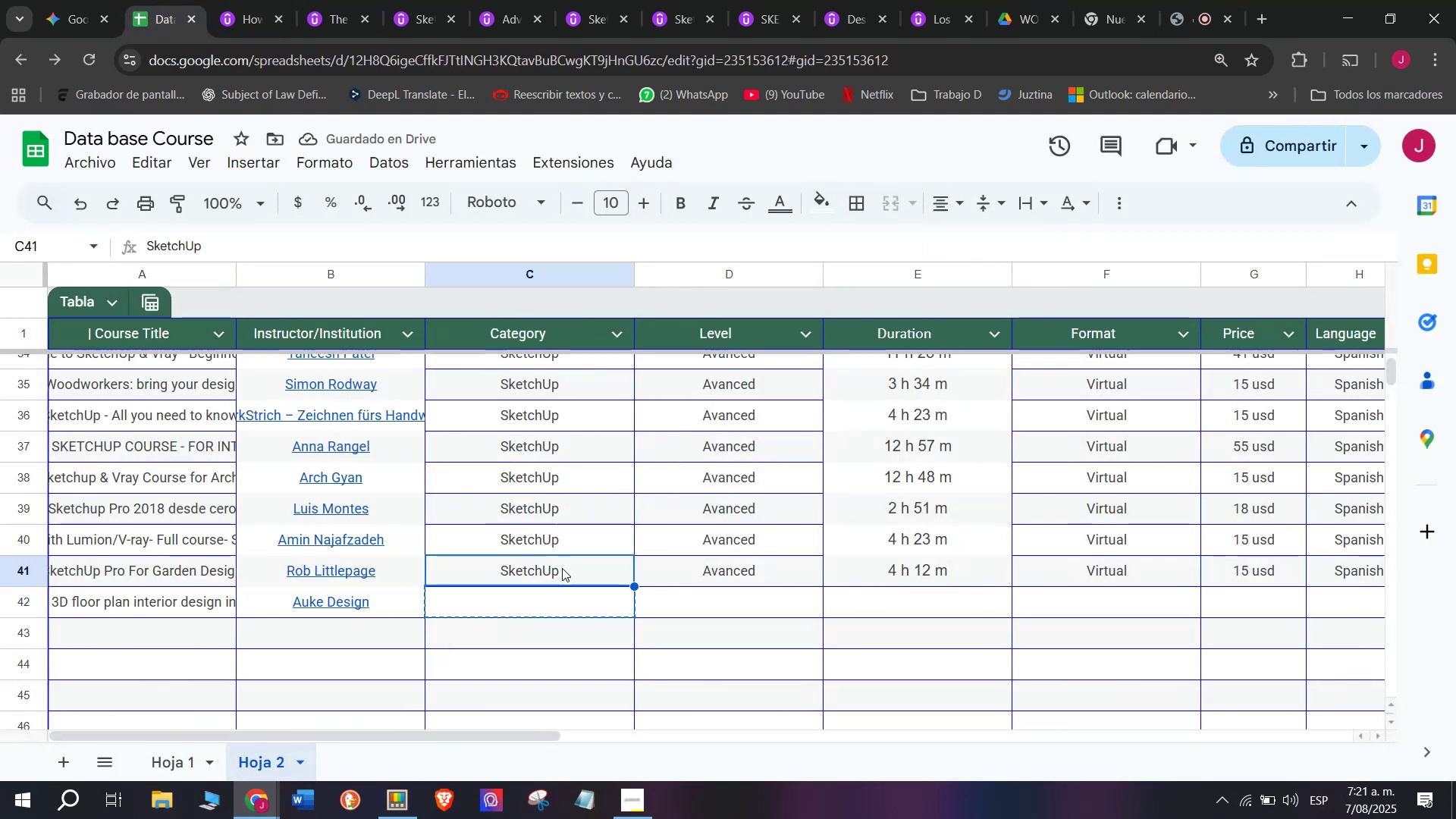 
key(Break)
 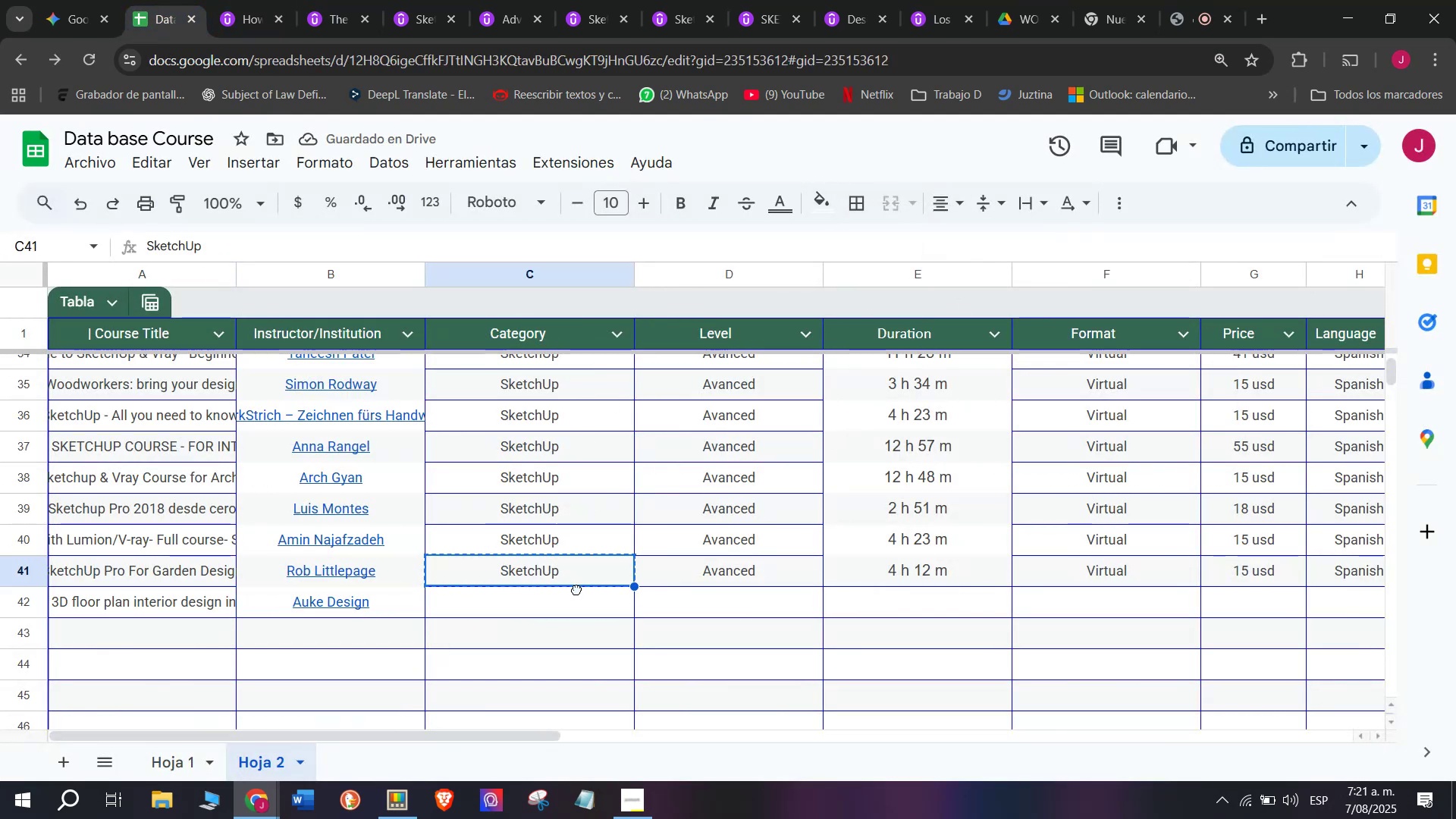 
key(Control+C)
 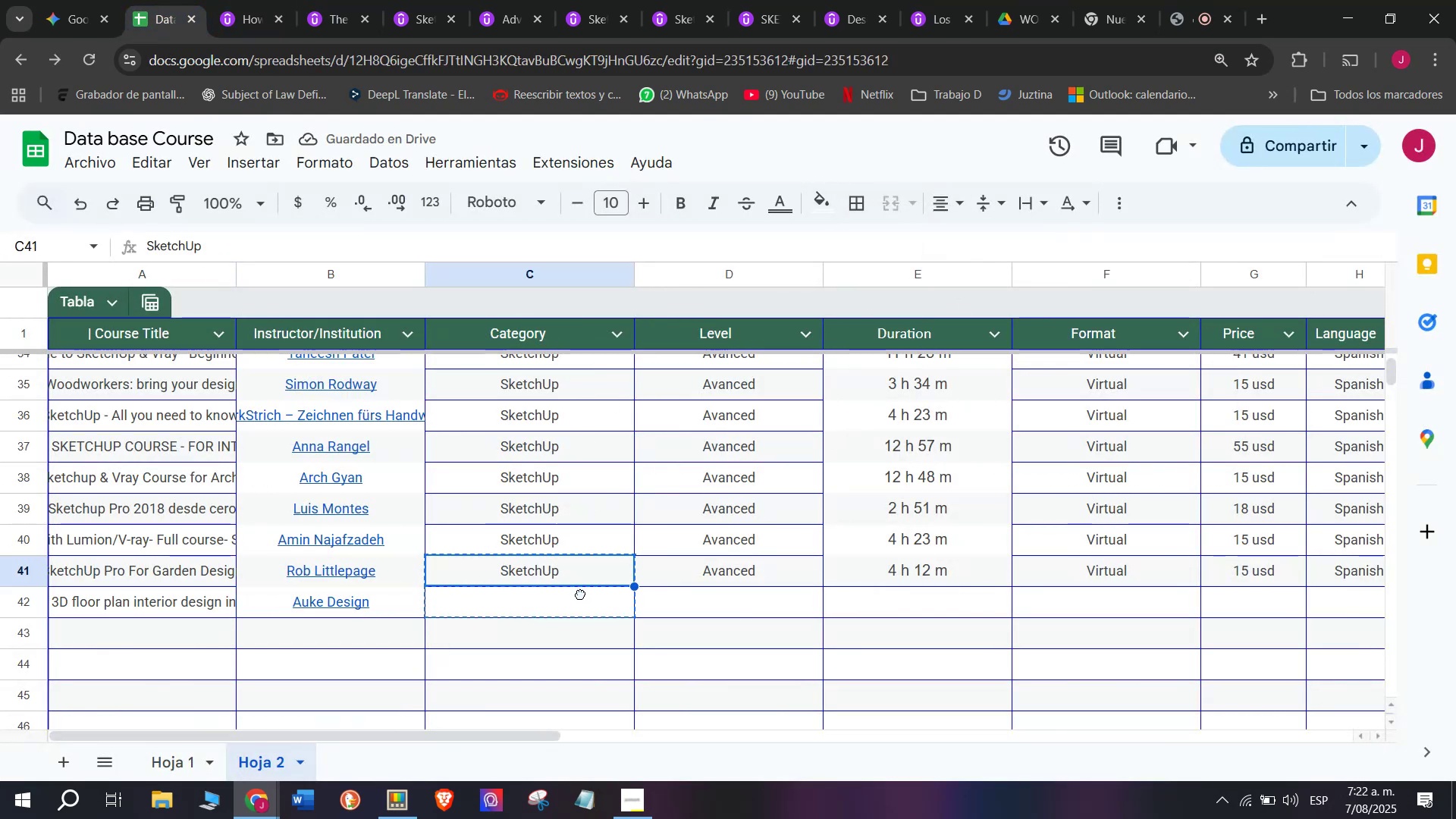 
double_click([594, 604])
 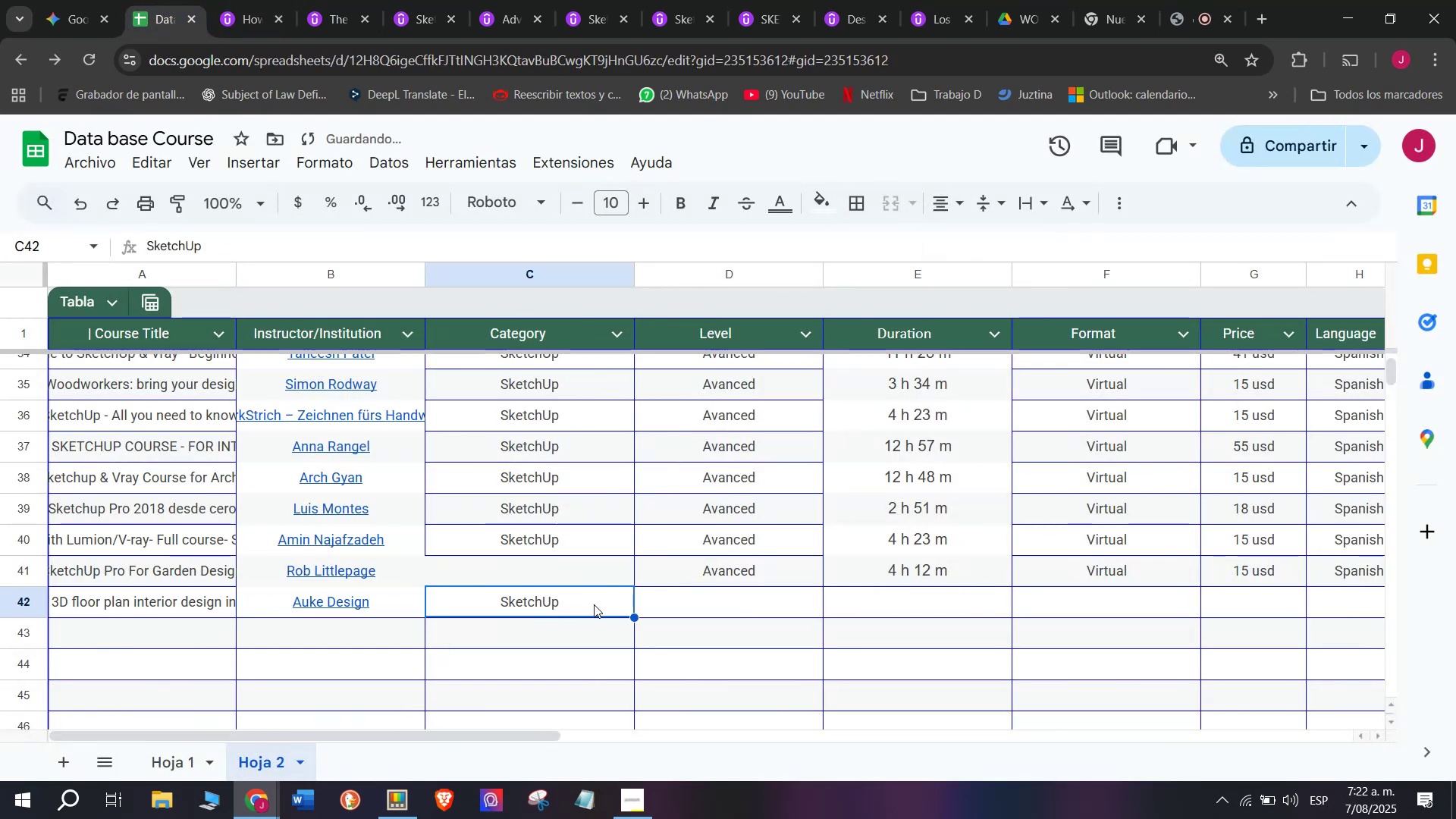 
key(Shift+ShiftLeft)
 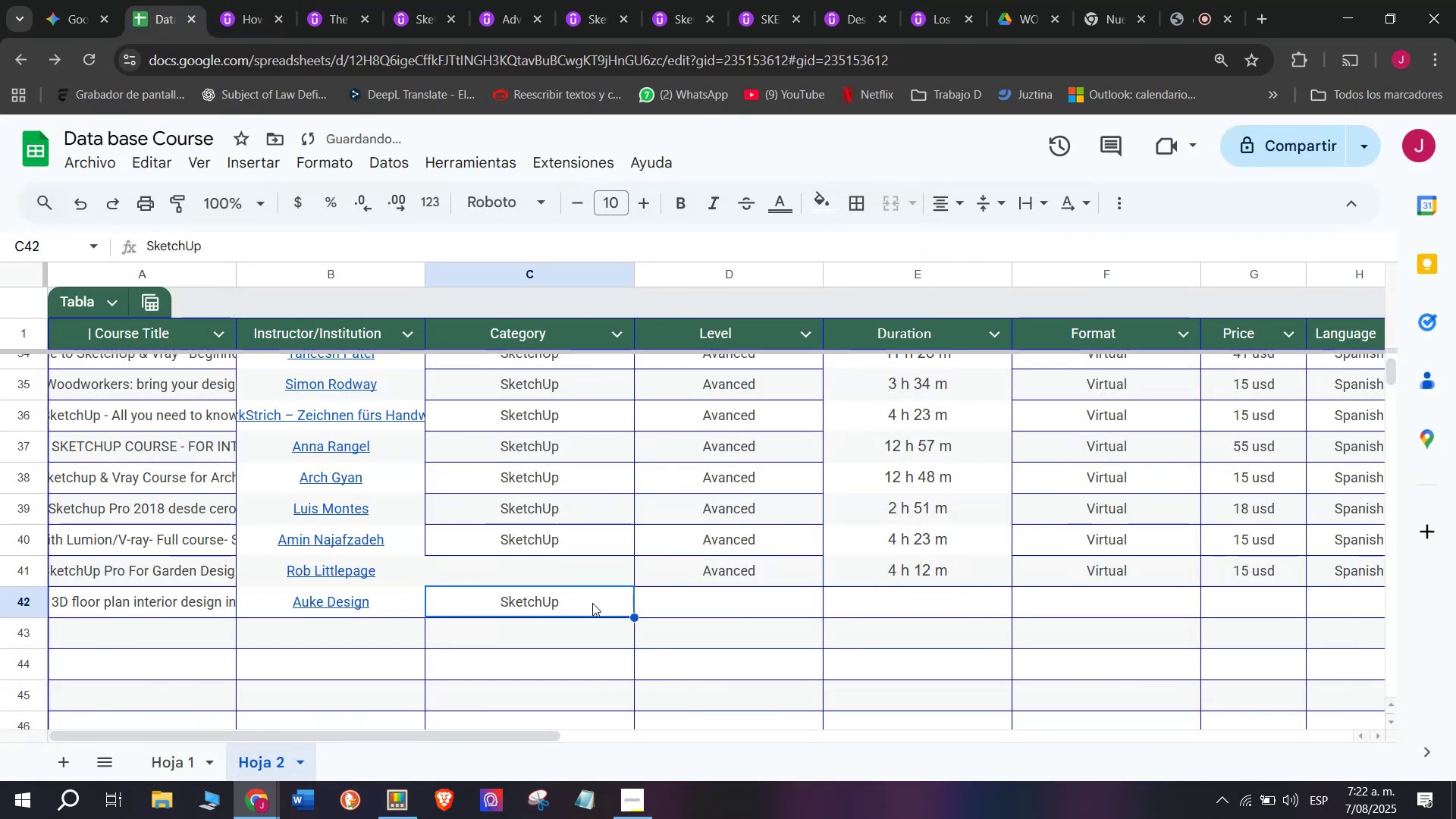 
key(Control+Shift+ControlLeft)
 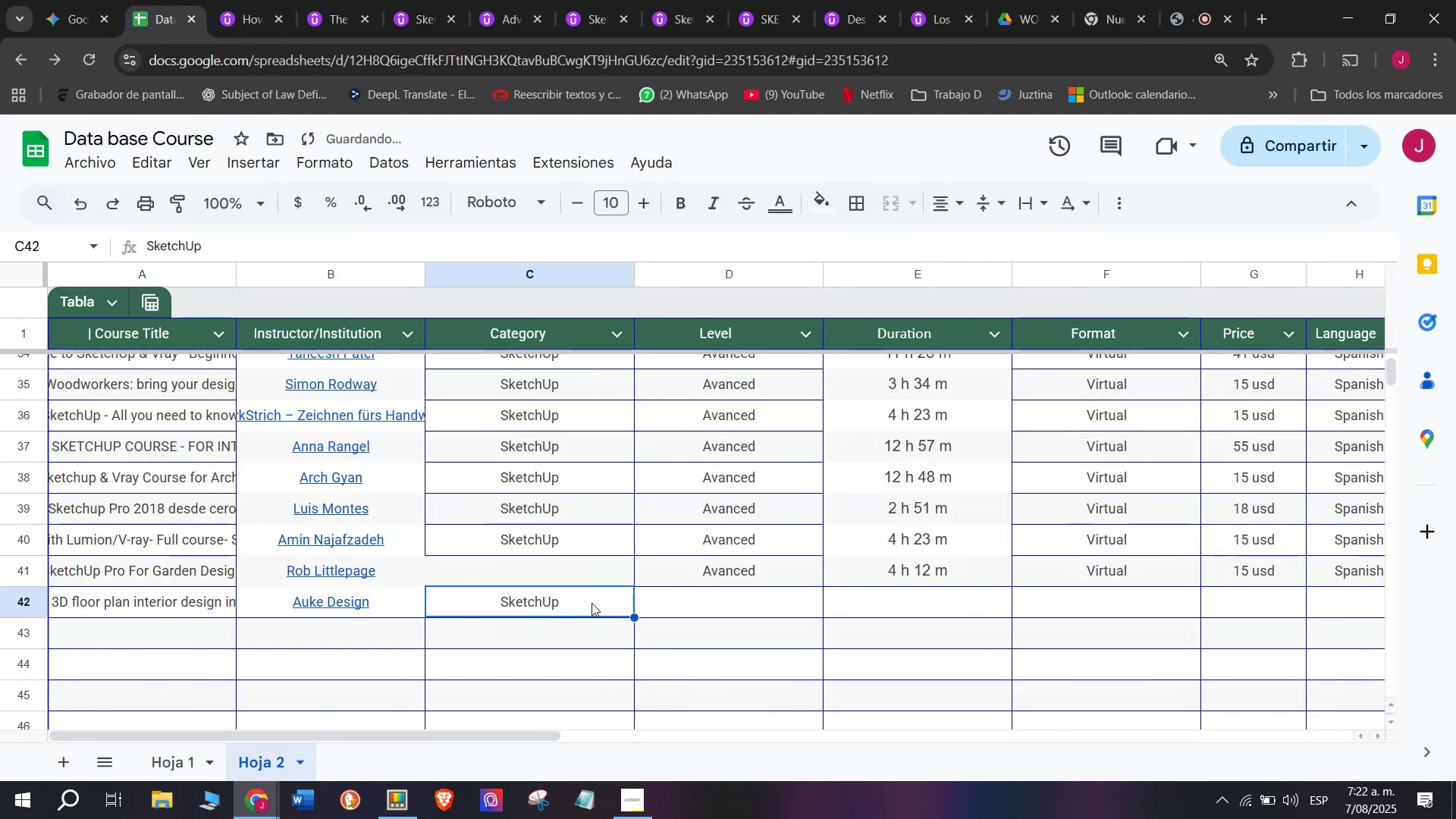 
key(Control+Shift+Z)
 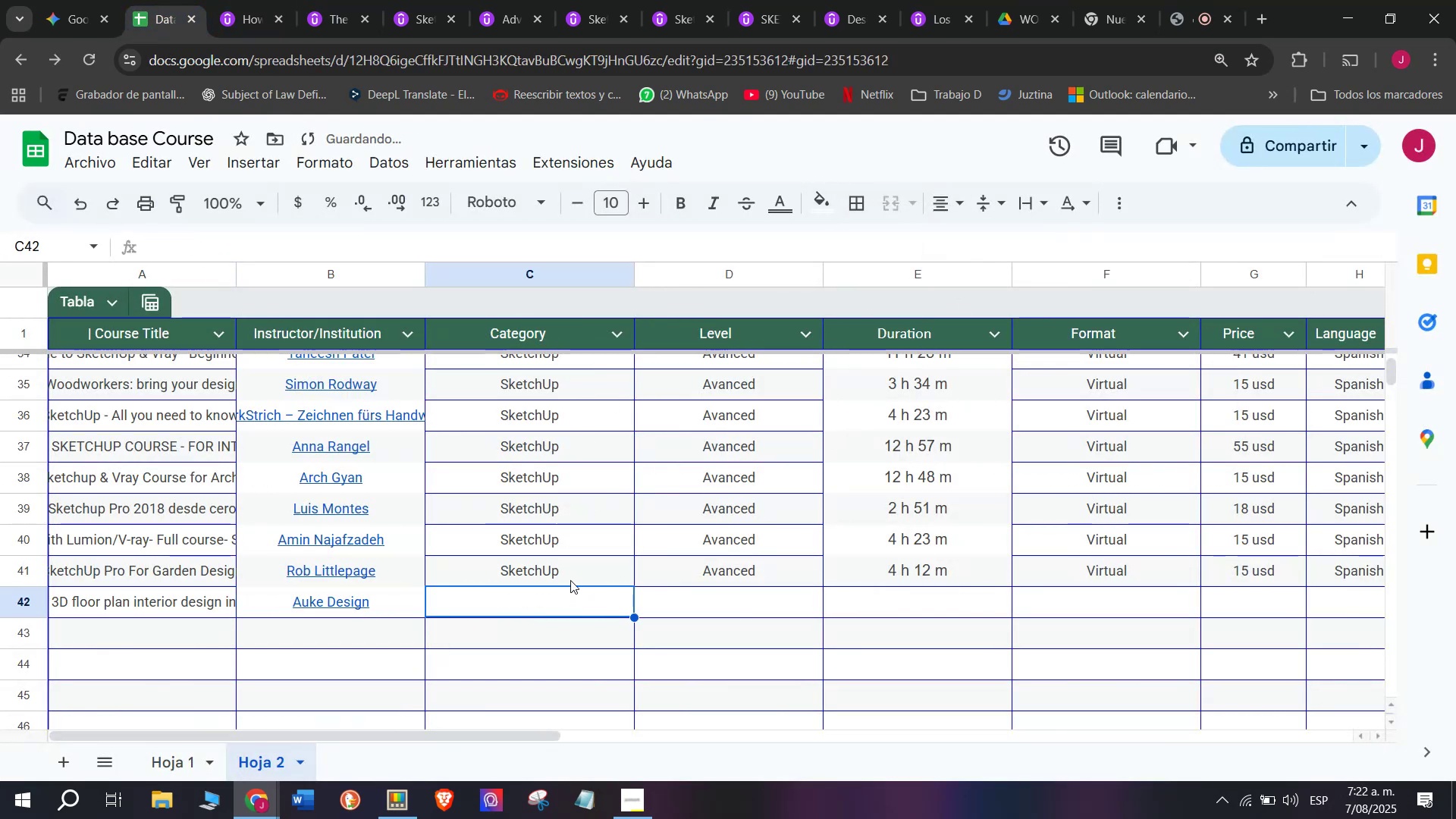 
left_click([570, 577])
 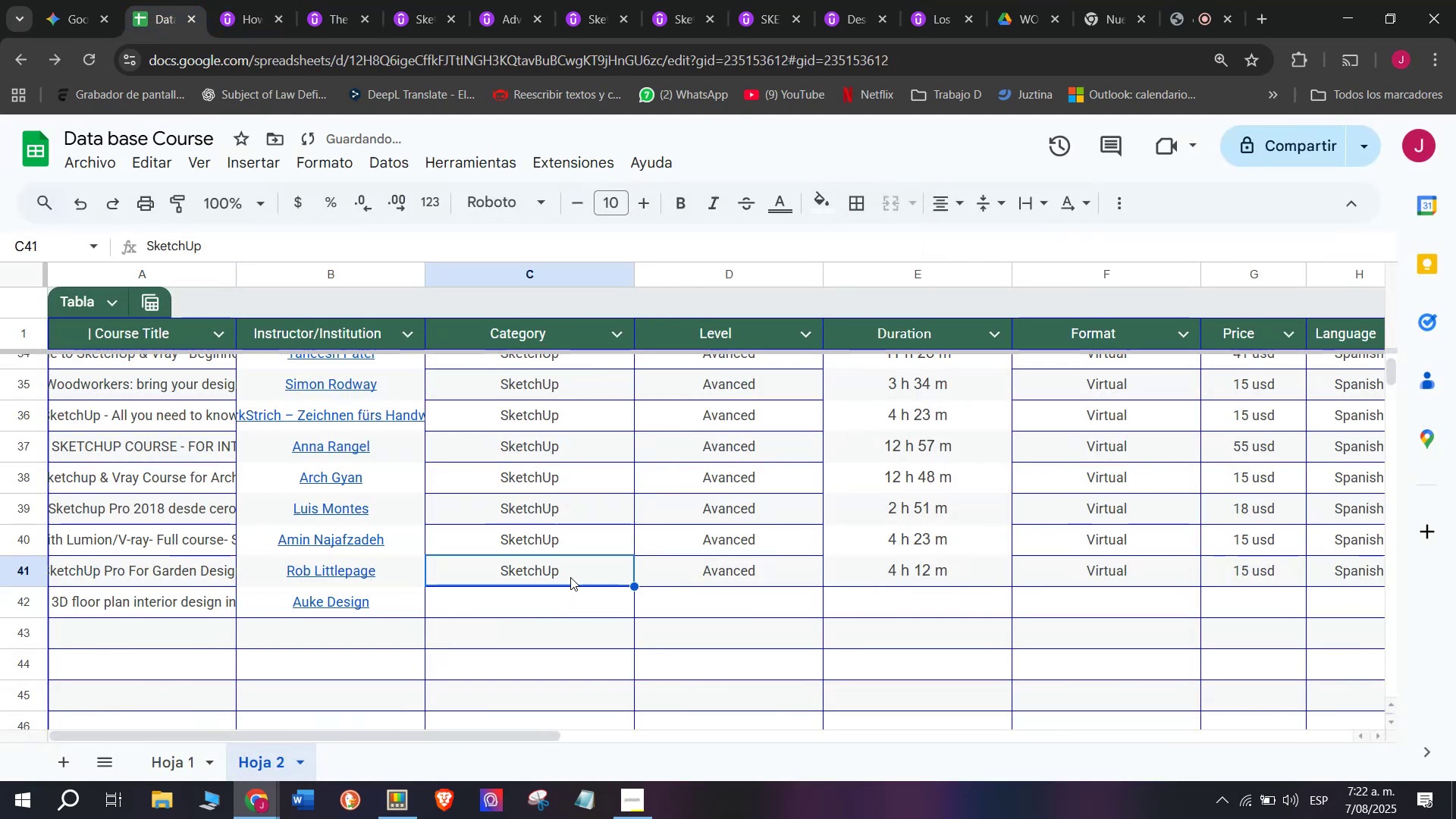 
key(Break)
 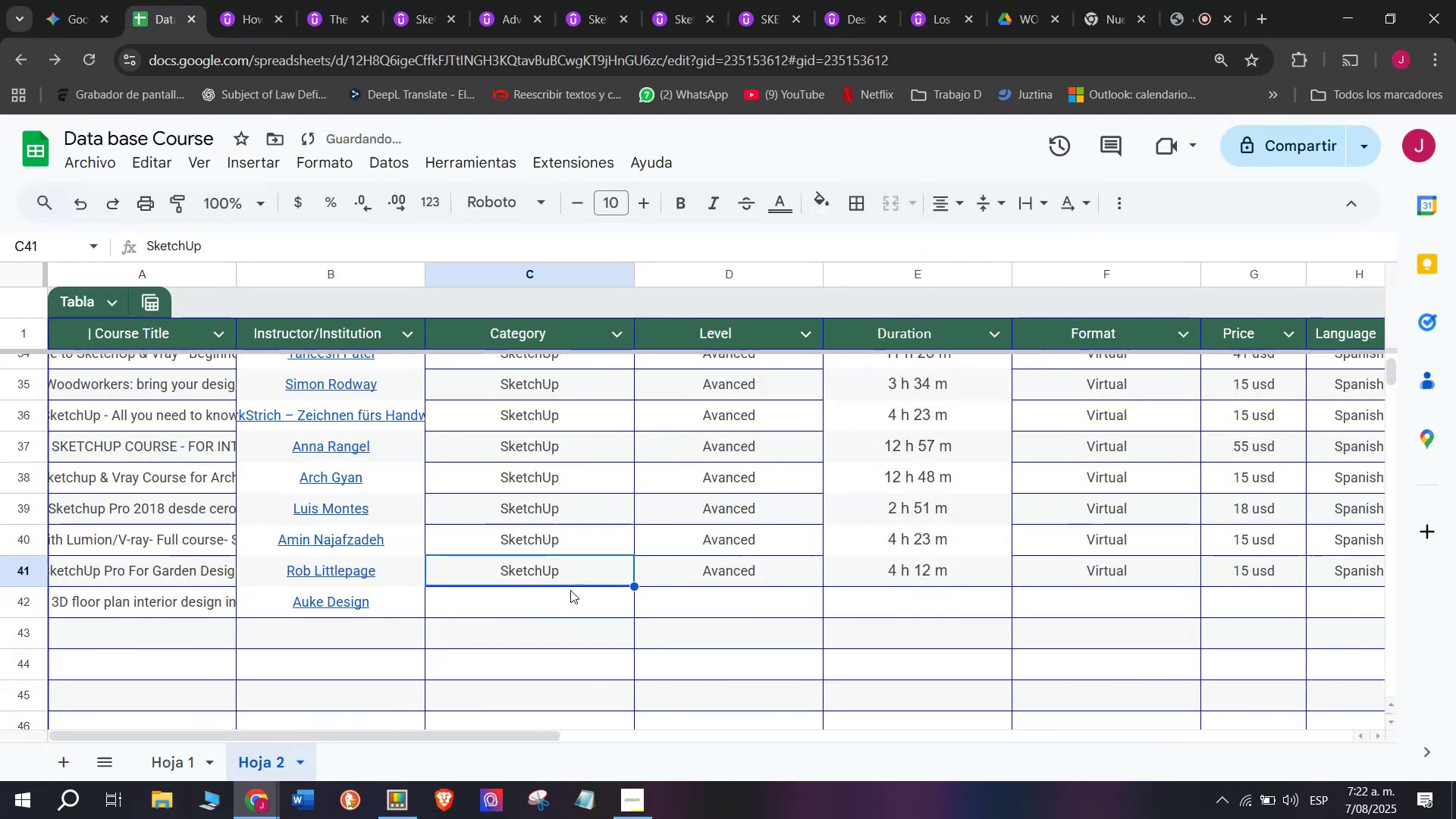 
key(Control+ControlLeft)
 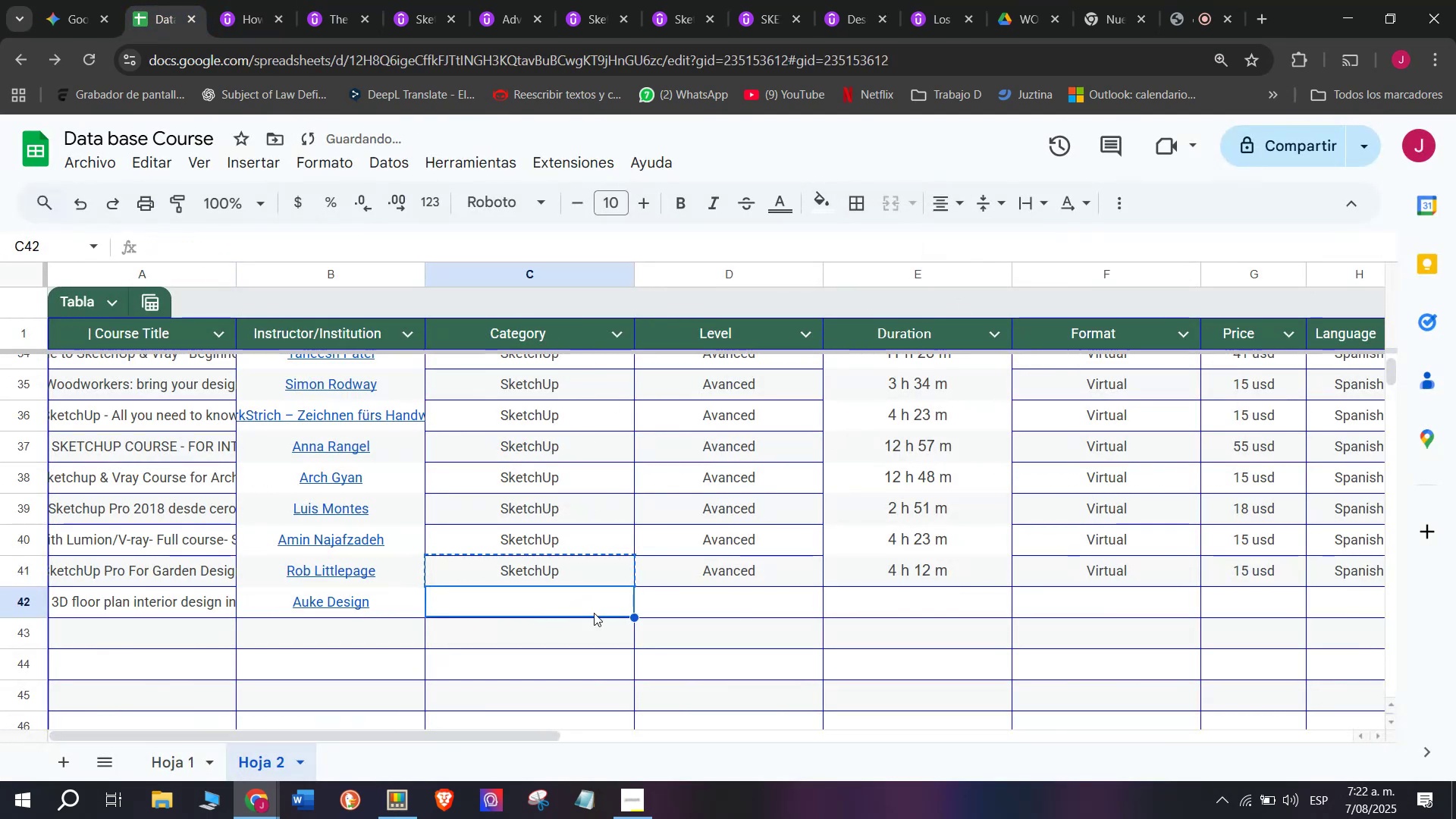 
key(Control+C)
 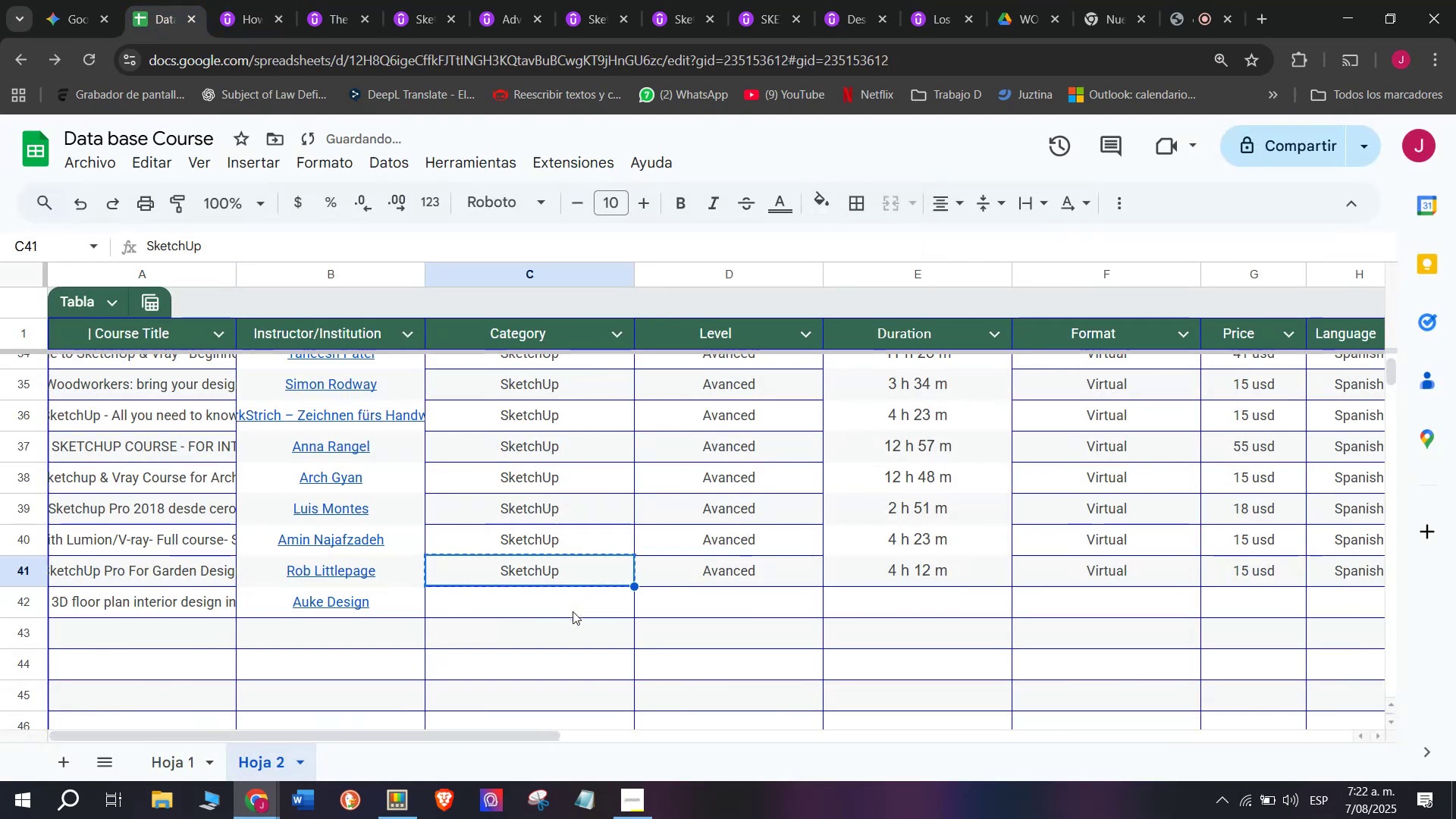 
double_click([573, 611])
 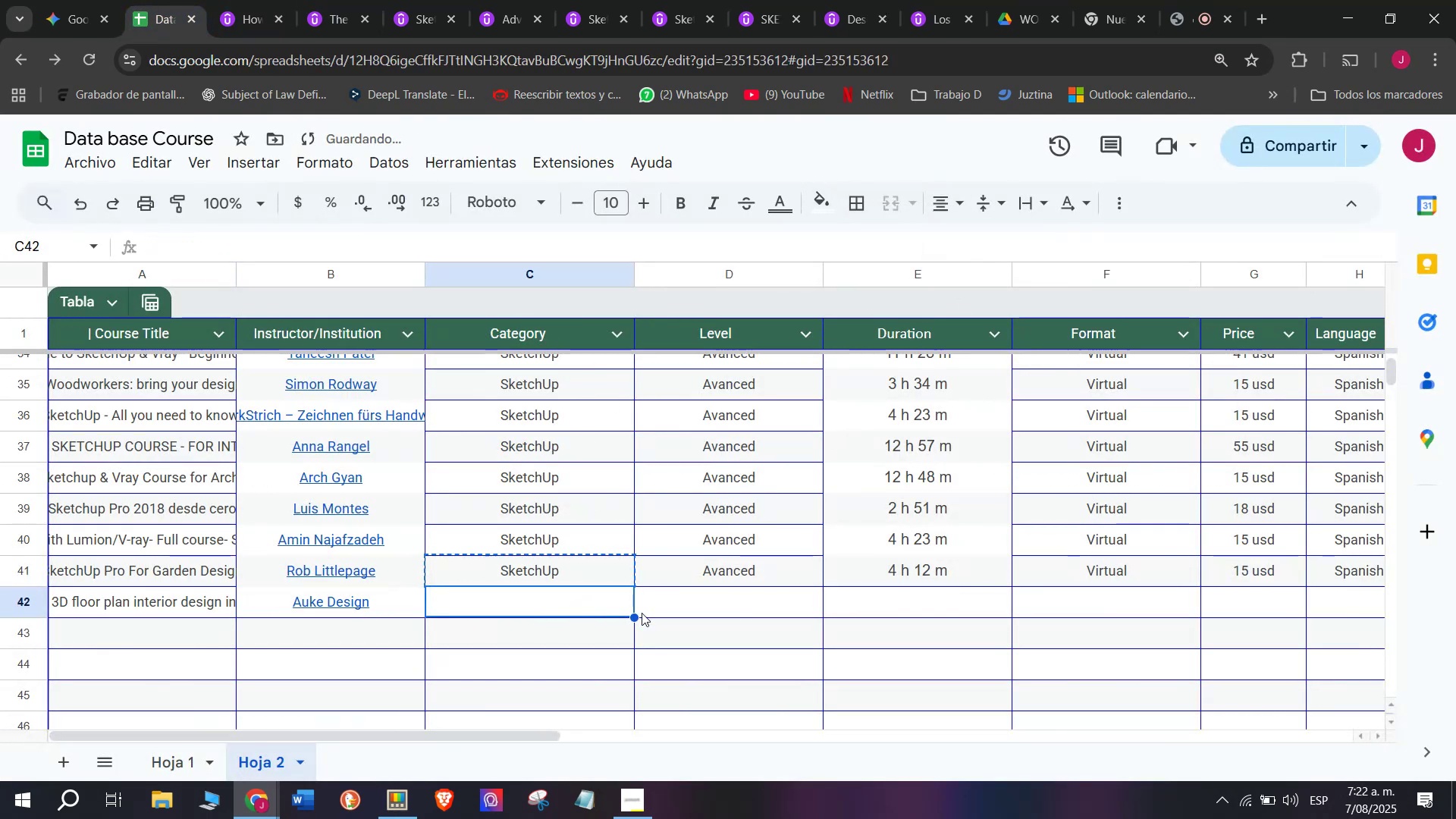 
key(Control+ControlLeft)
 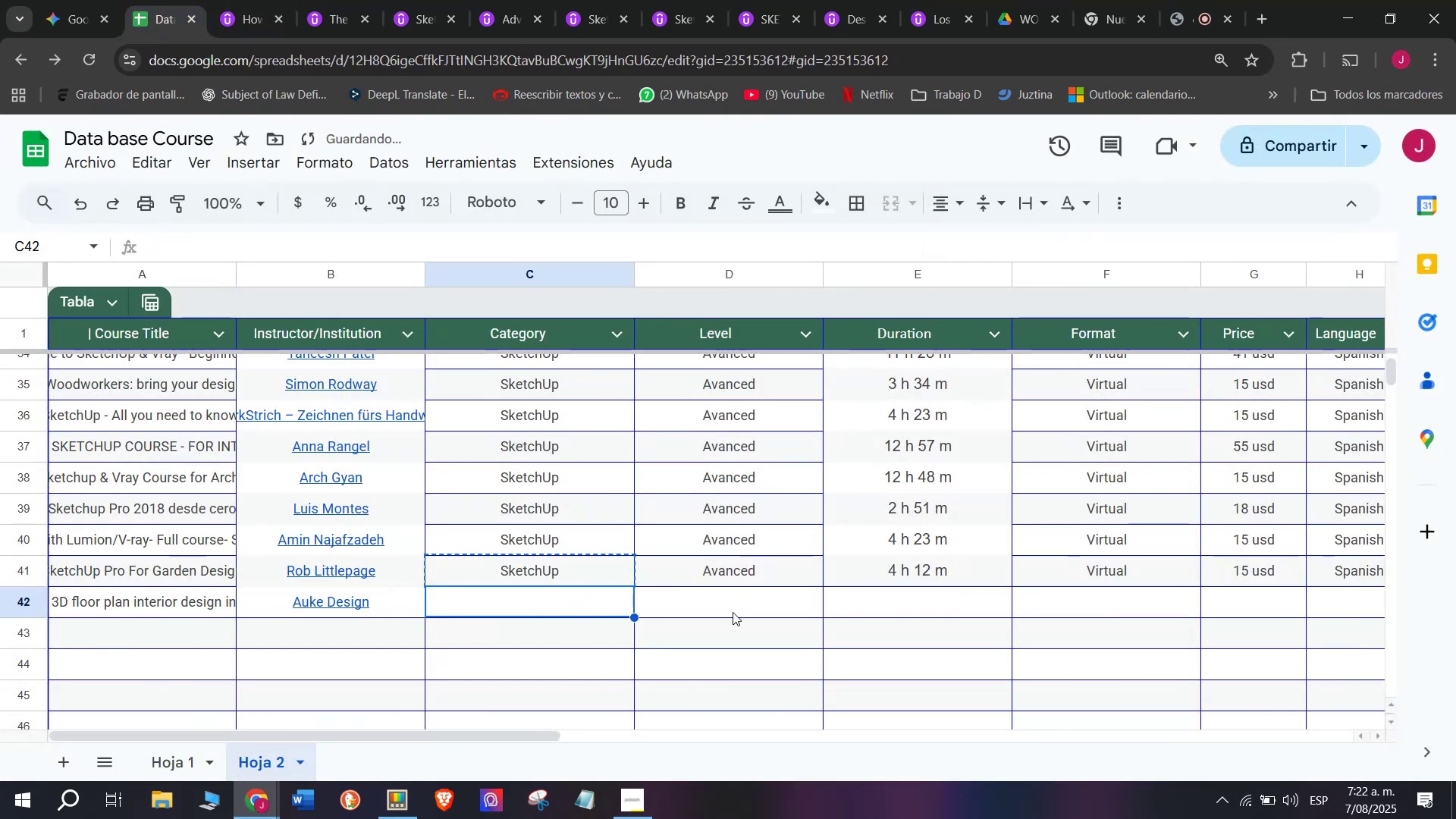 
key(Z)
 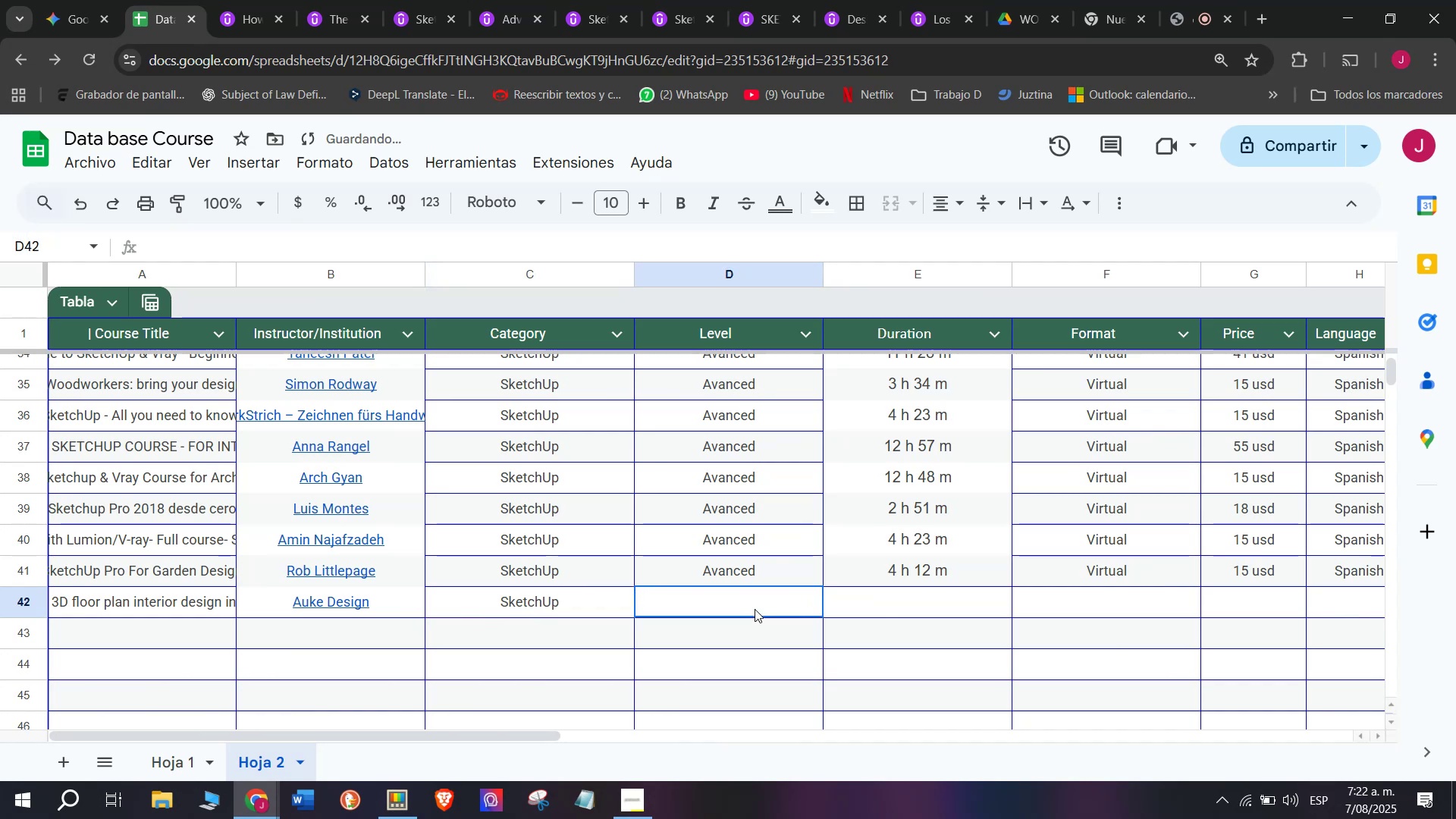 
key(Control+V)
 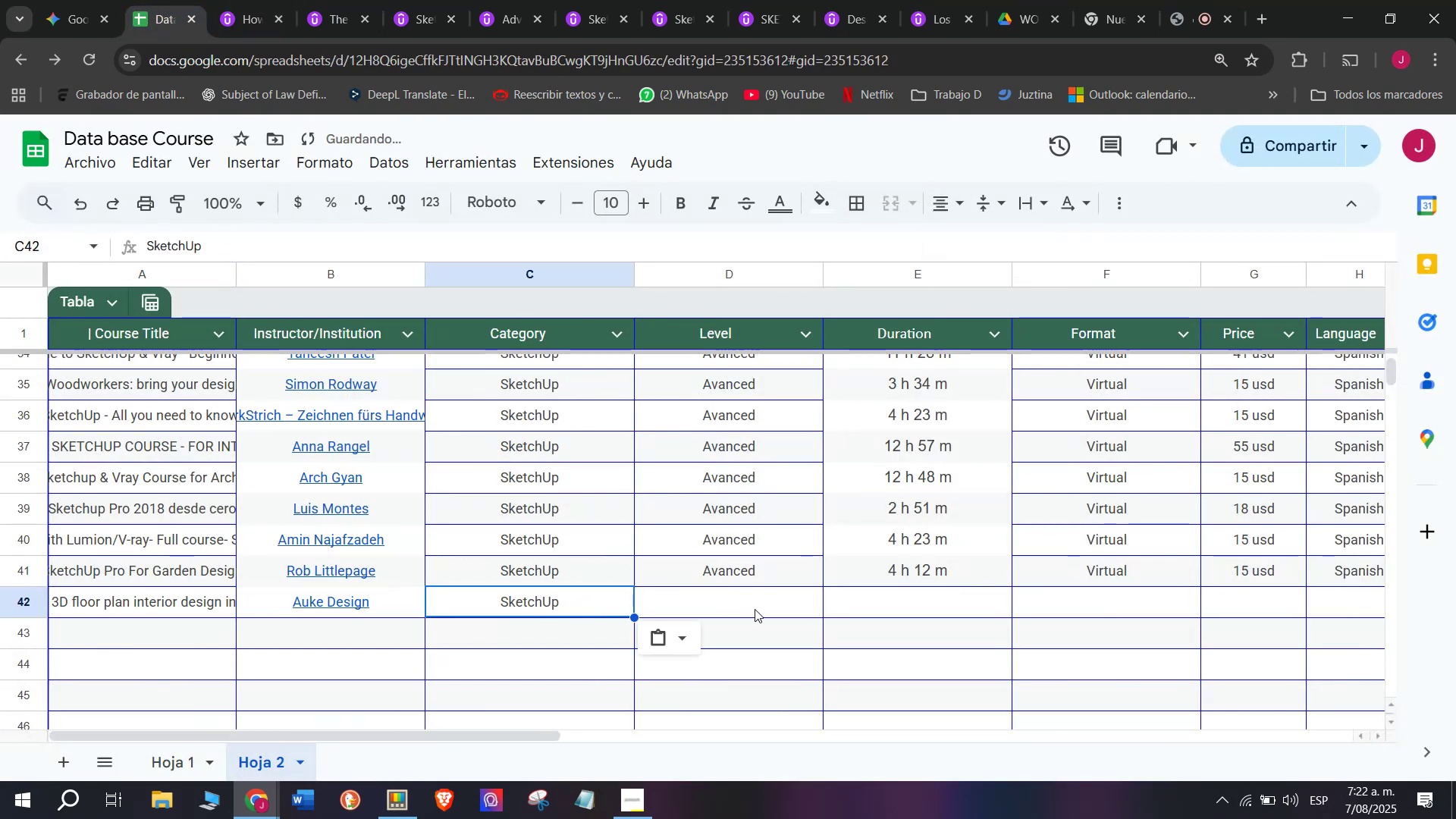 
left_click([755, 609])
 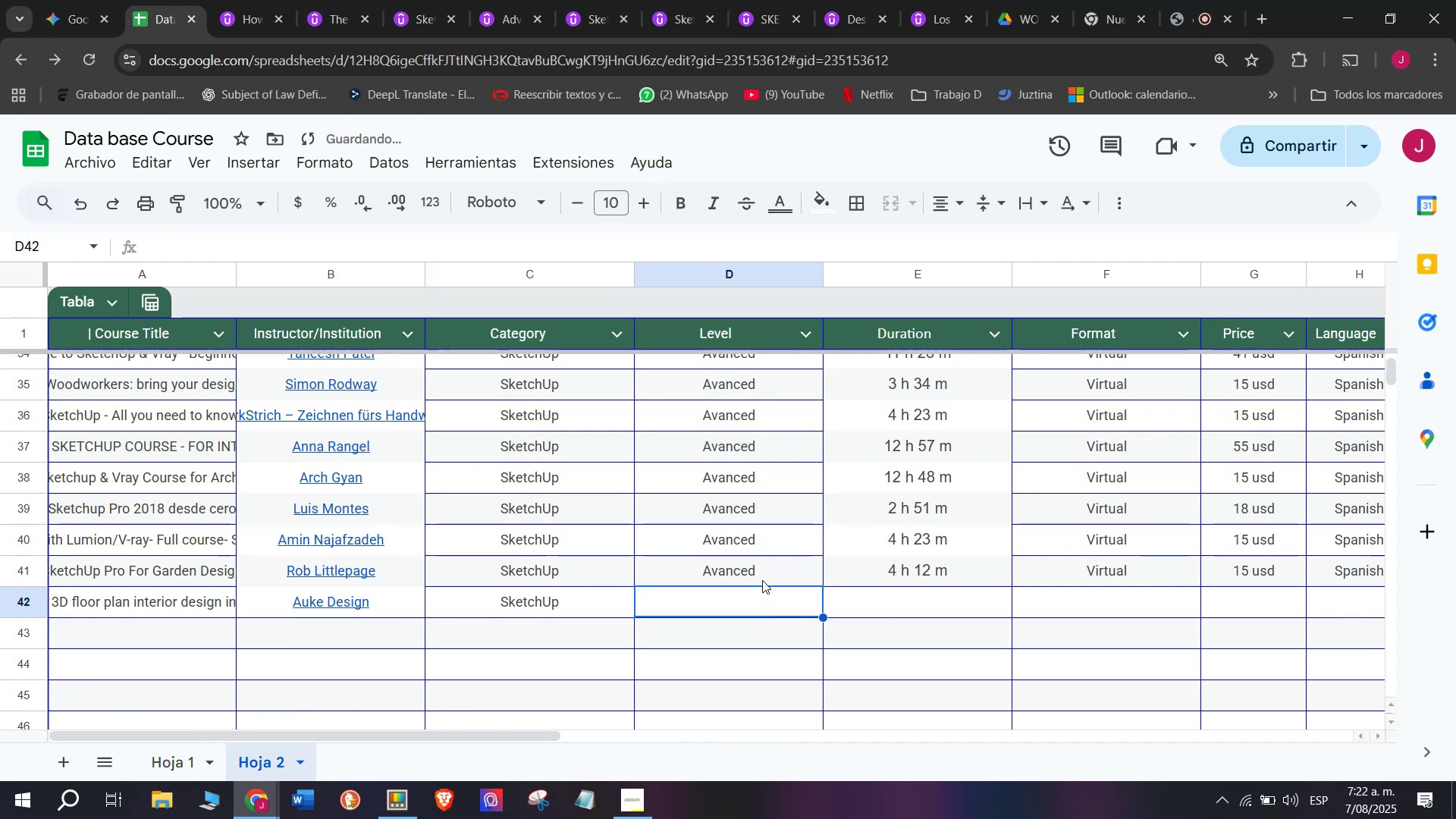 
left_click([762, 579])
 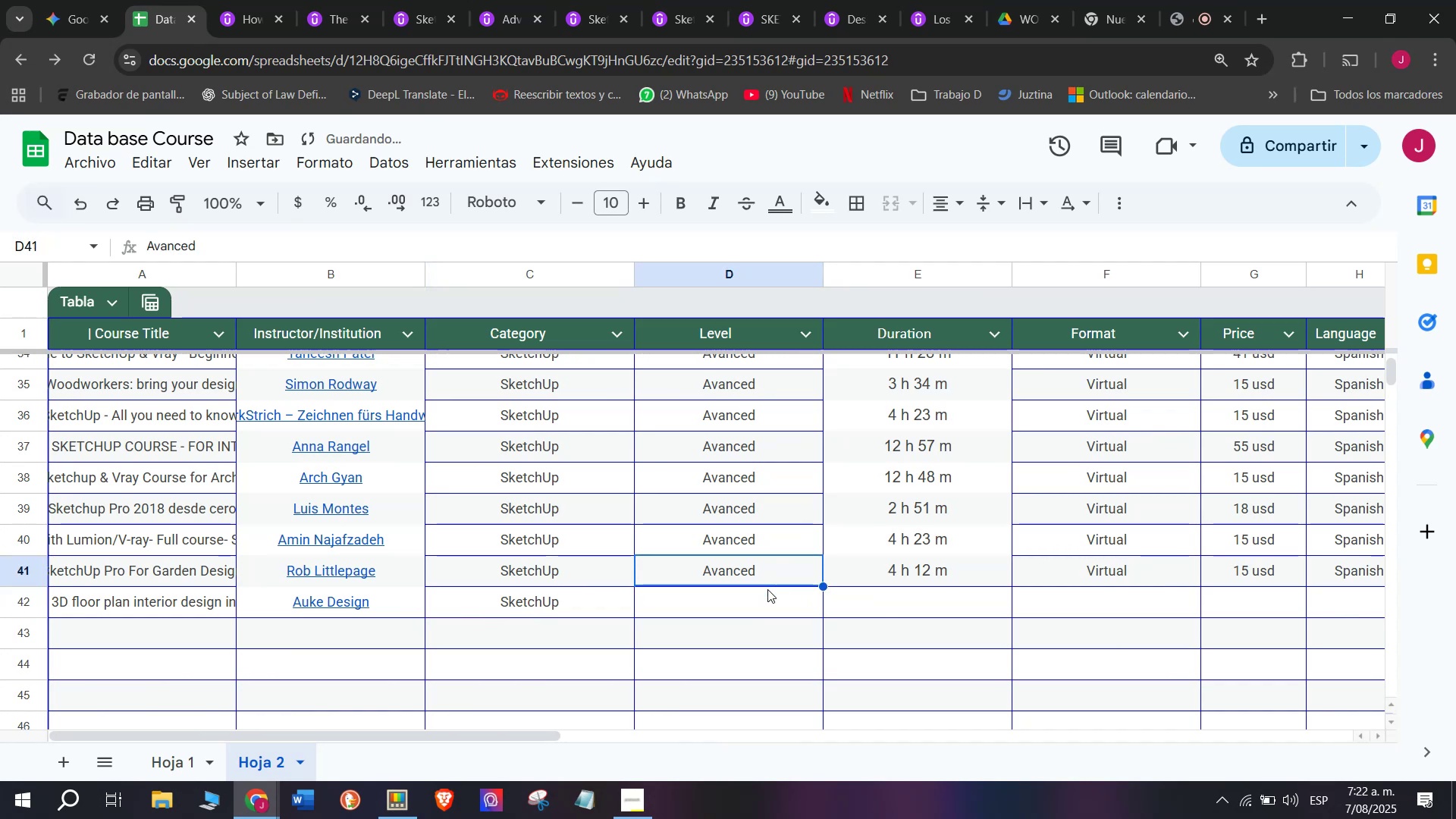 
key(Break)
 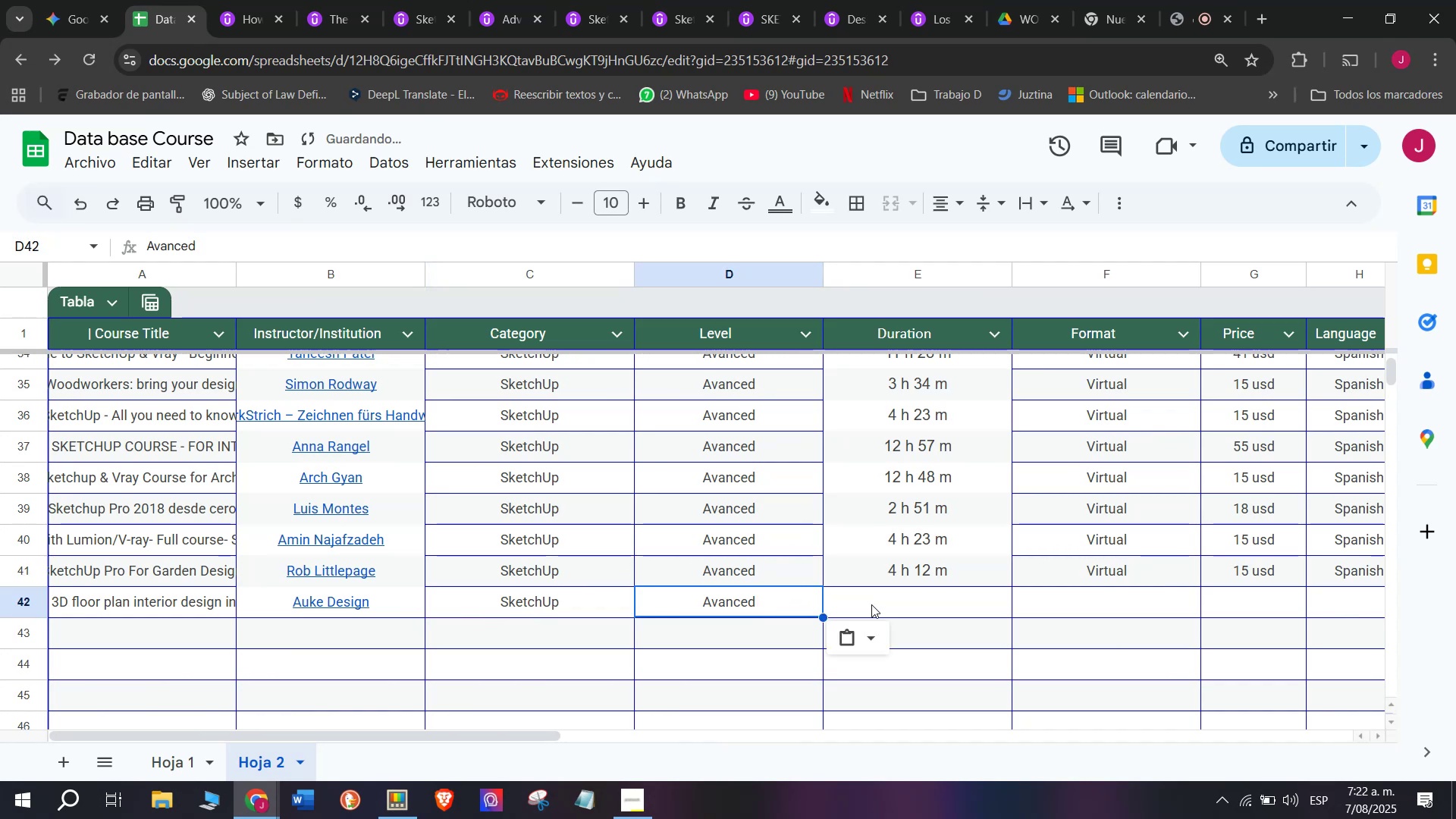 
key(Control+ControlLeft)
 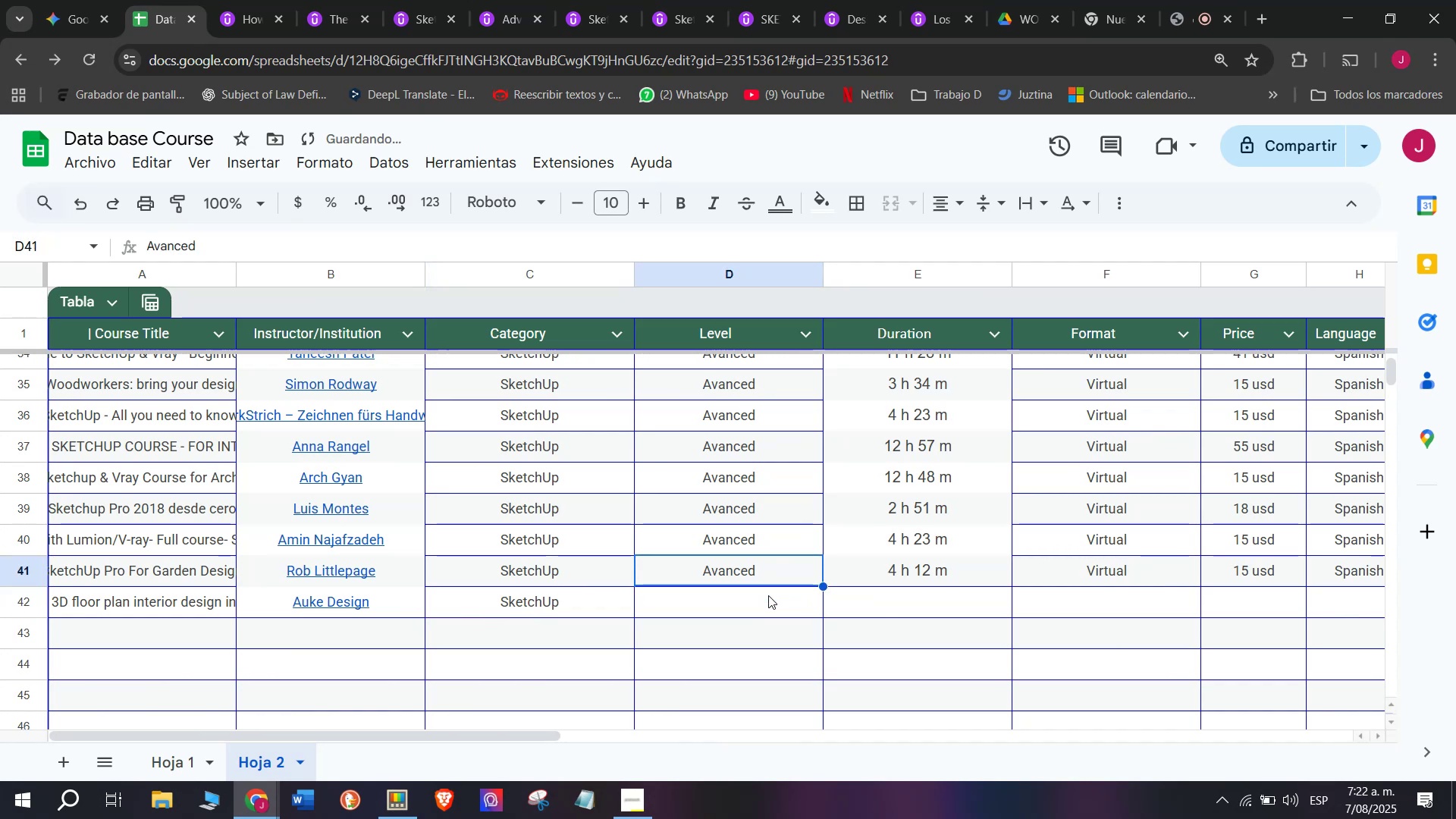 
key(Control+C)
 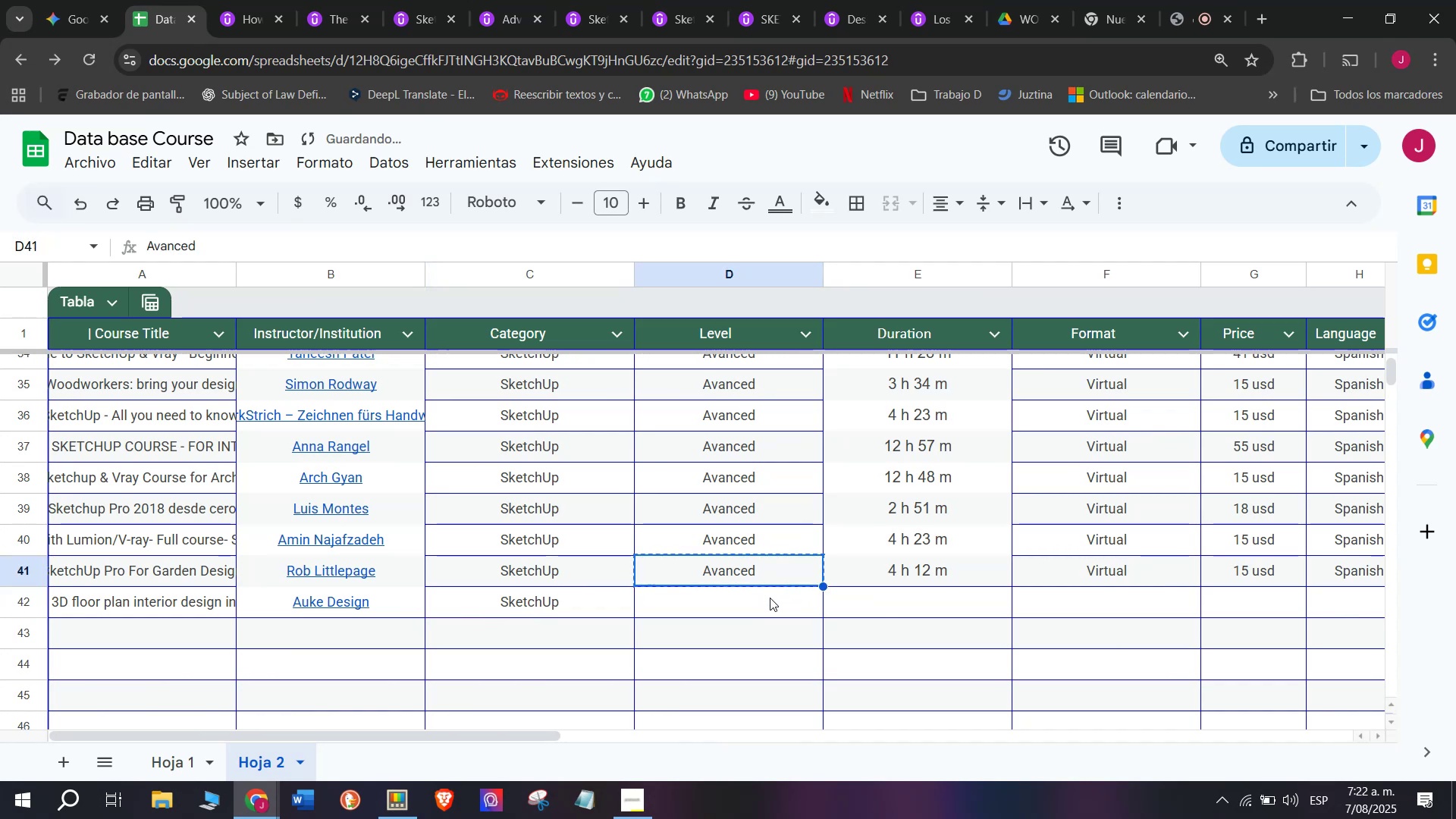 
double_click([770, 598])
 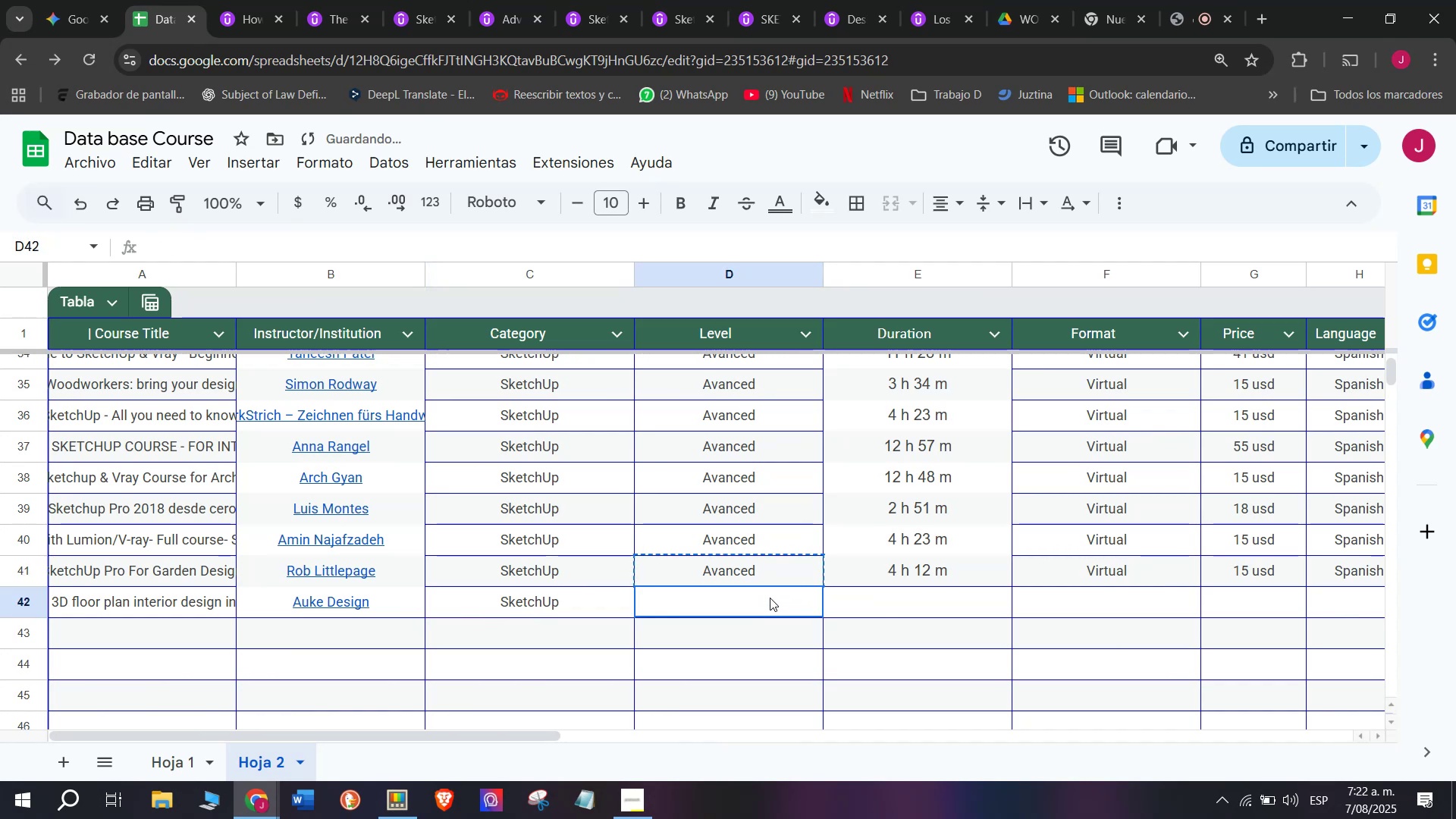 
key(Z)
 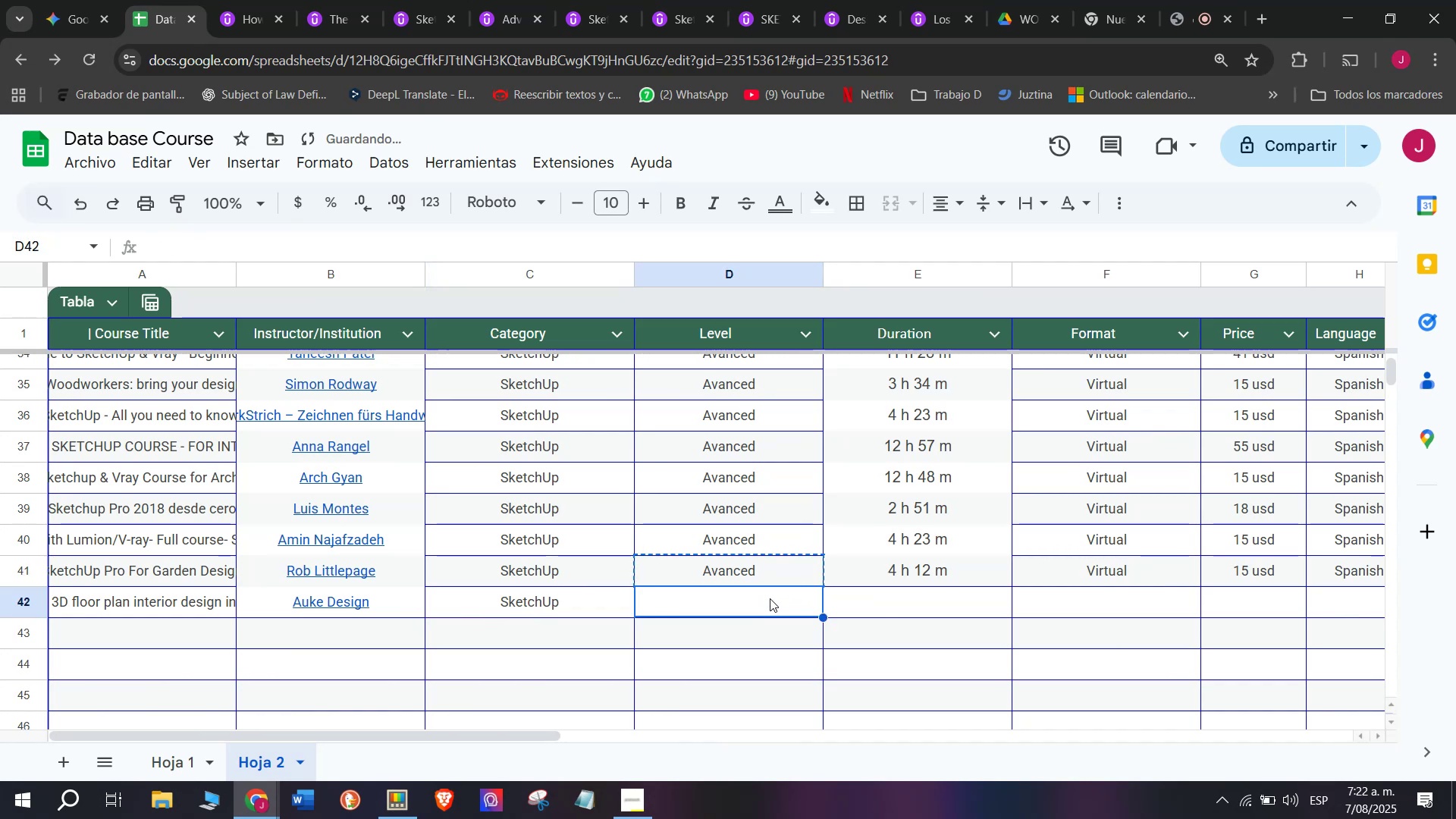 
key(Control+ControlLeft)
 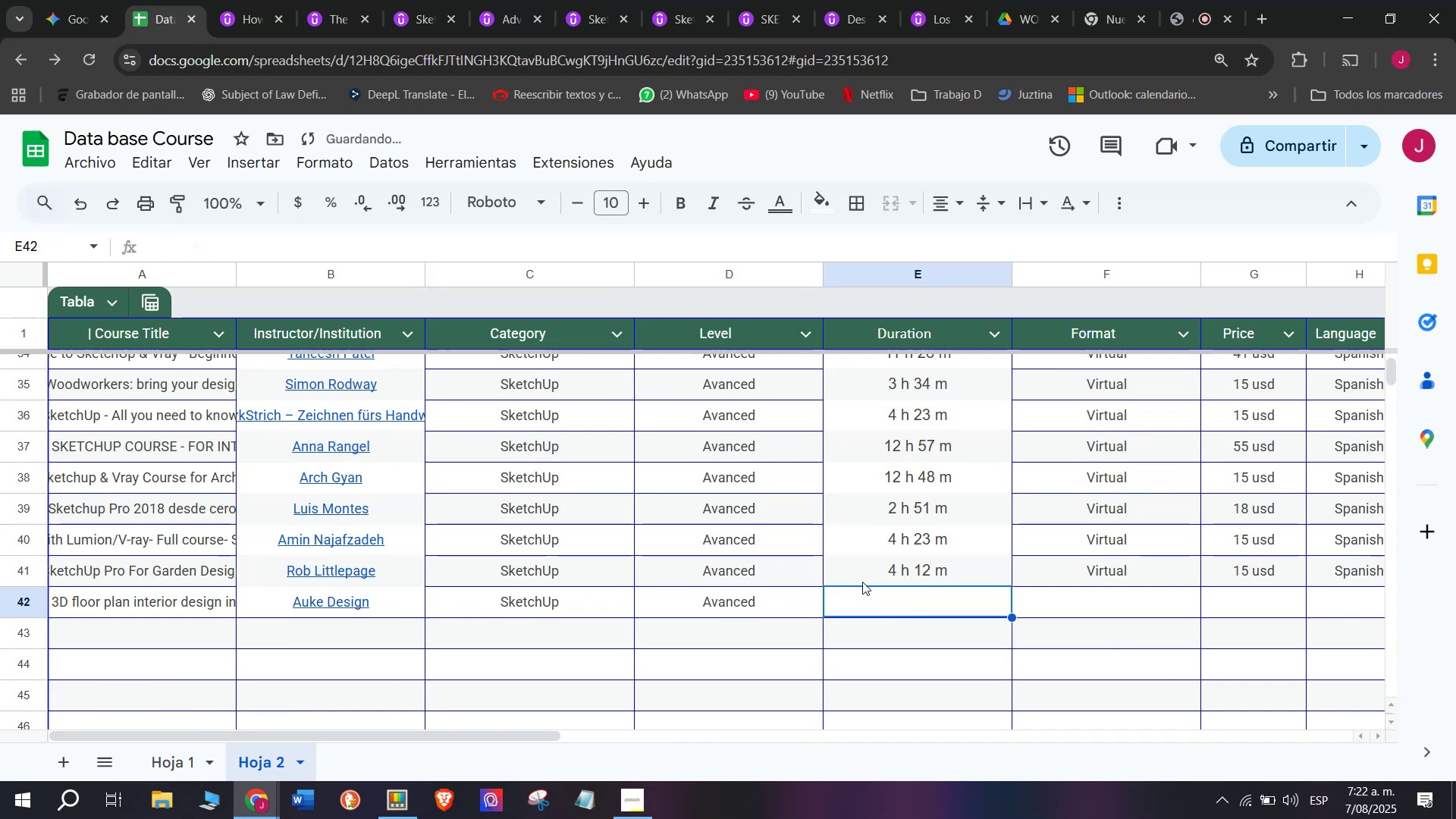 
key(Control+V)
 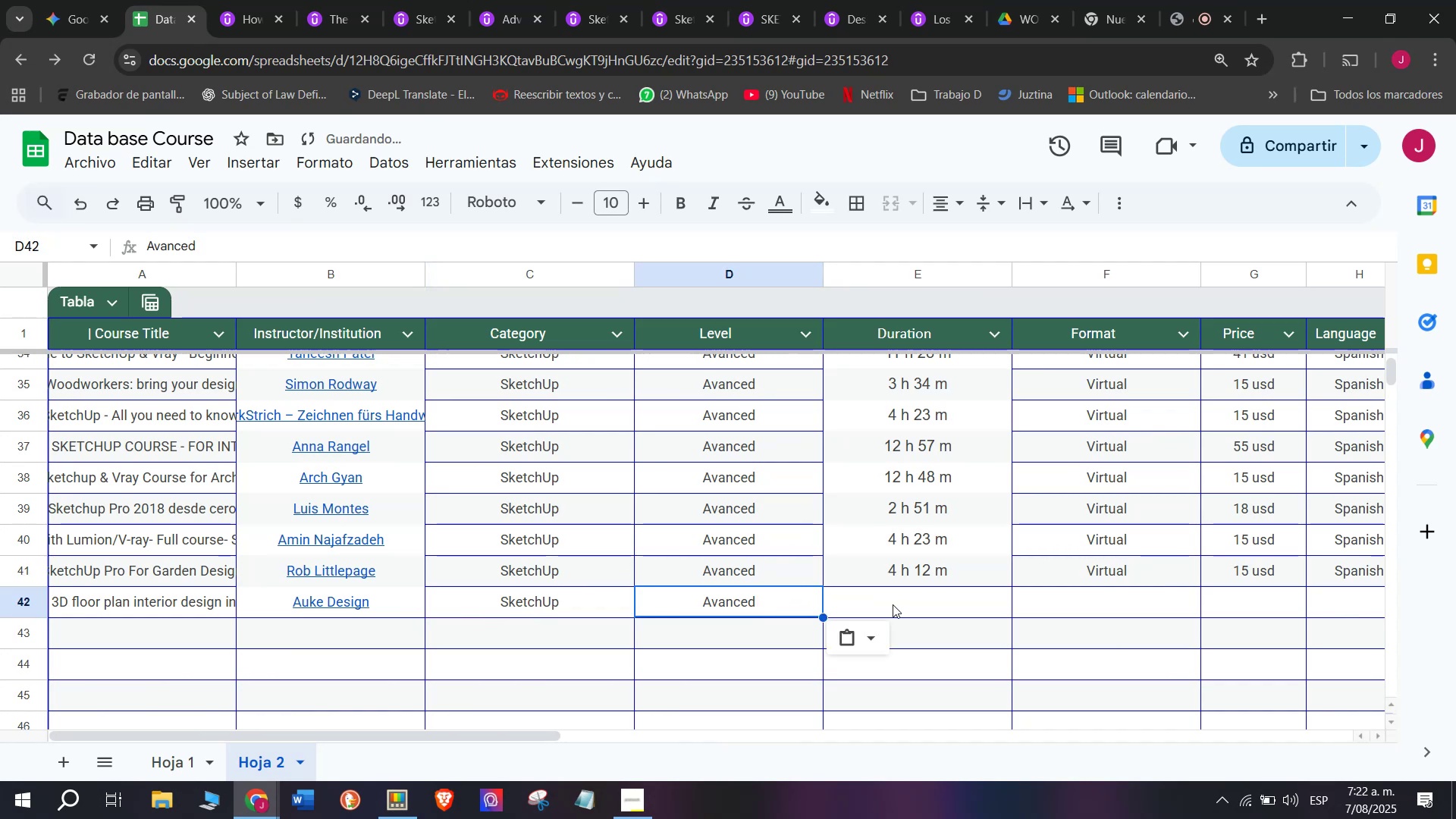 
triple_click([893, 604])
 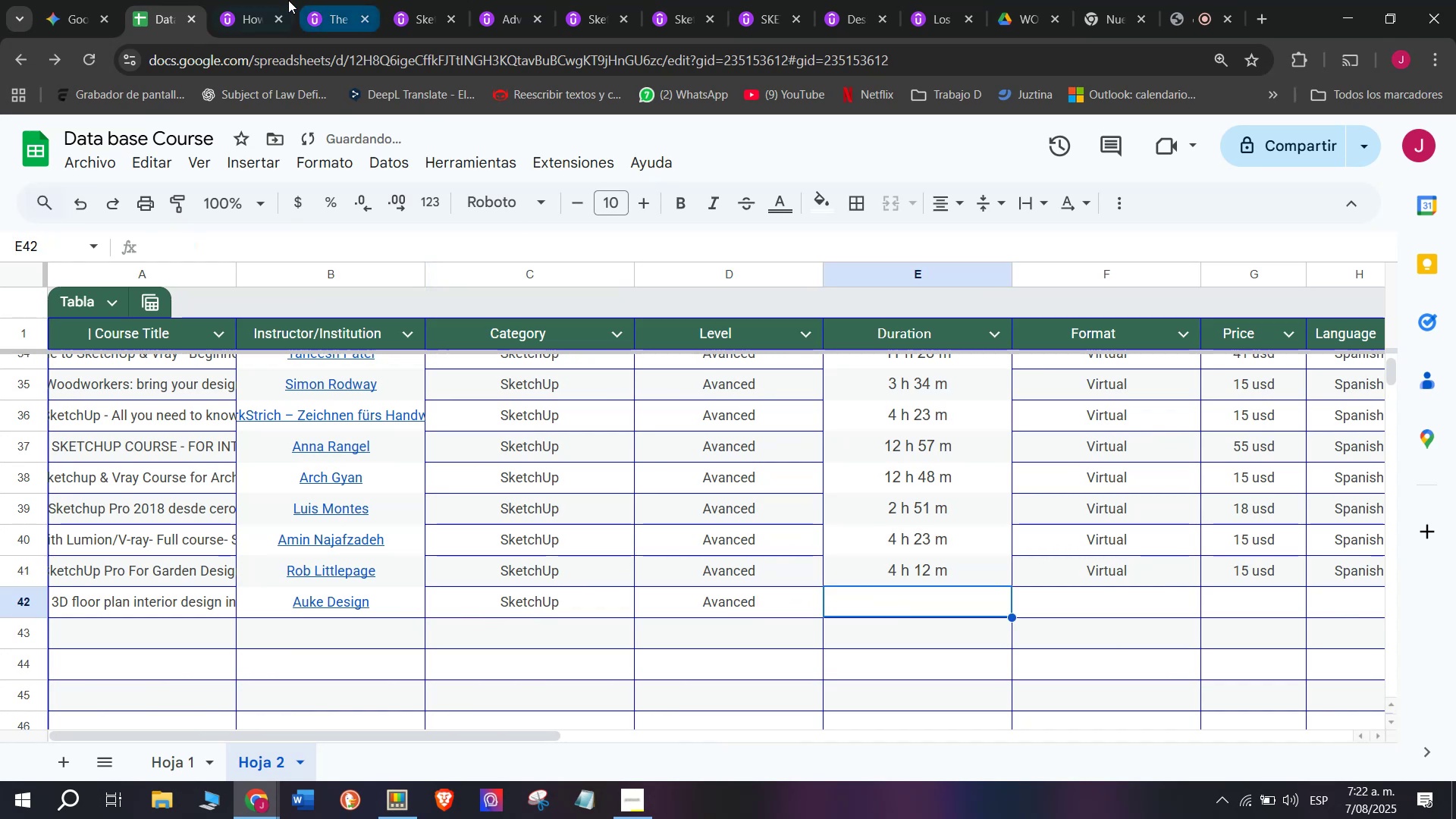 
left_click([242, 0])
 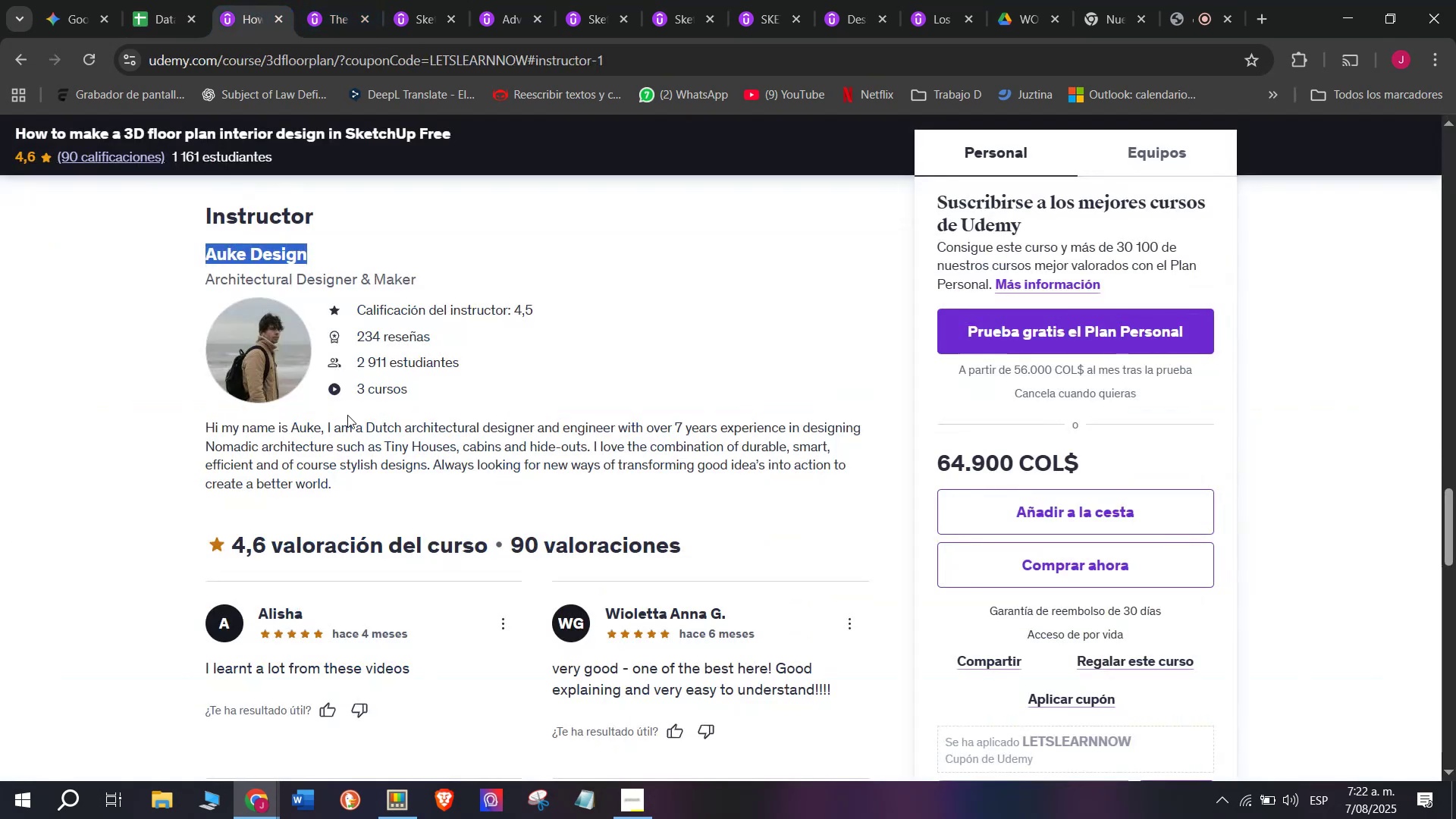 
scroll: coordinate [388, 556], scroll_direction: up, amount: 9.0
 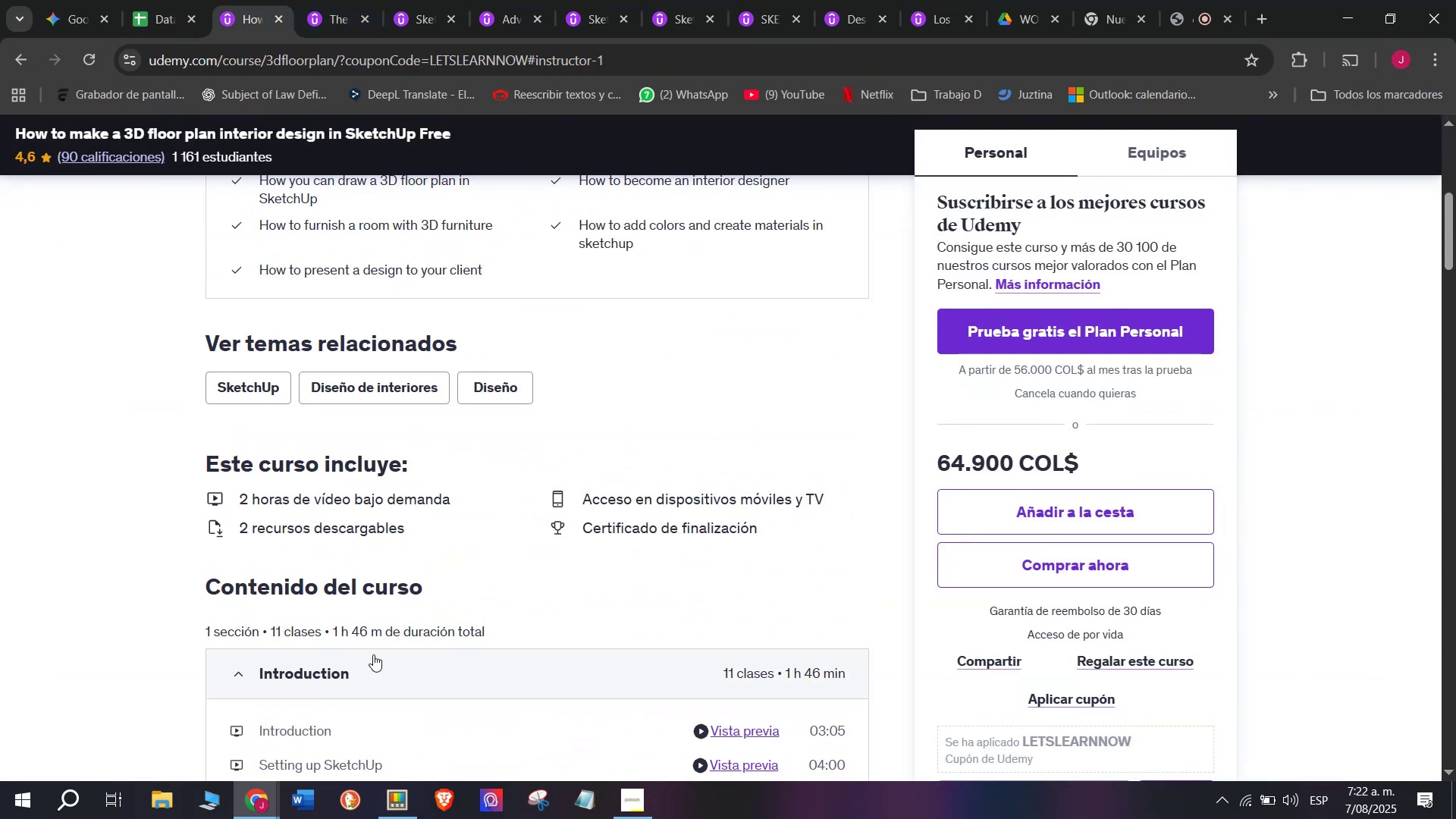 
left_click_drag(start_coordinate=[384, 634], to_coordinate=[331, 622])
 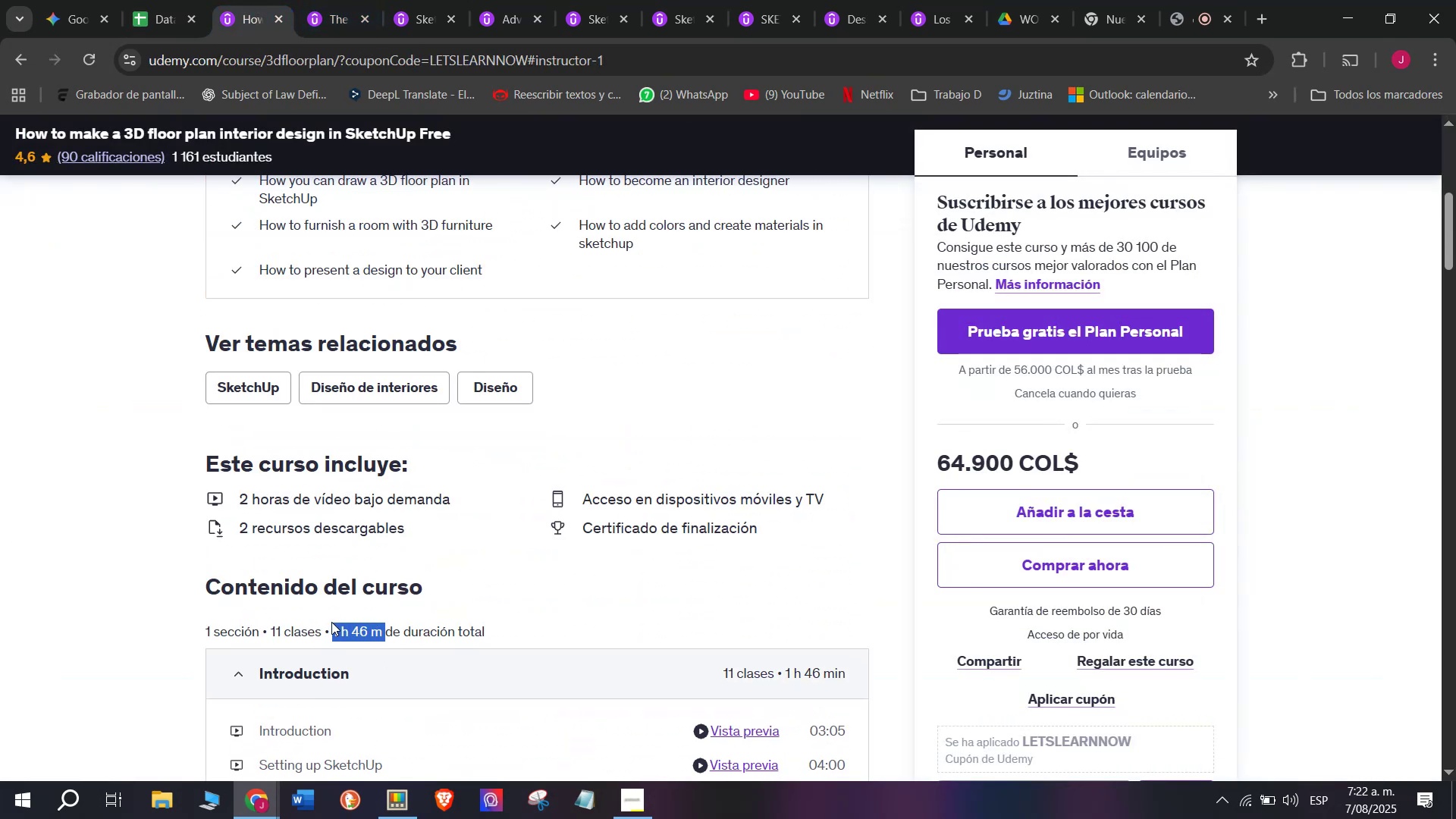 
key(Break)
 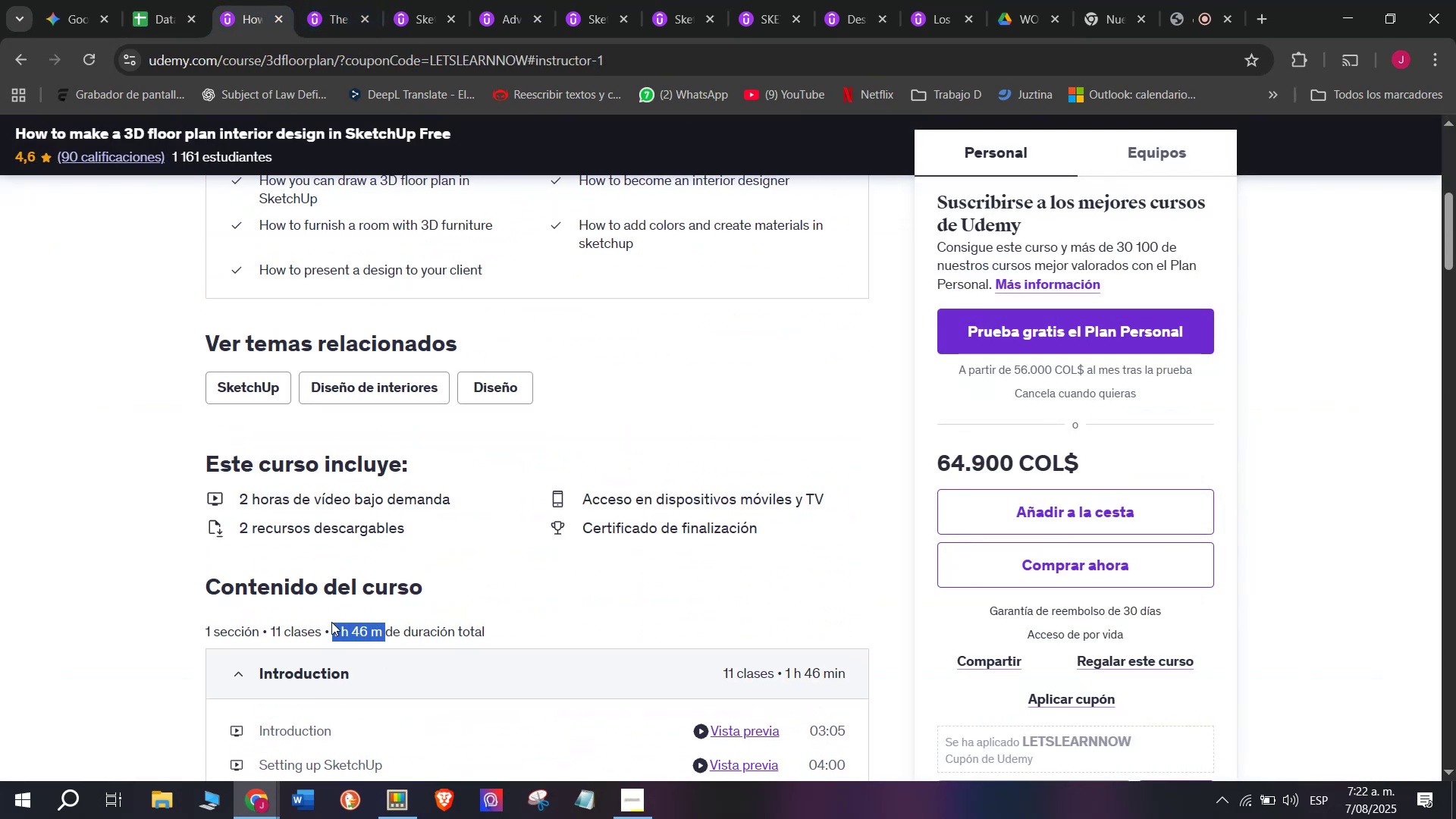 
key(Control+ControlLeft)
 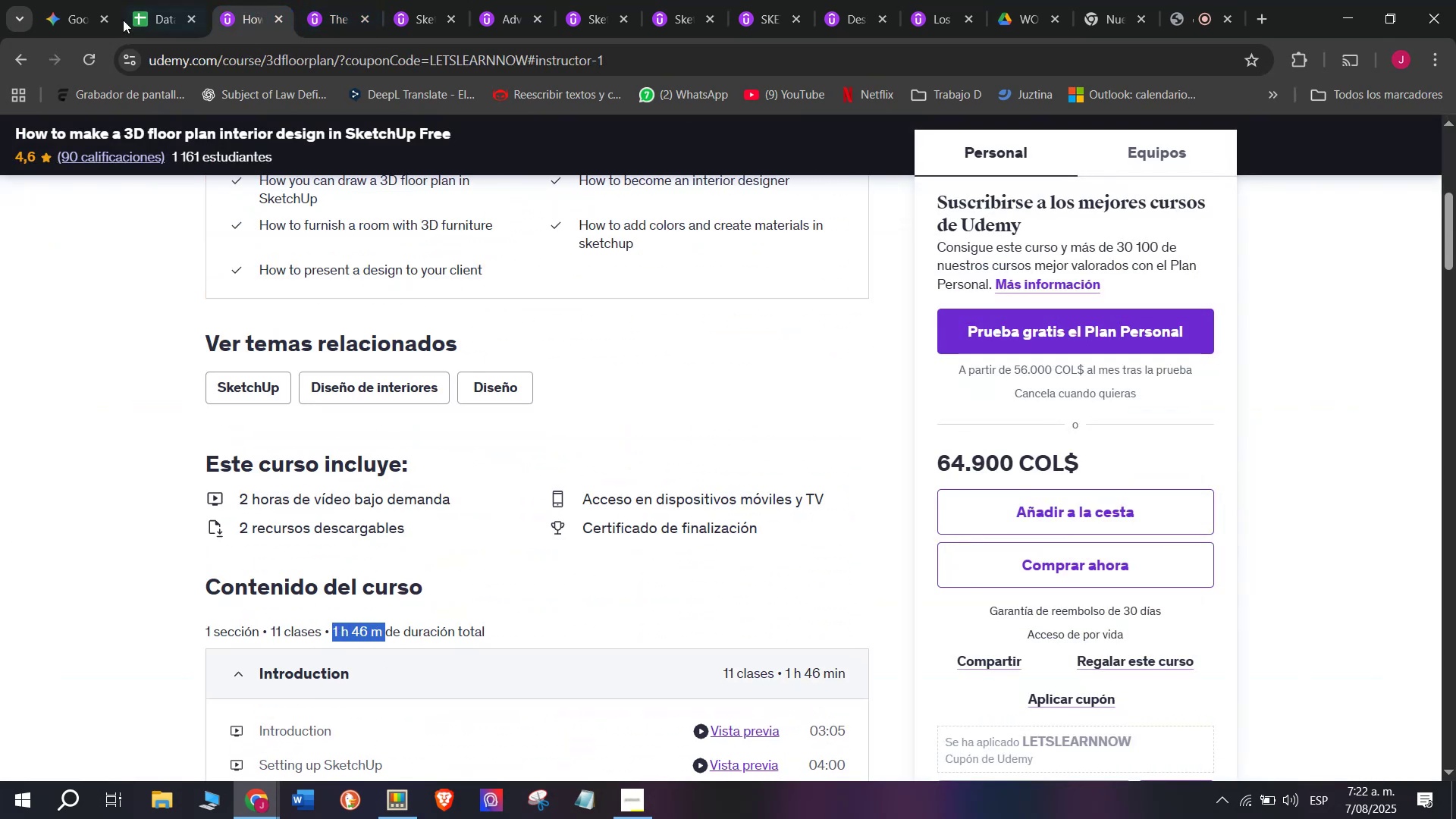 
key(Control+C)
 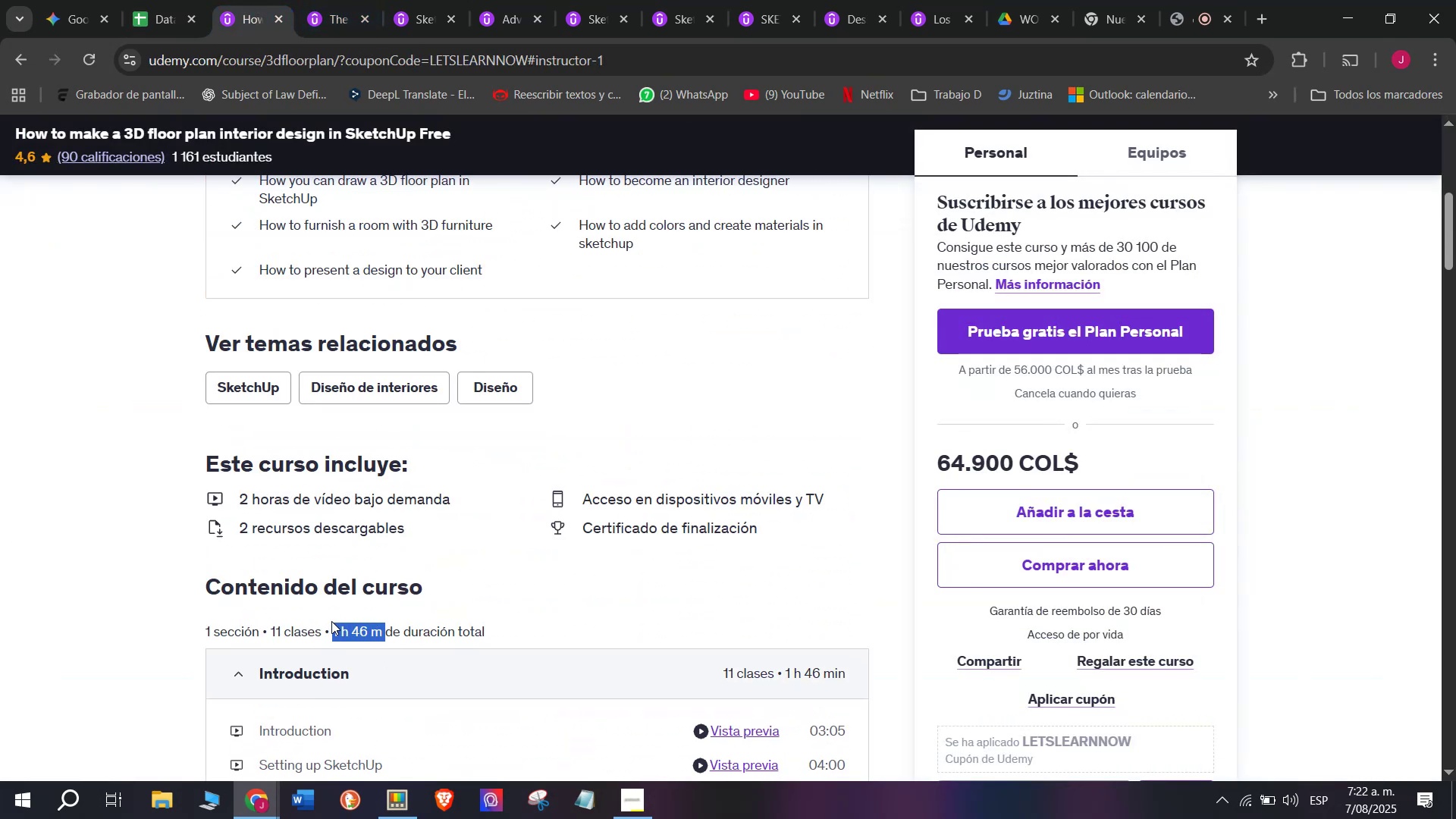 
key(Break)
 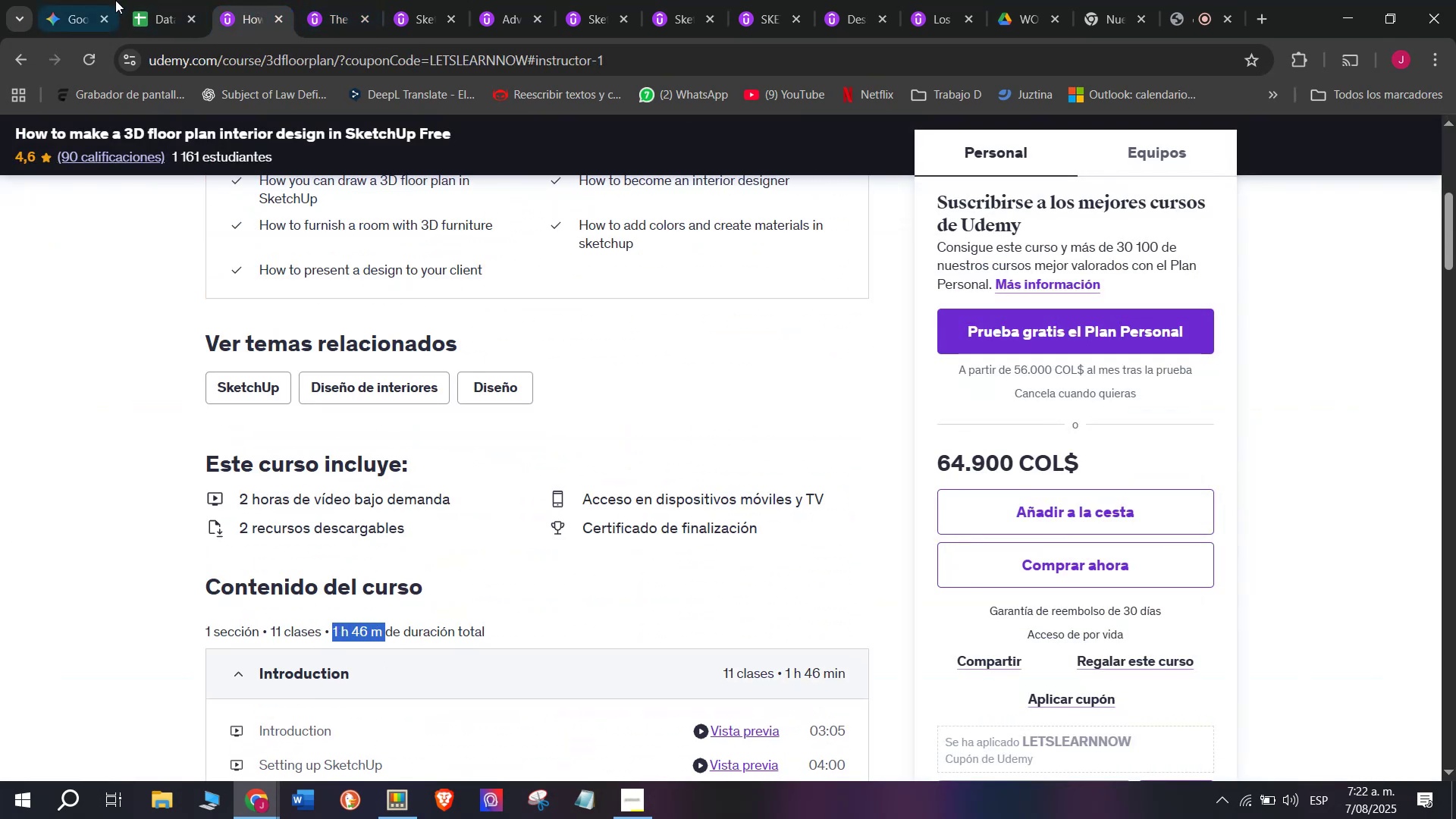 
key(Control+ControlLeft)
 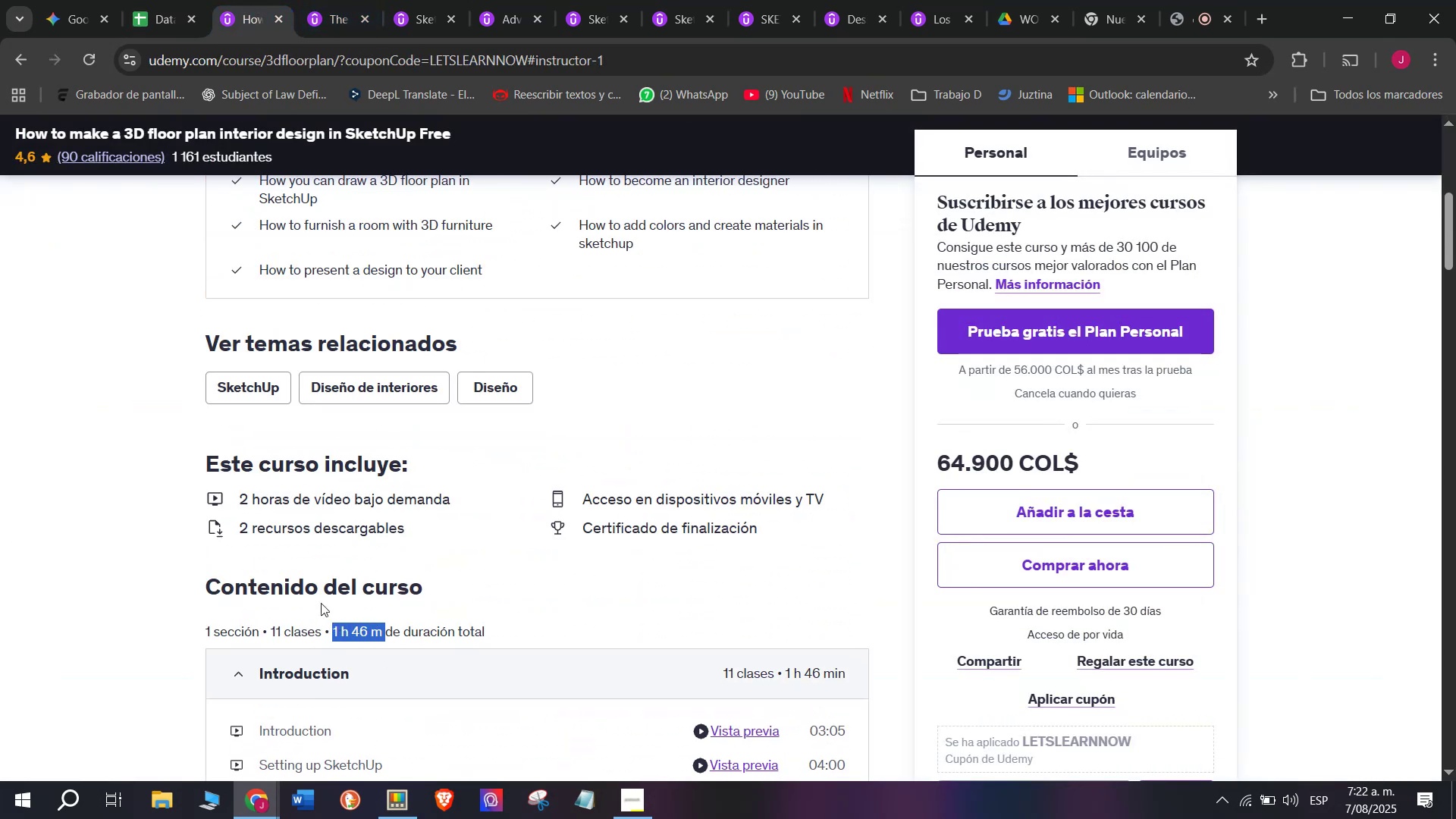 
key(Control+C)
 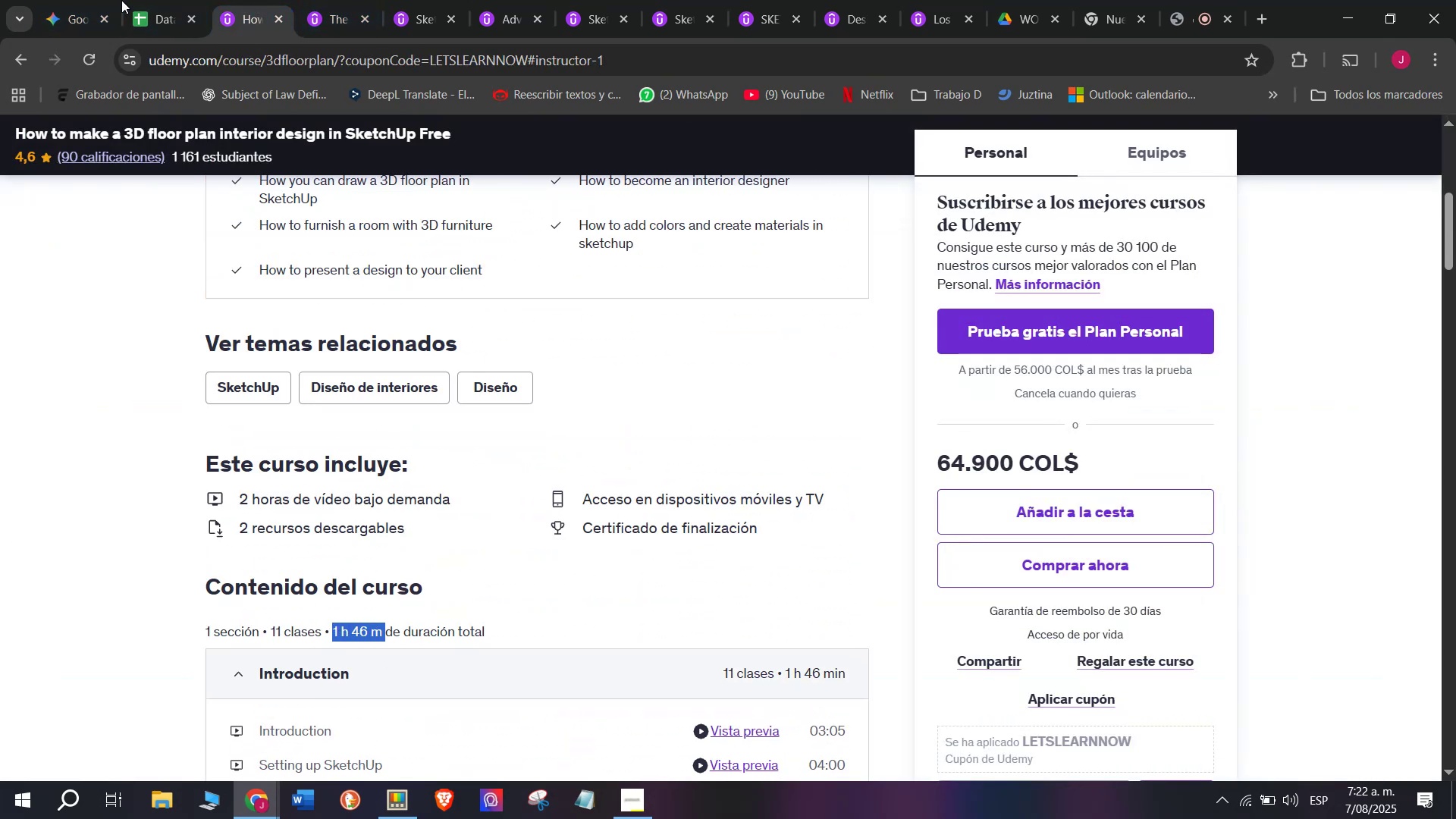 
double_click([165, 0])
 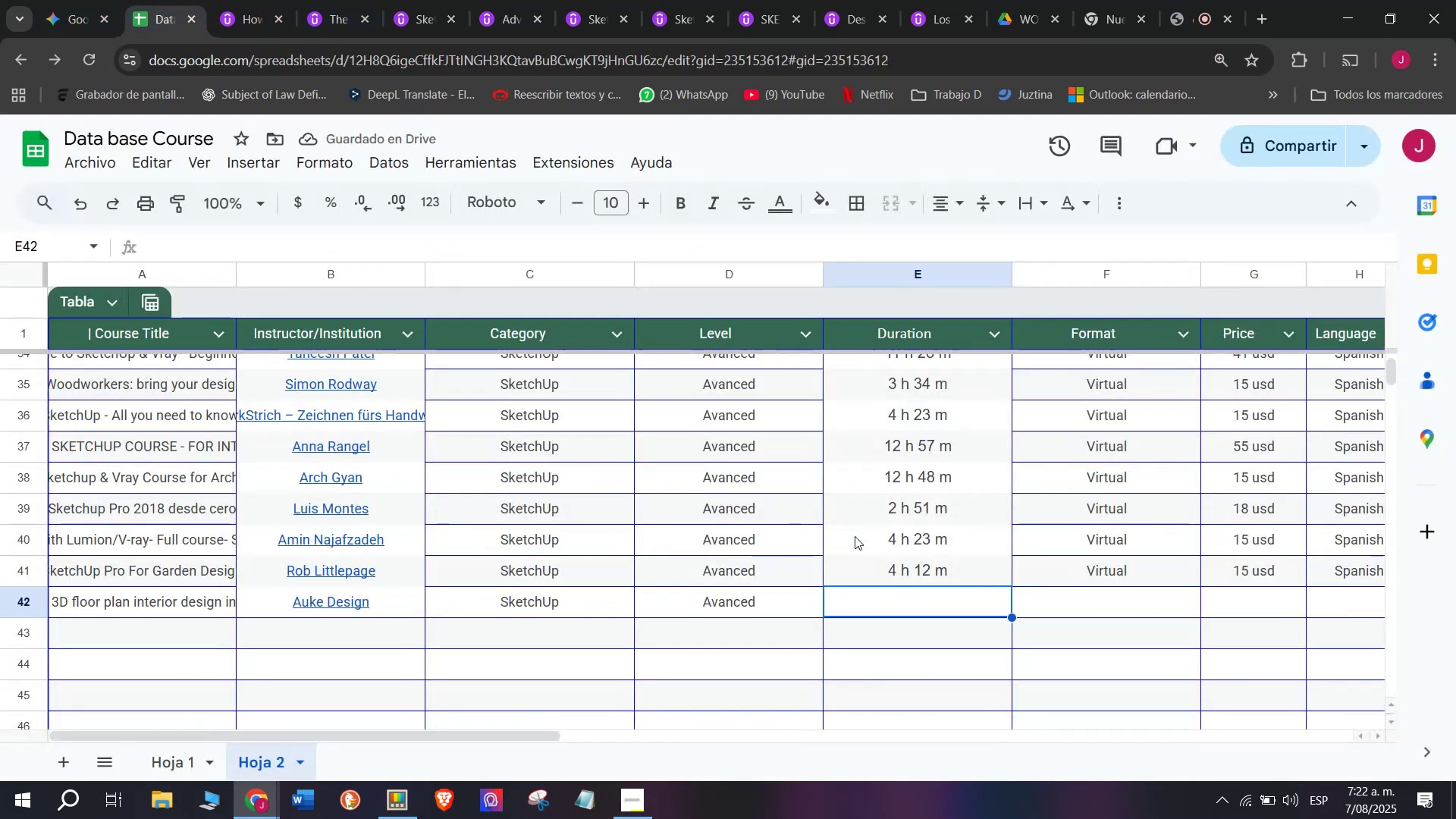 
key(Z)
 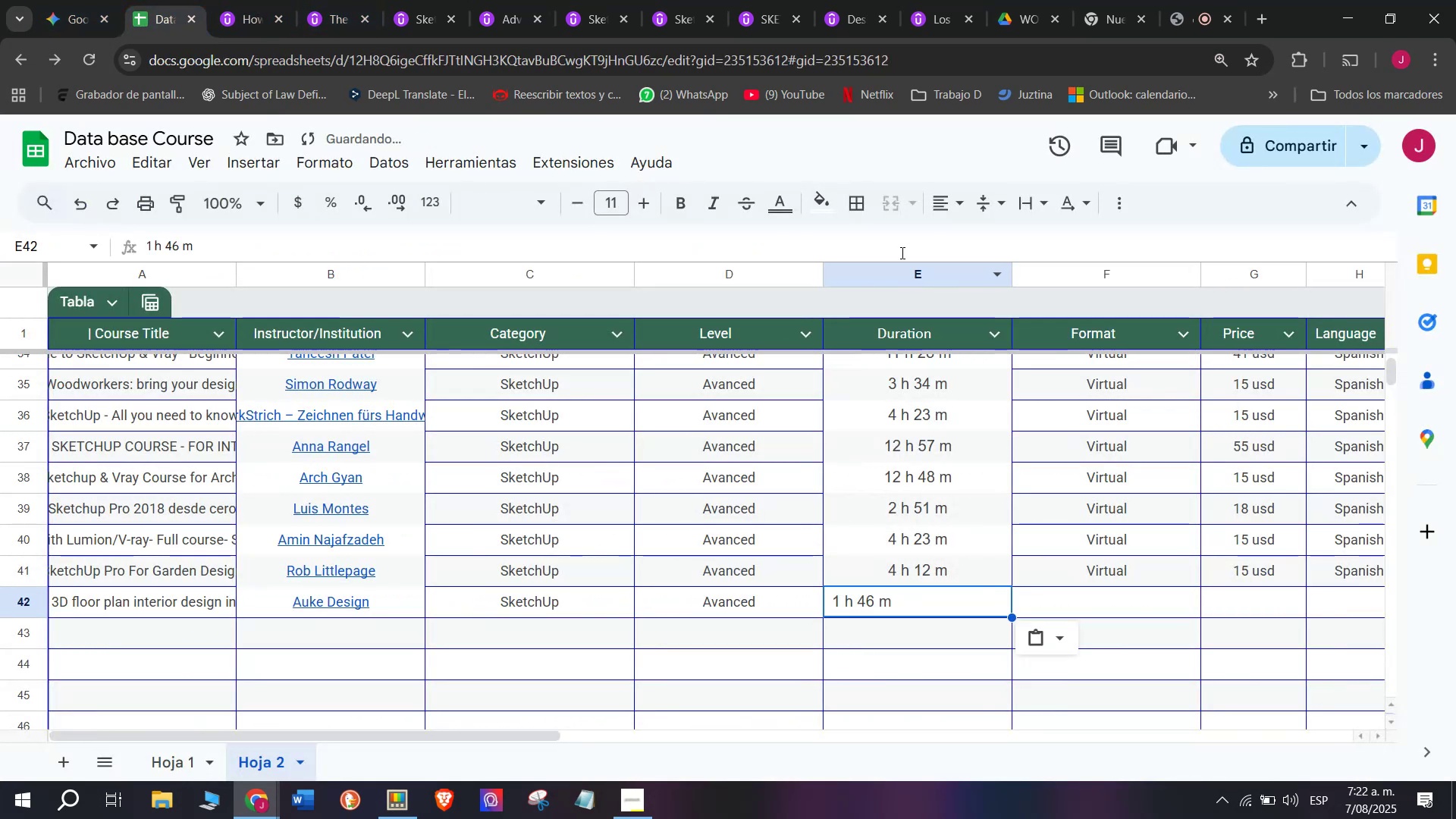 
key(Control+ControlLeft)
 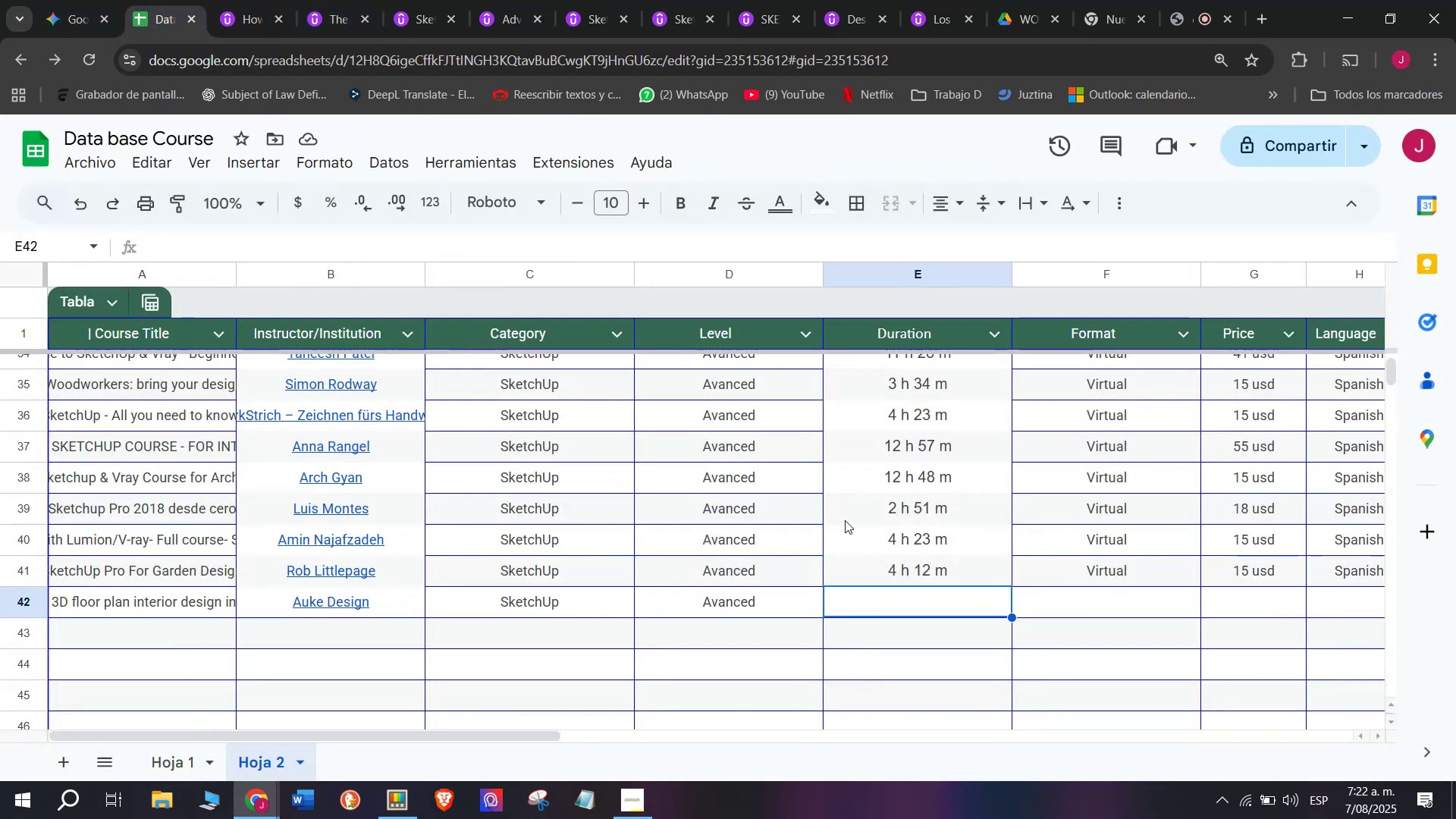 
key(Control+V)
 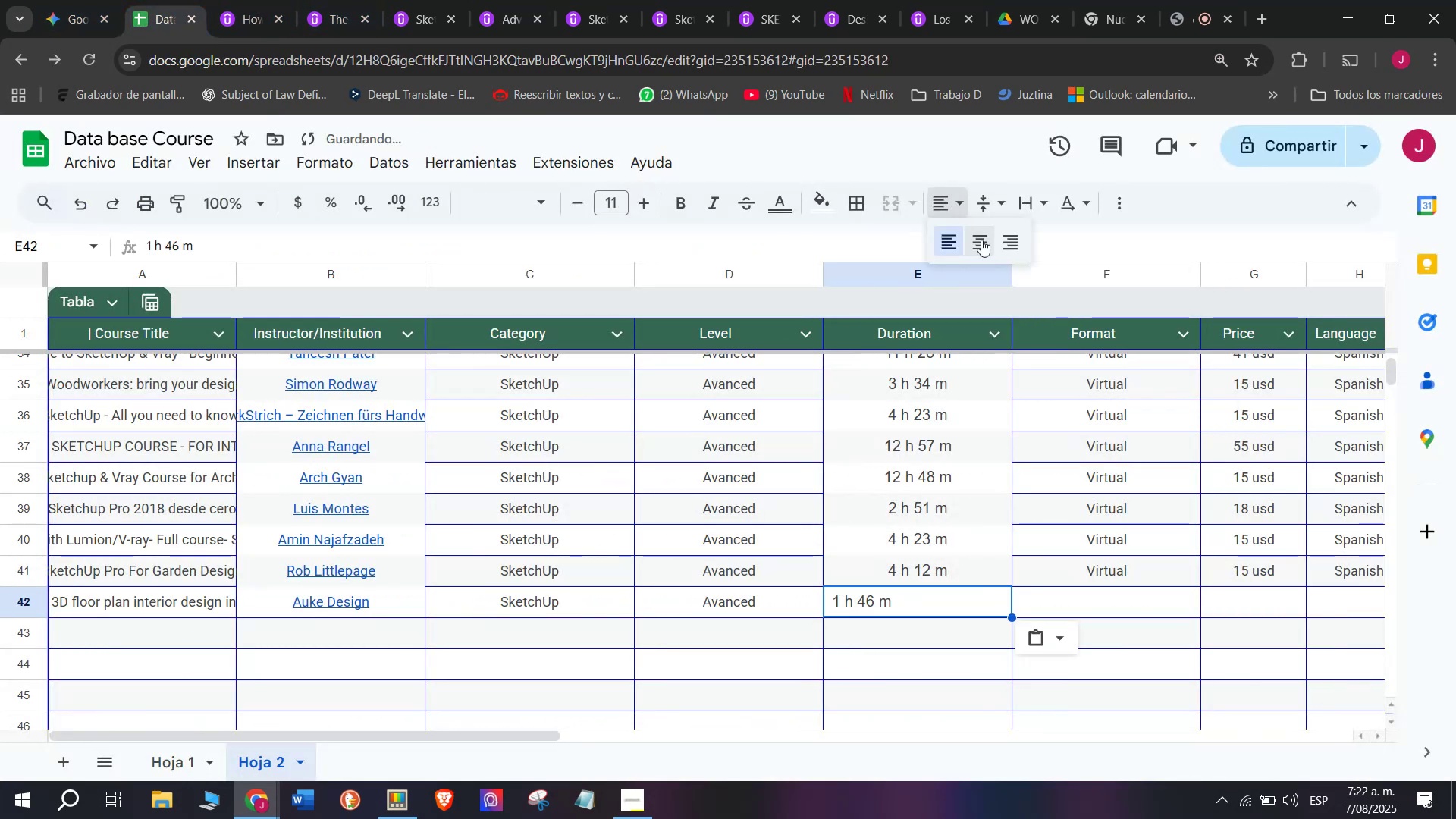 
double_click([987, 244])
 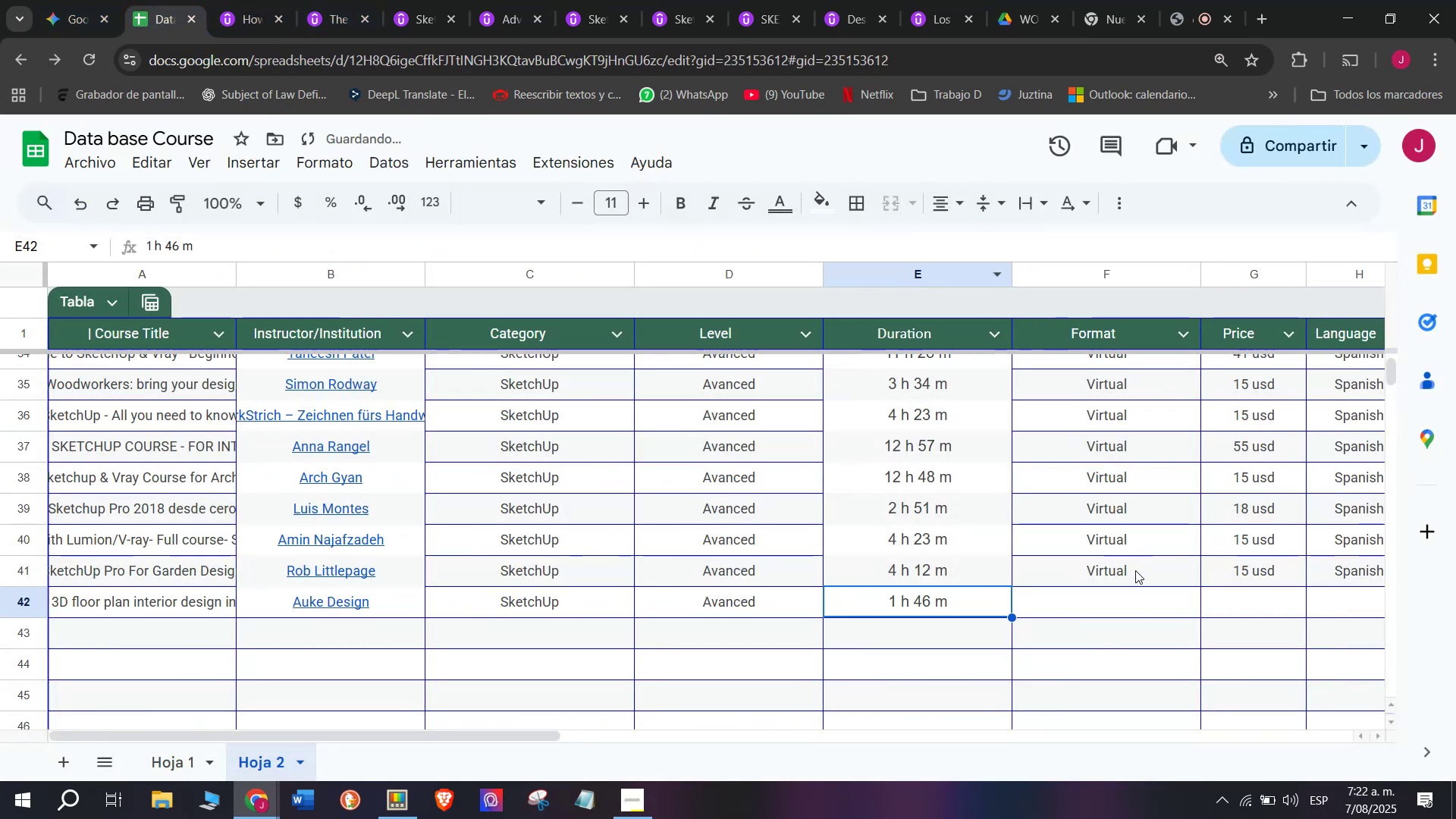 
left_click([1137, 572])
 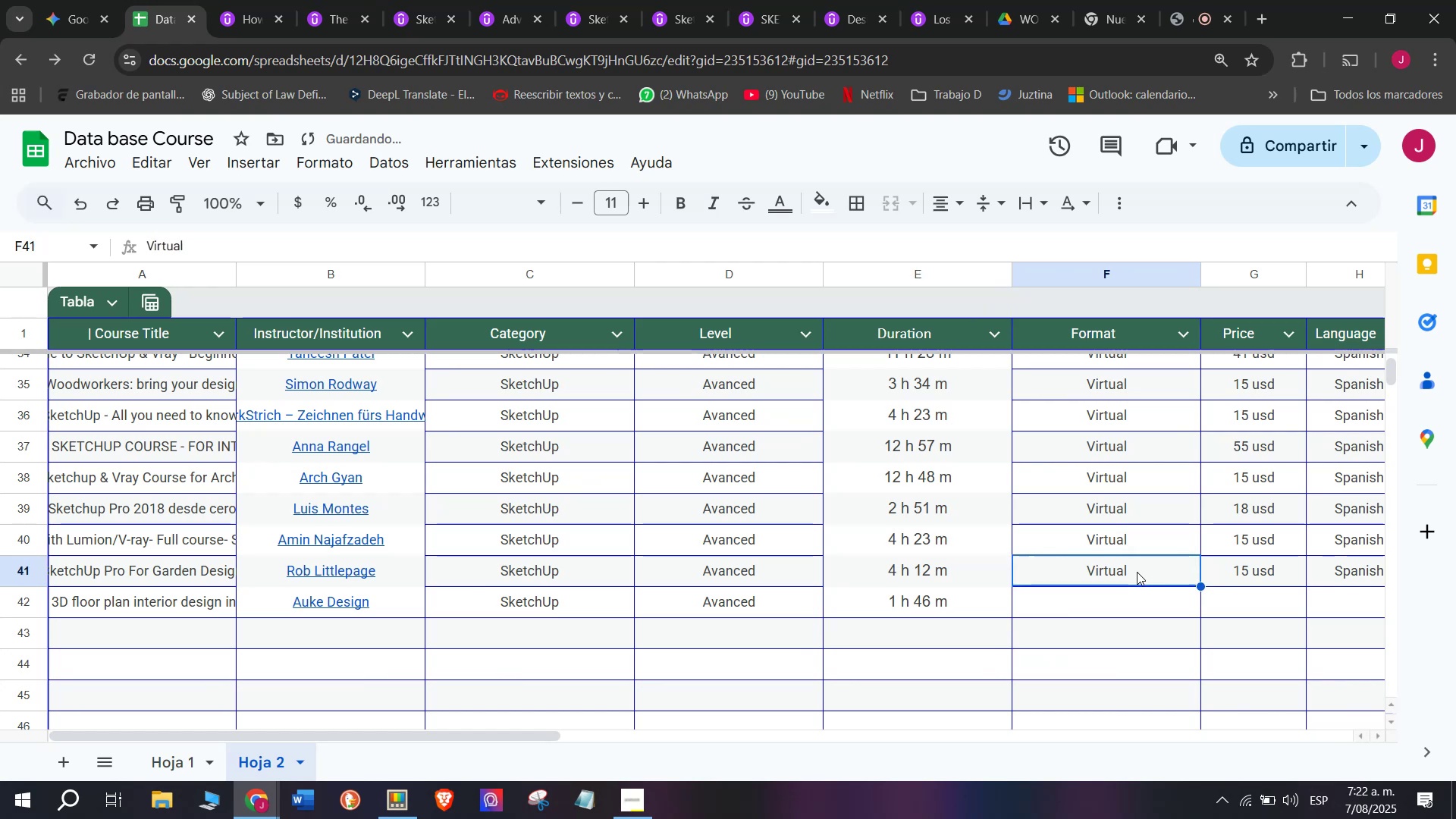 
key(Break)
 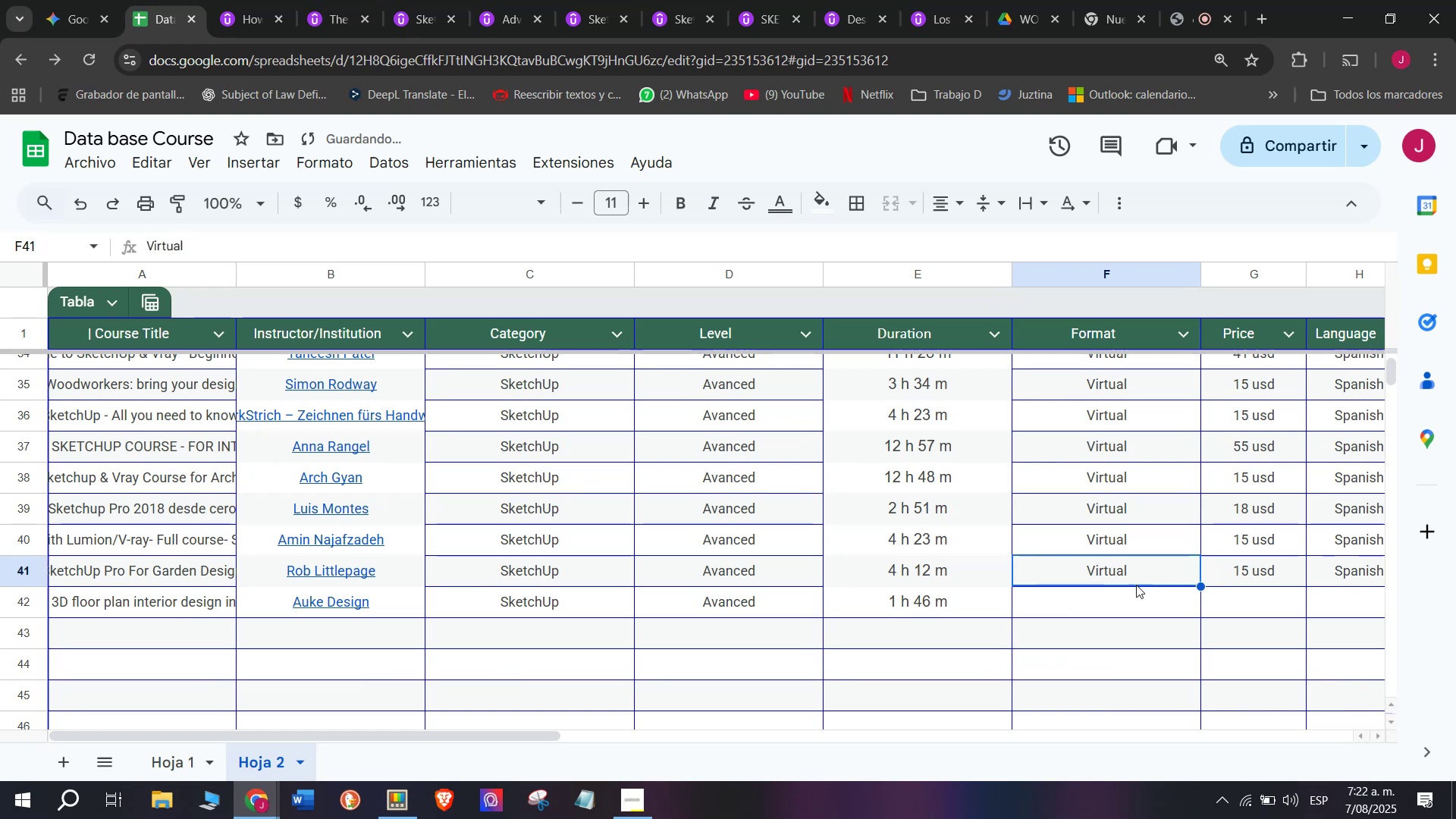 
key(Control+ControlLeft)
 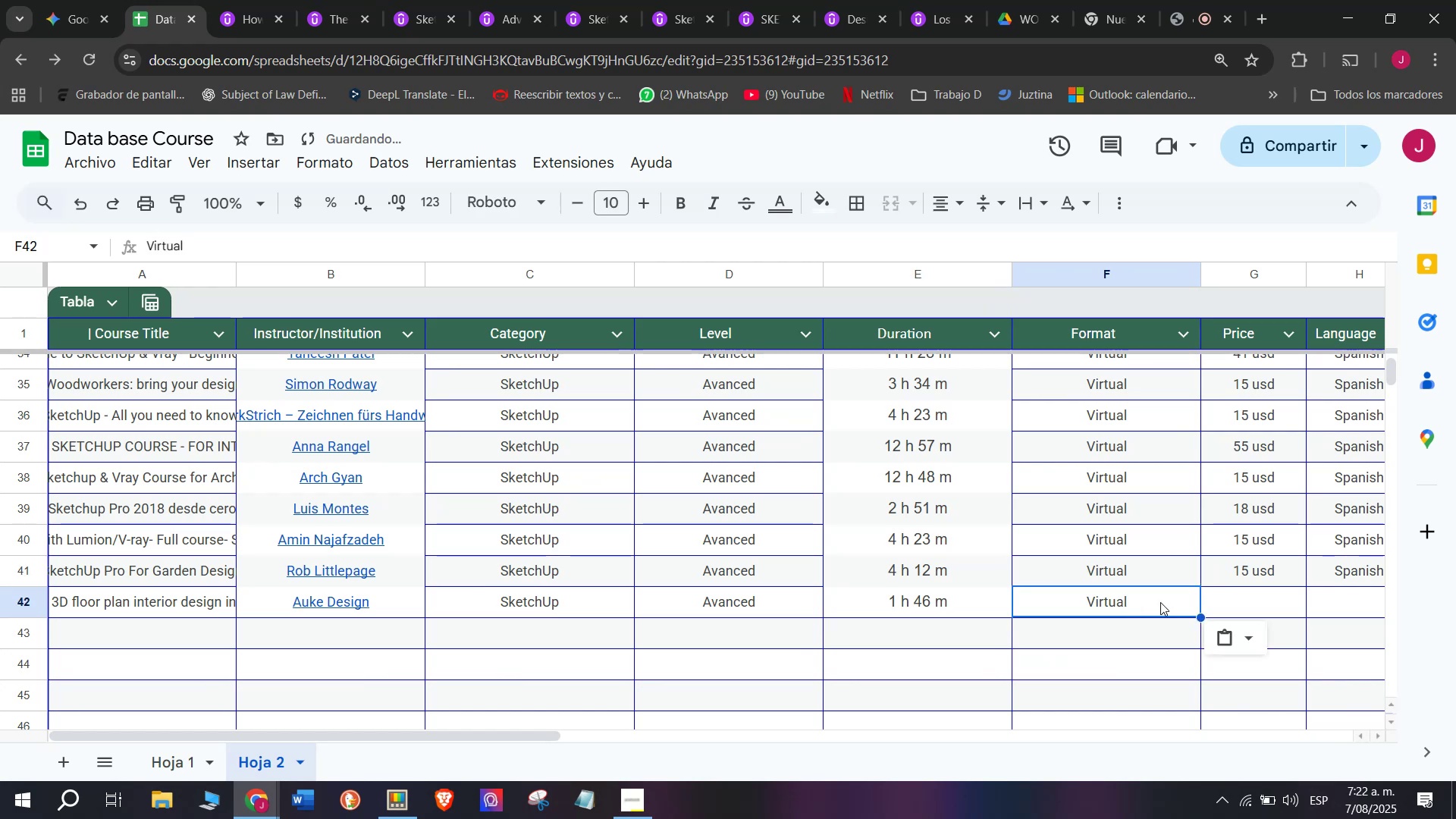 
key(Control+C)
 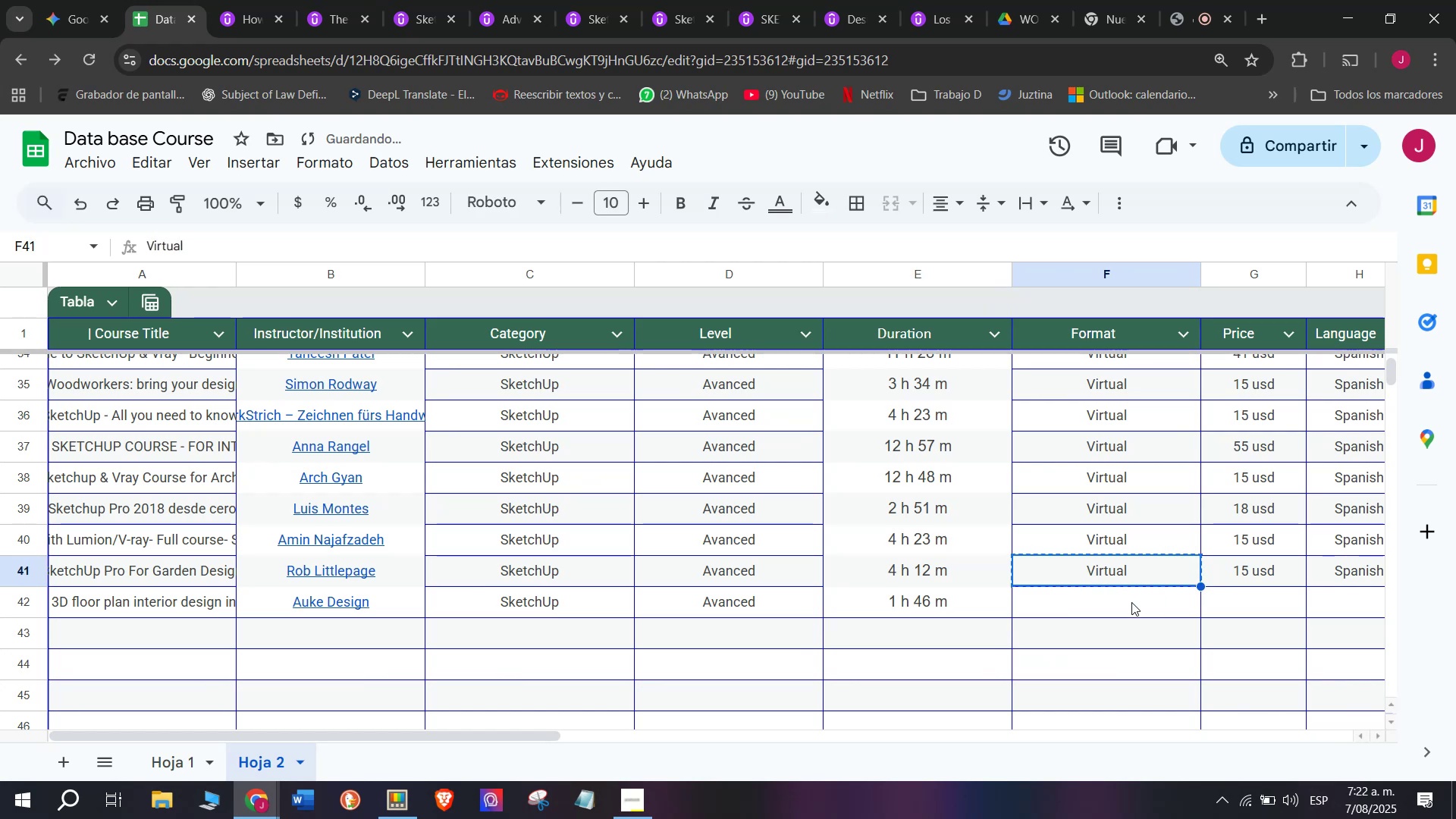 
double_click([1131, 602])
 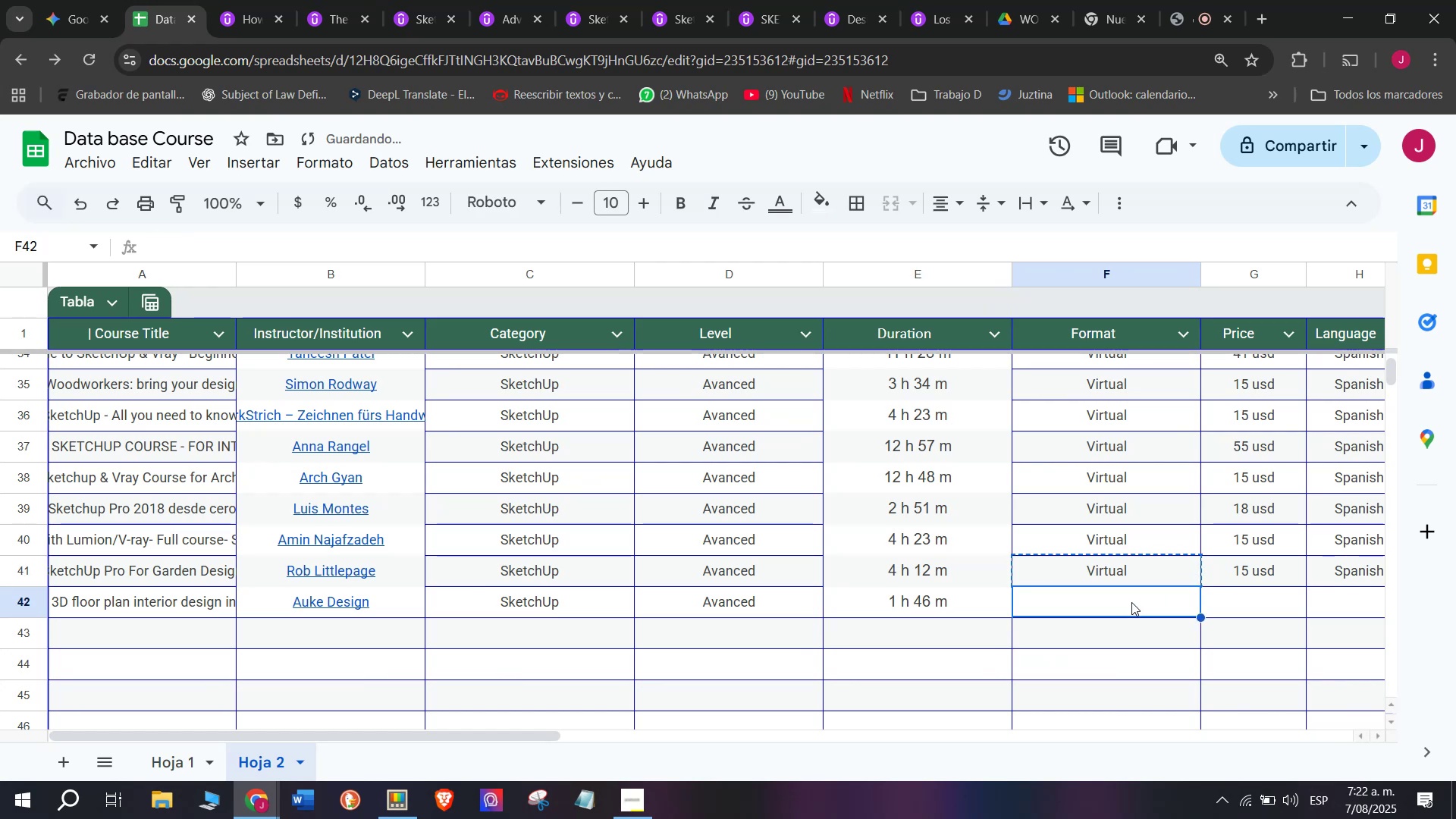 
key(Control+ControlLeft)
 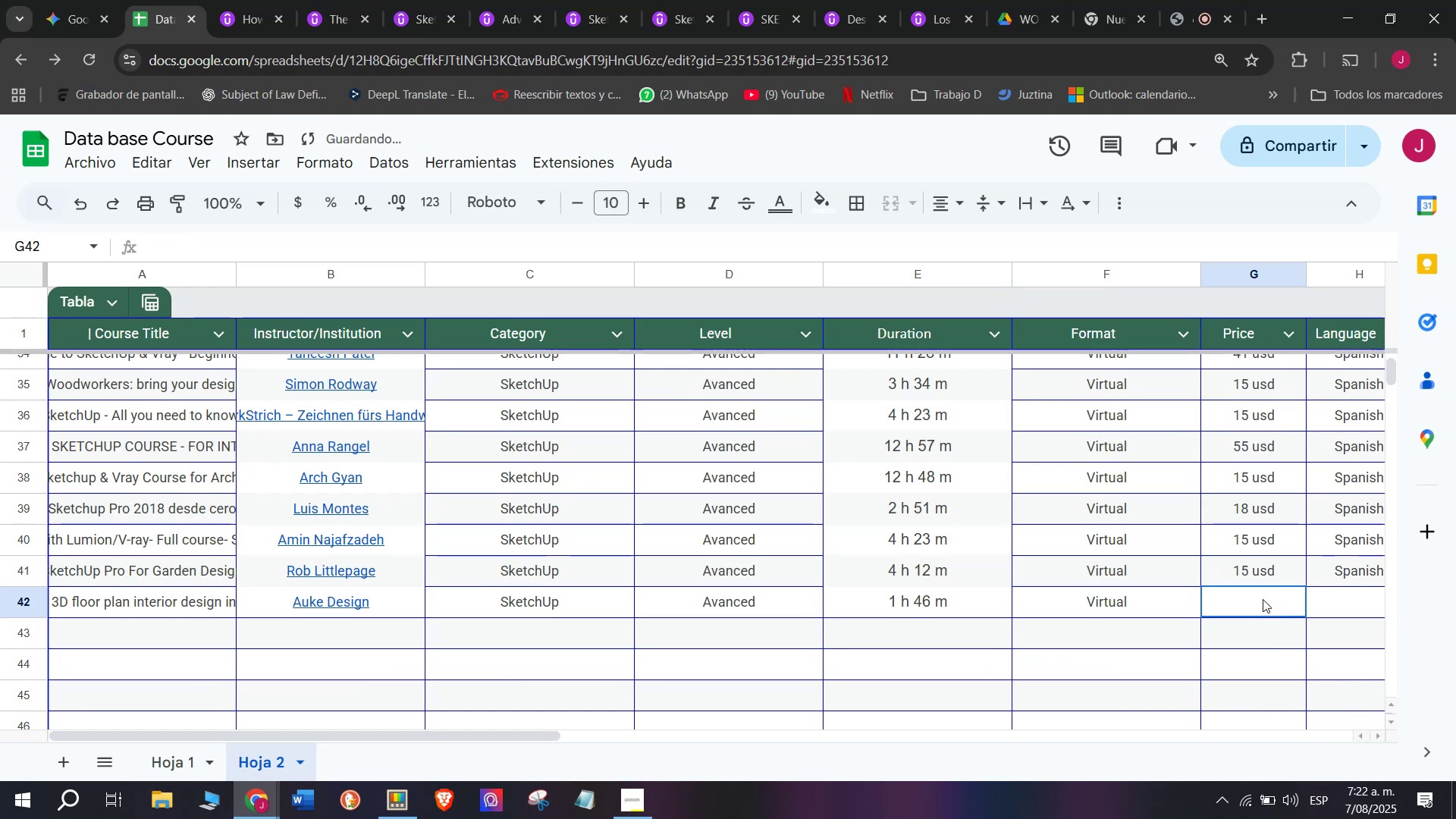 
key(Z)
 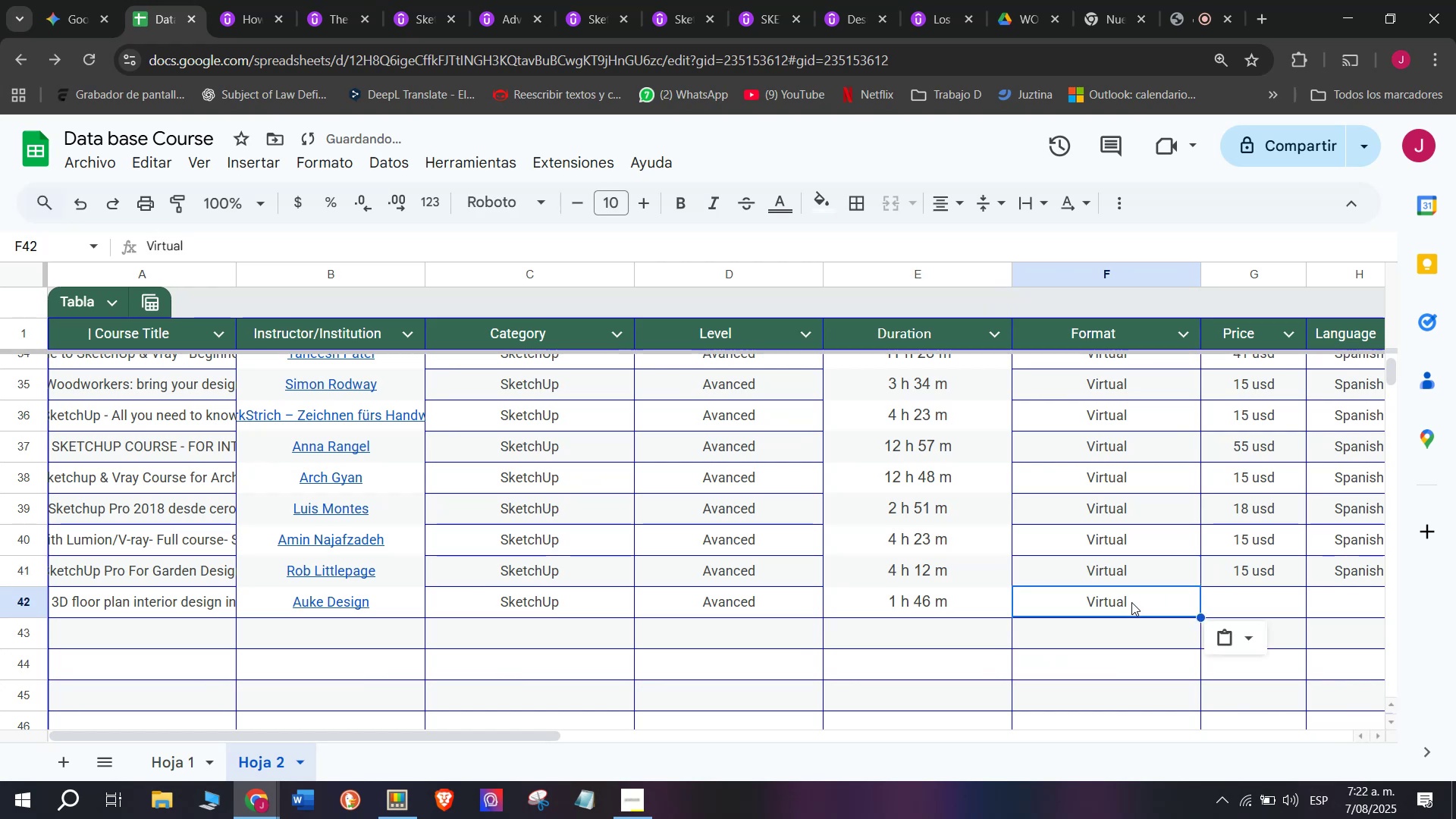 
key(Control+V)
 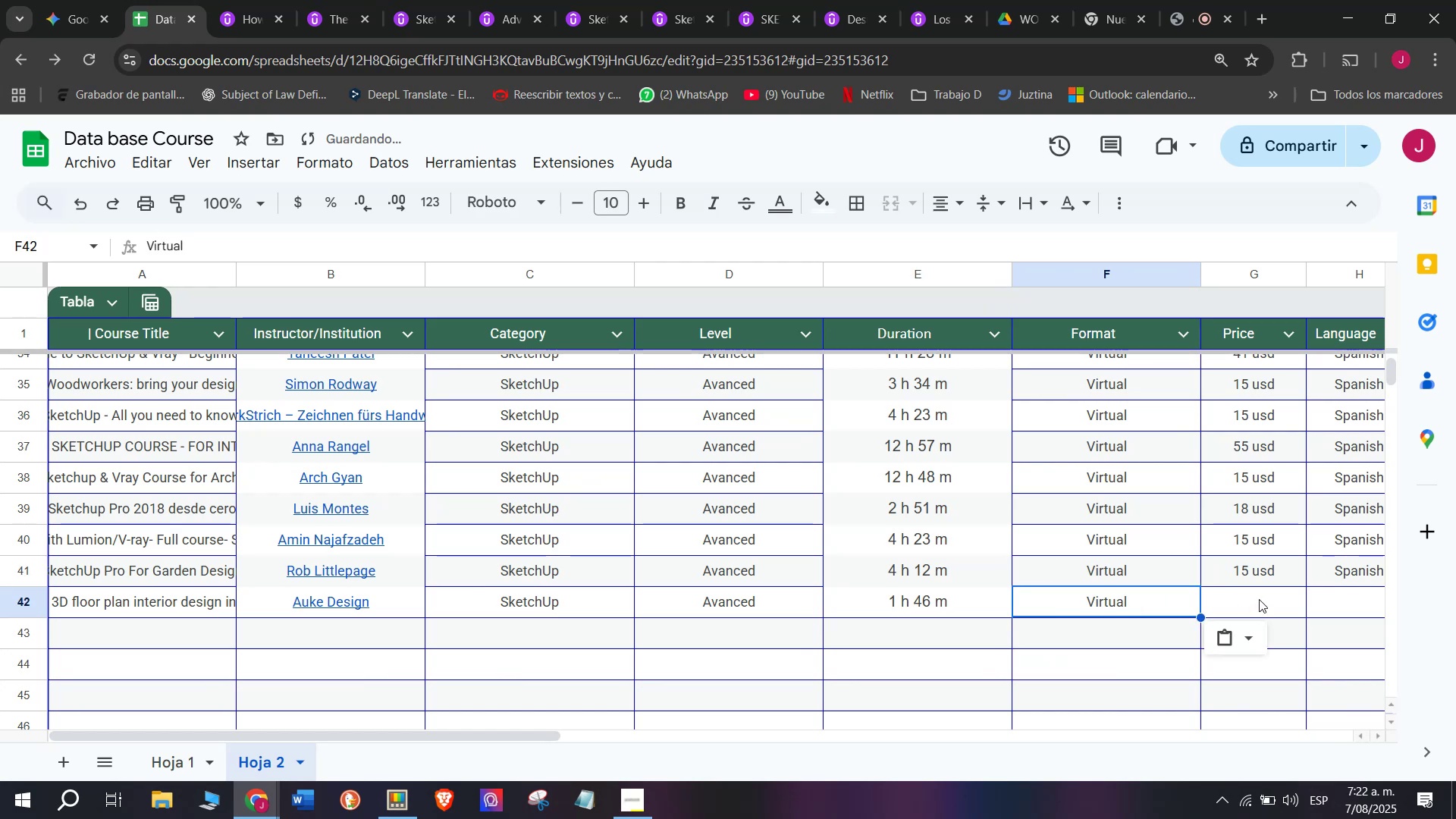 
triple_click([1263, 599])
 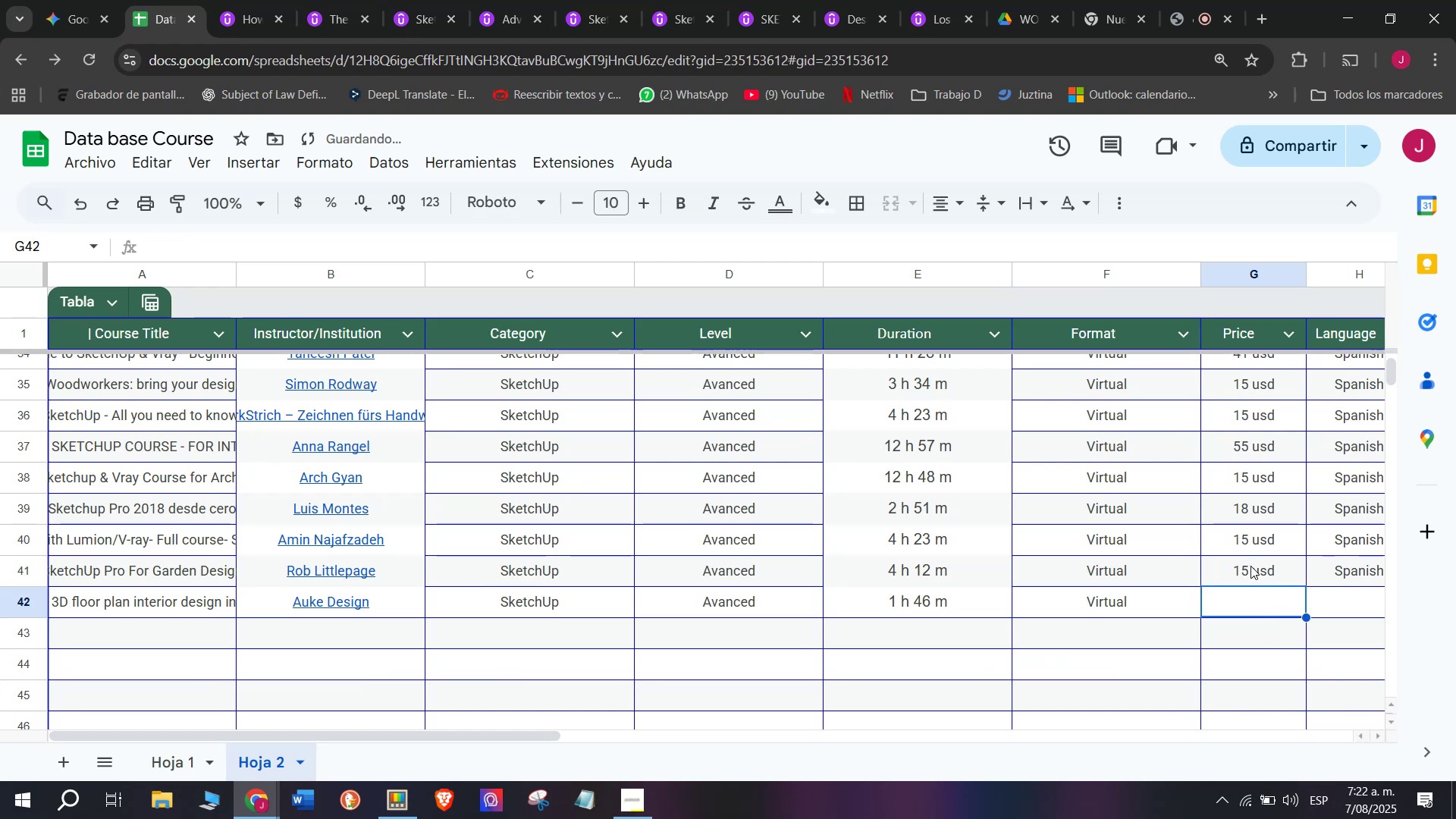 
key(Control+ControlLeft)
 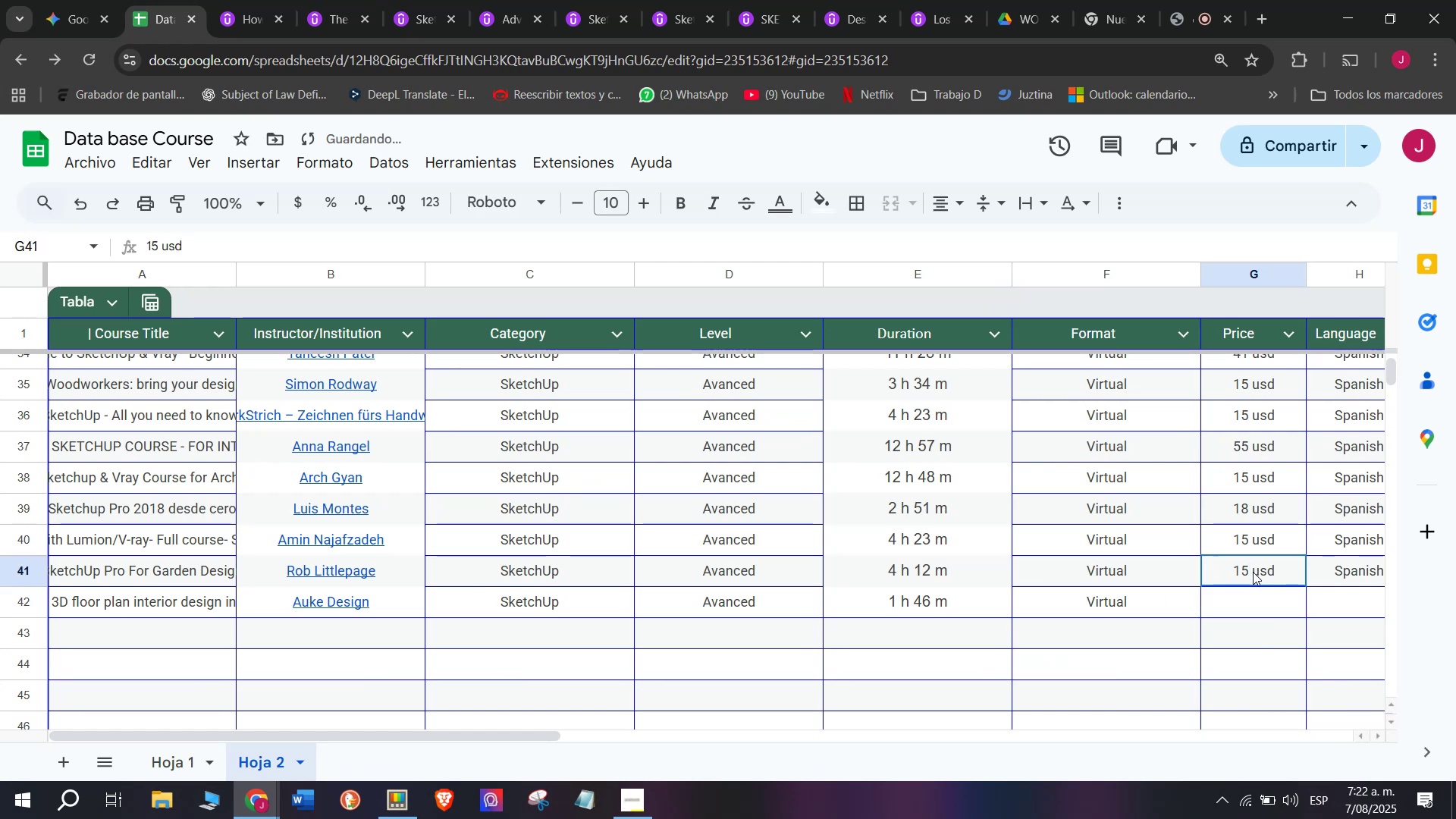 
key(Break)
 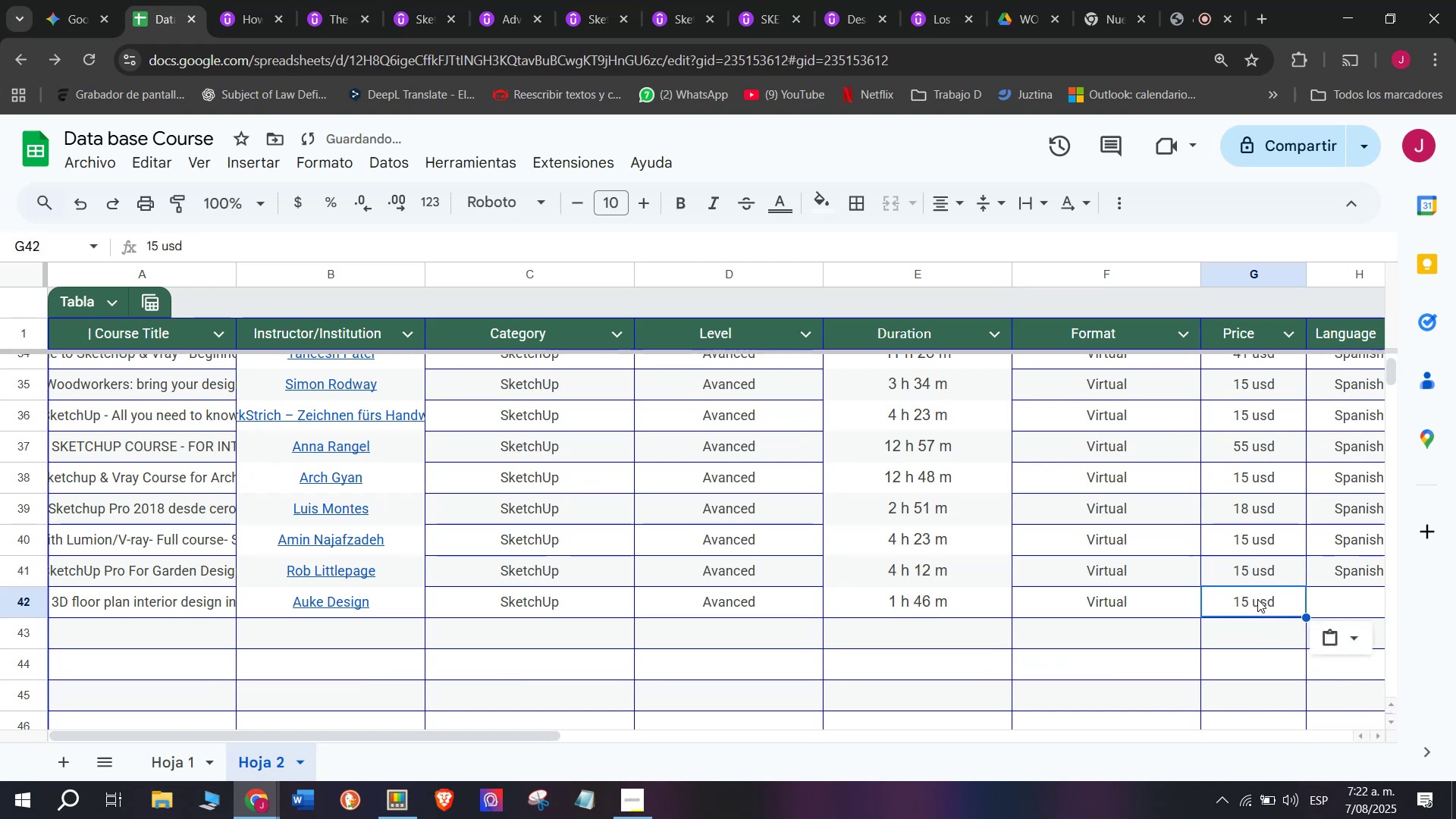 
key(Control+C)
 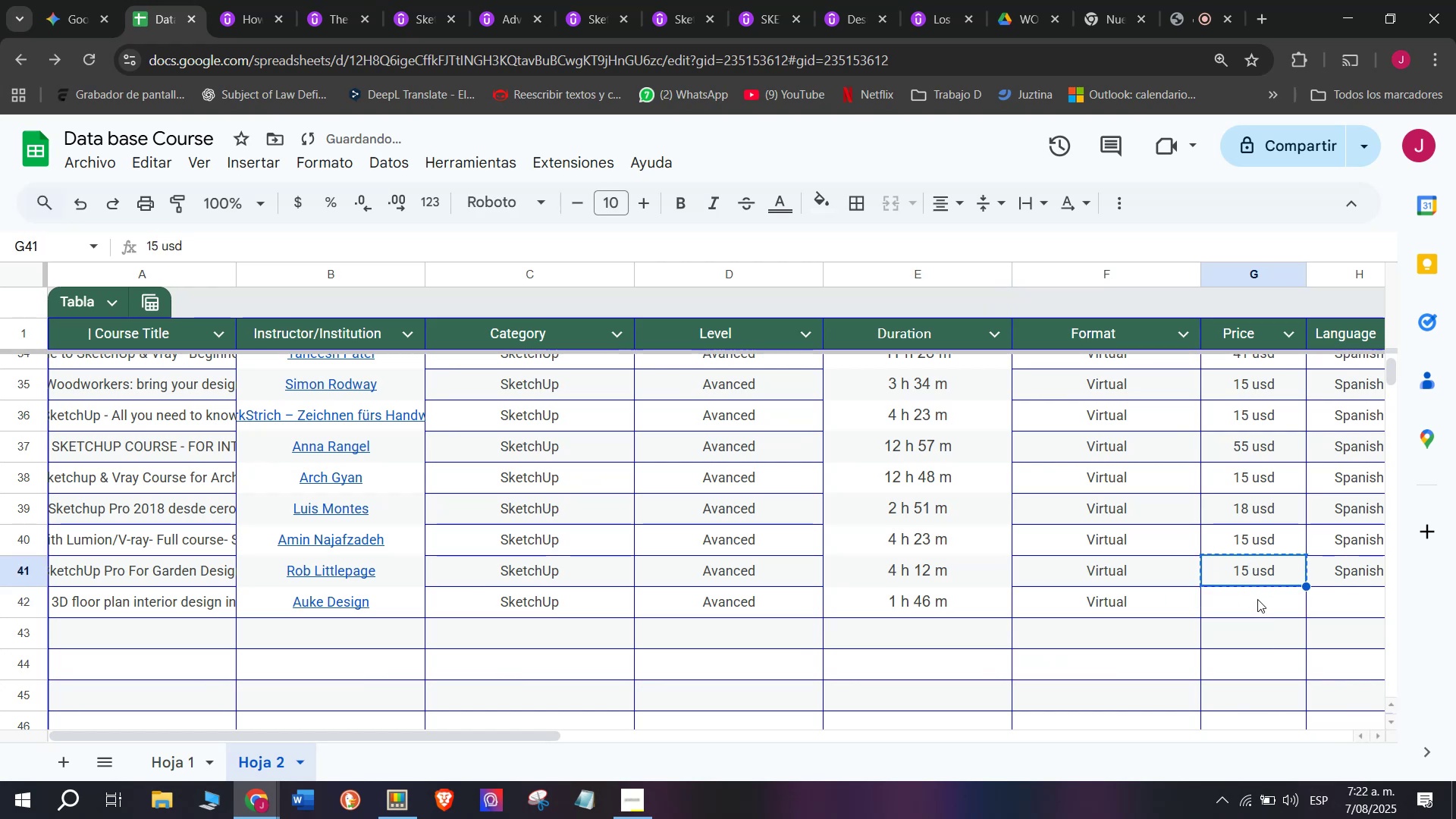 
double_click([1257, 599])
 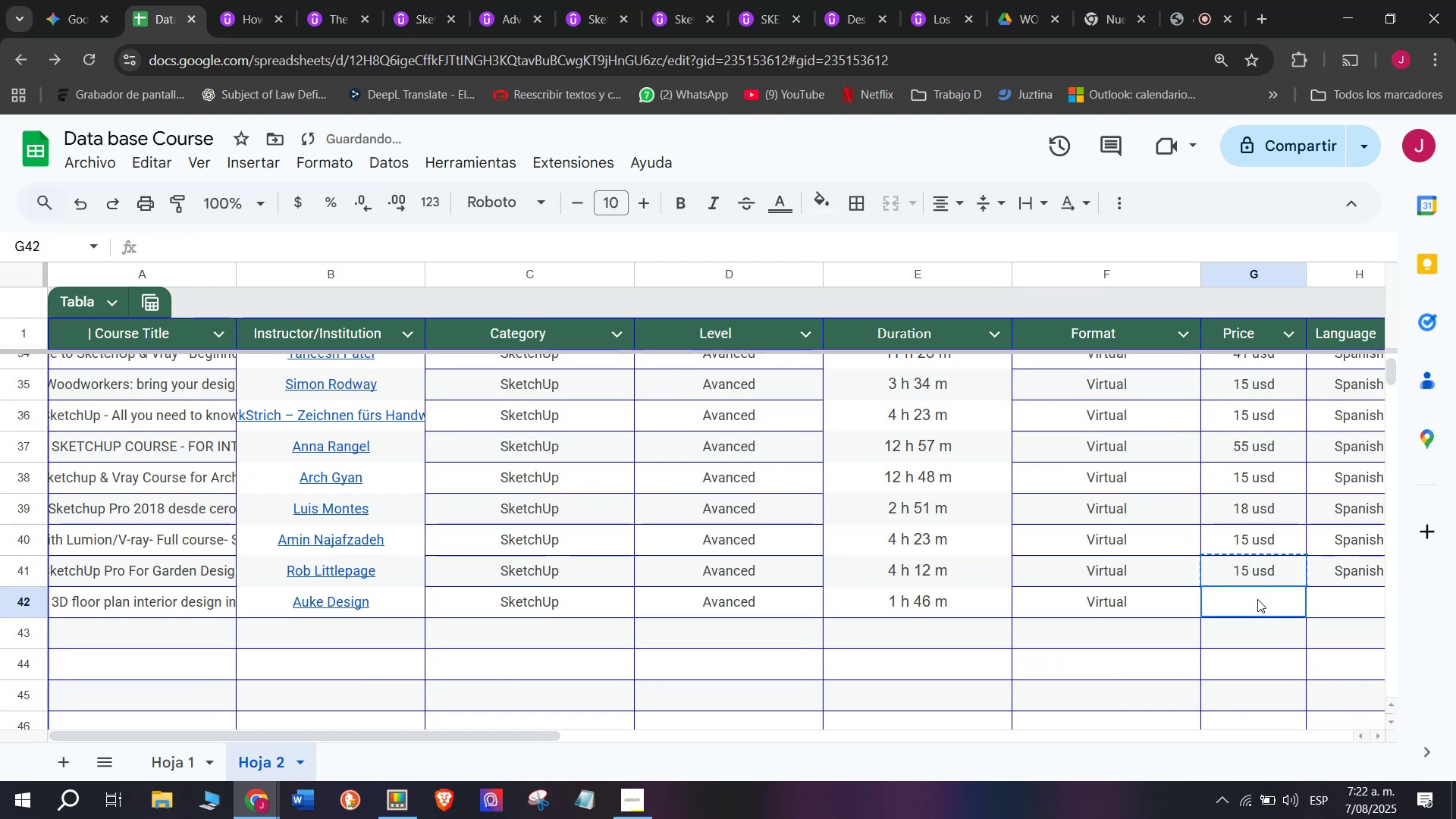 
key(Z)
 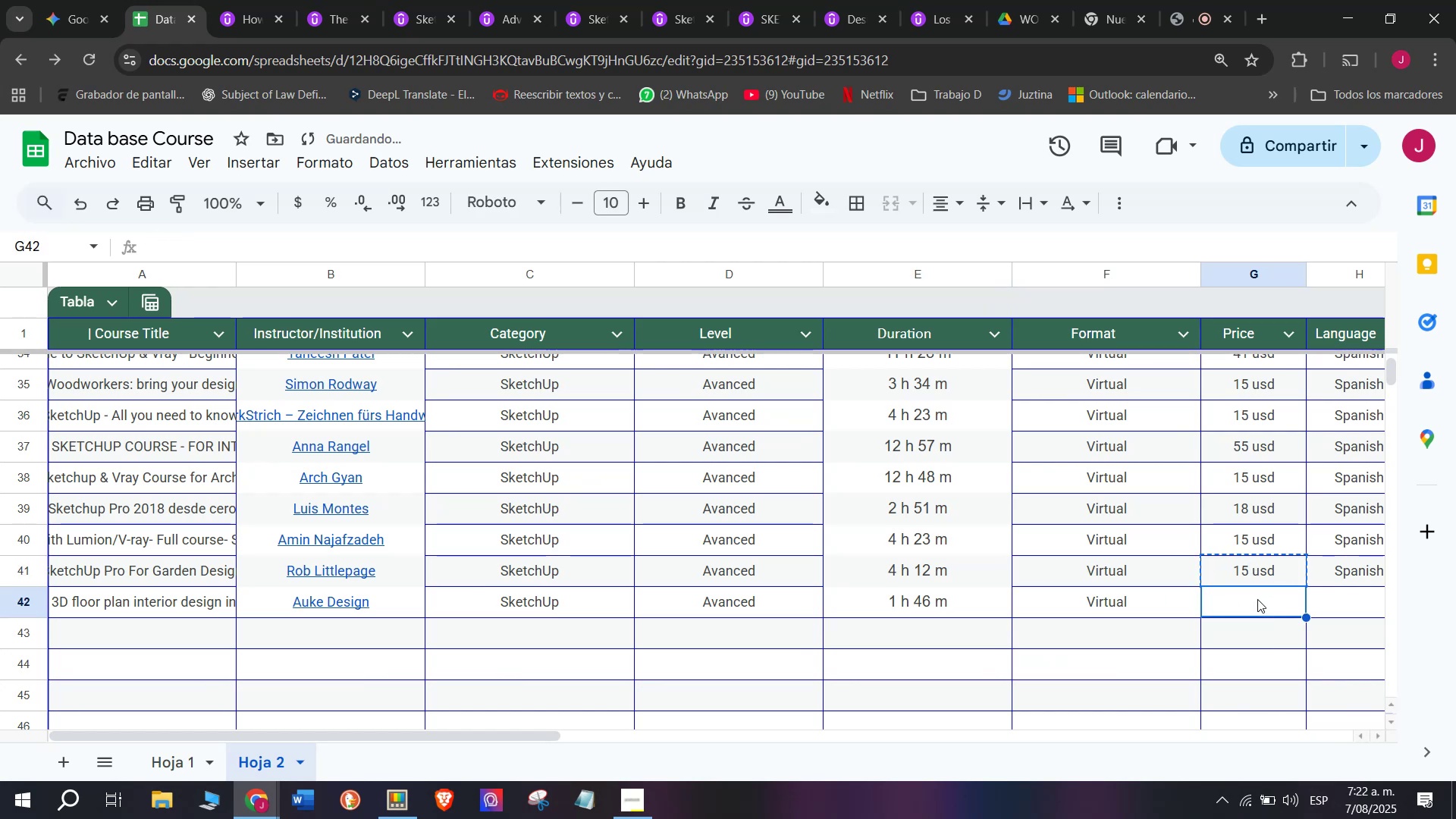 
key(Control+ControlLeft)
 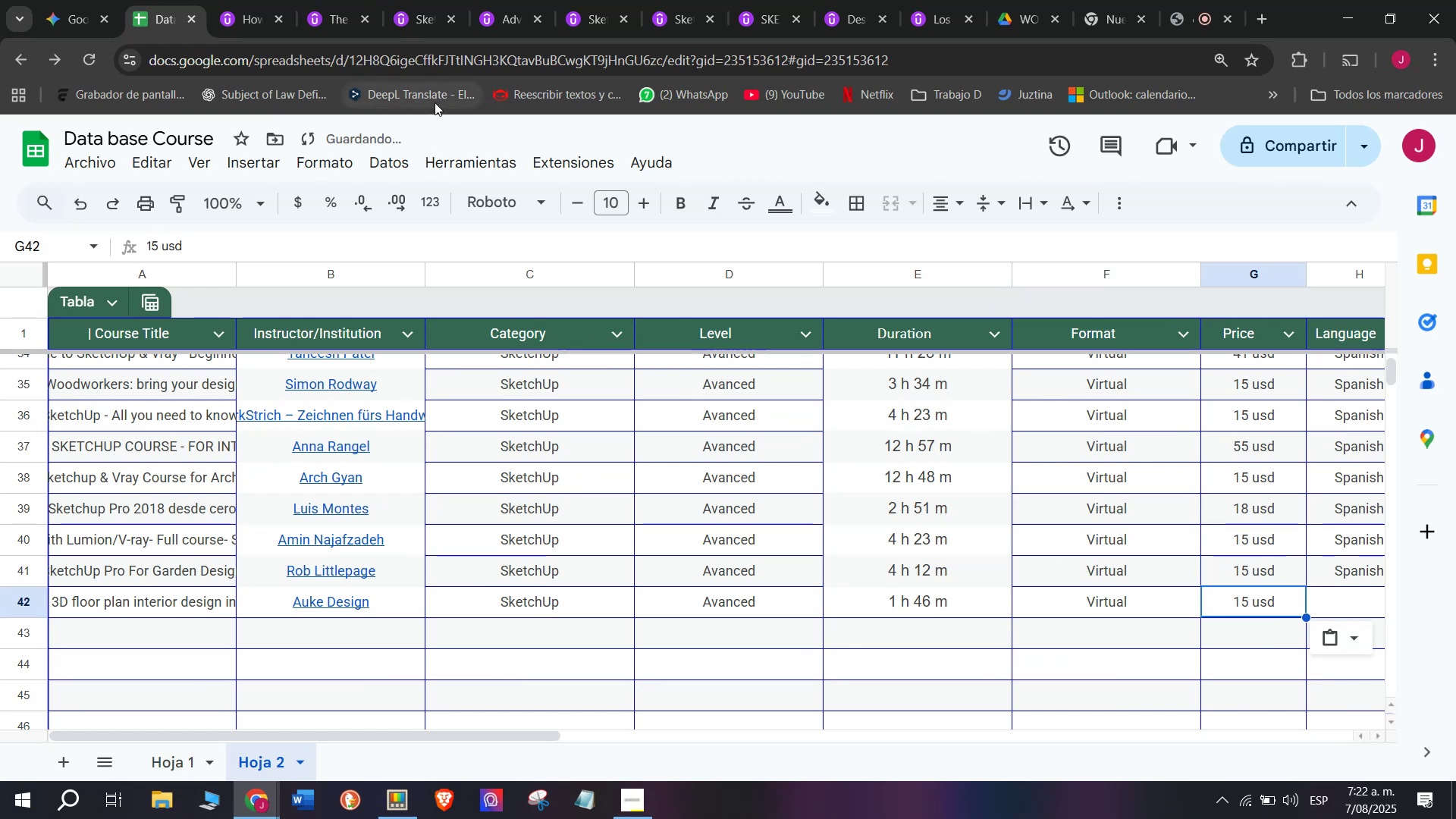 
key(Control+V)
 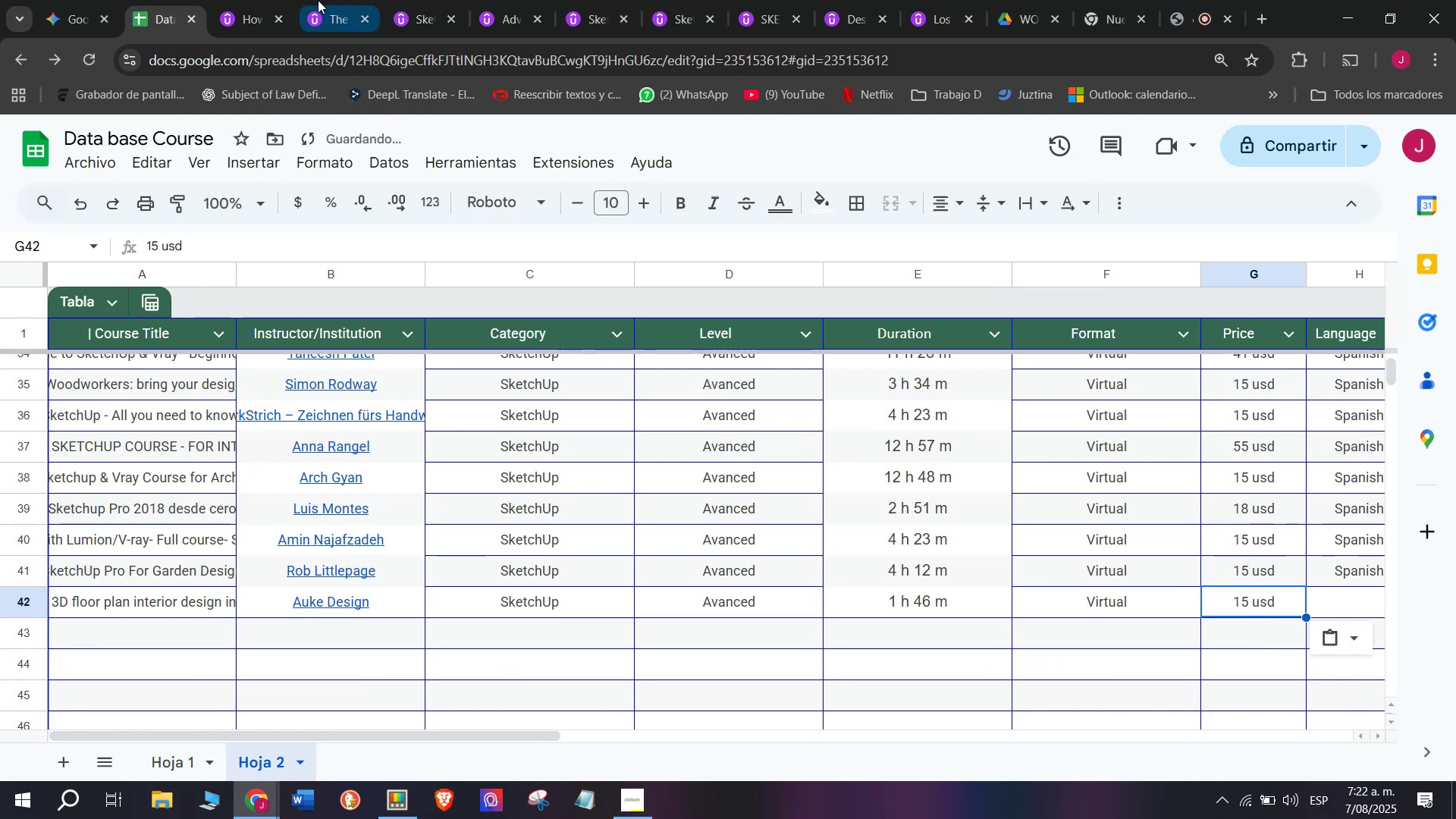 
left_click([262, 0])
 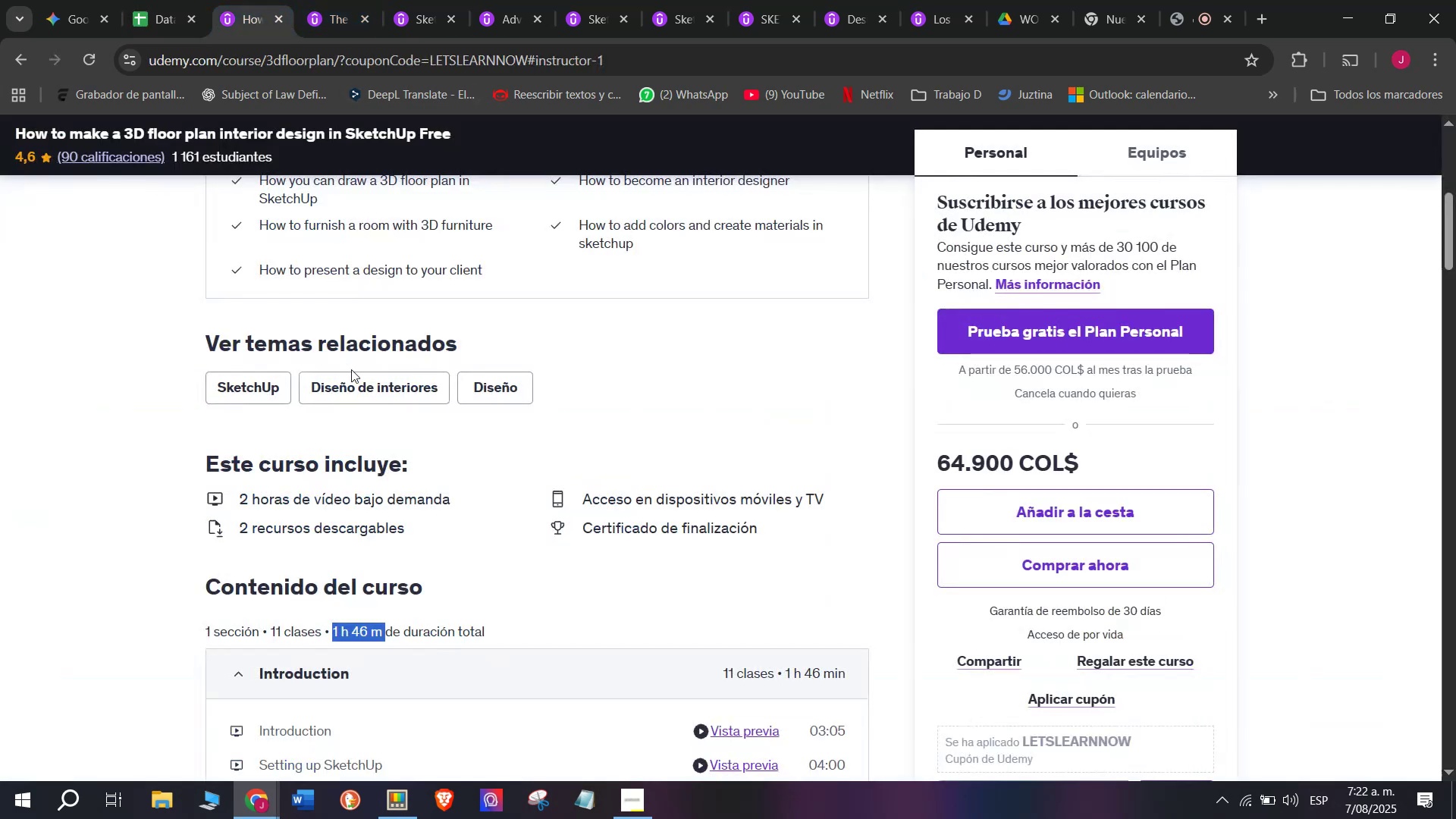 
scroll: coordinate [370, 435], scroll_direction: up, amount: 2.0
 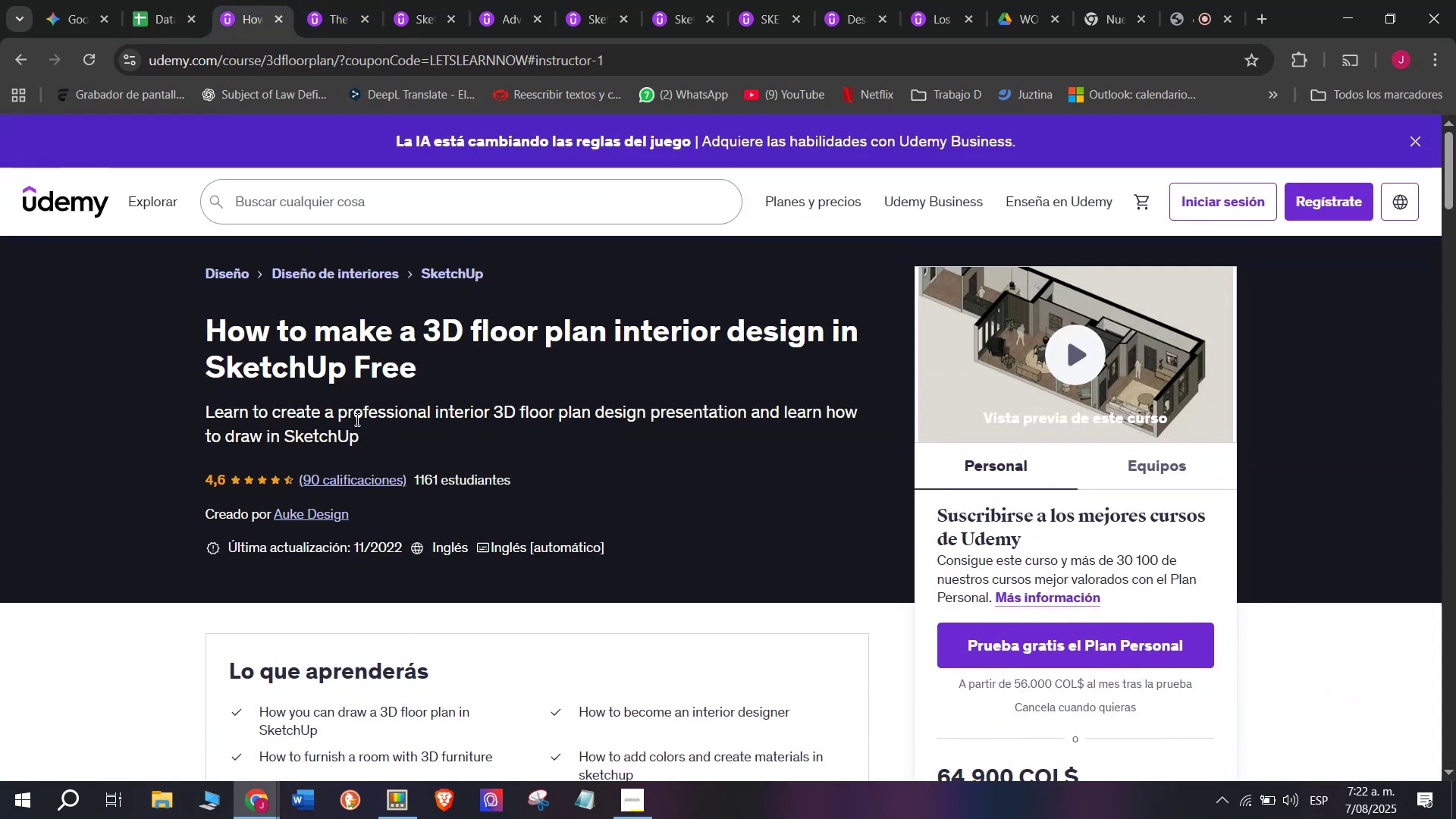 
scroll: coordinate [356, 419], scroll_direction: down, amount: 1.0
 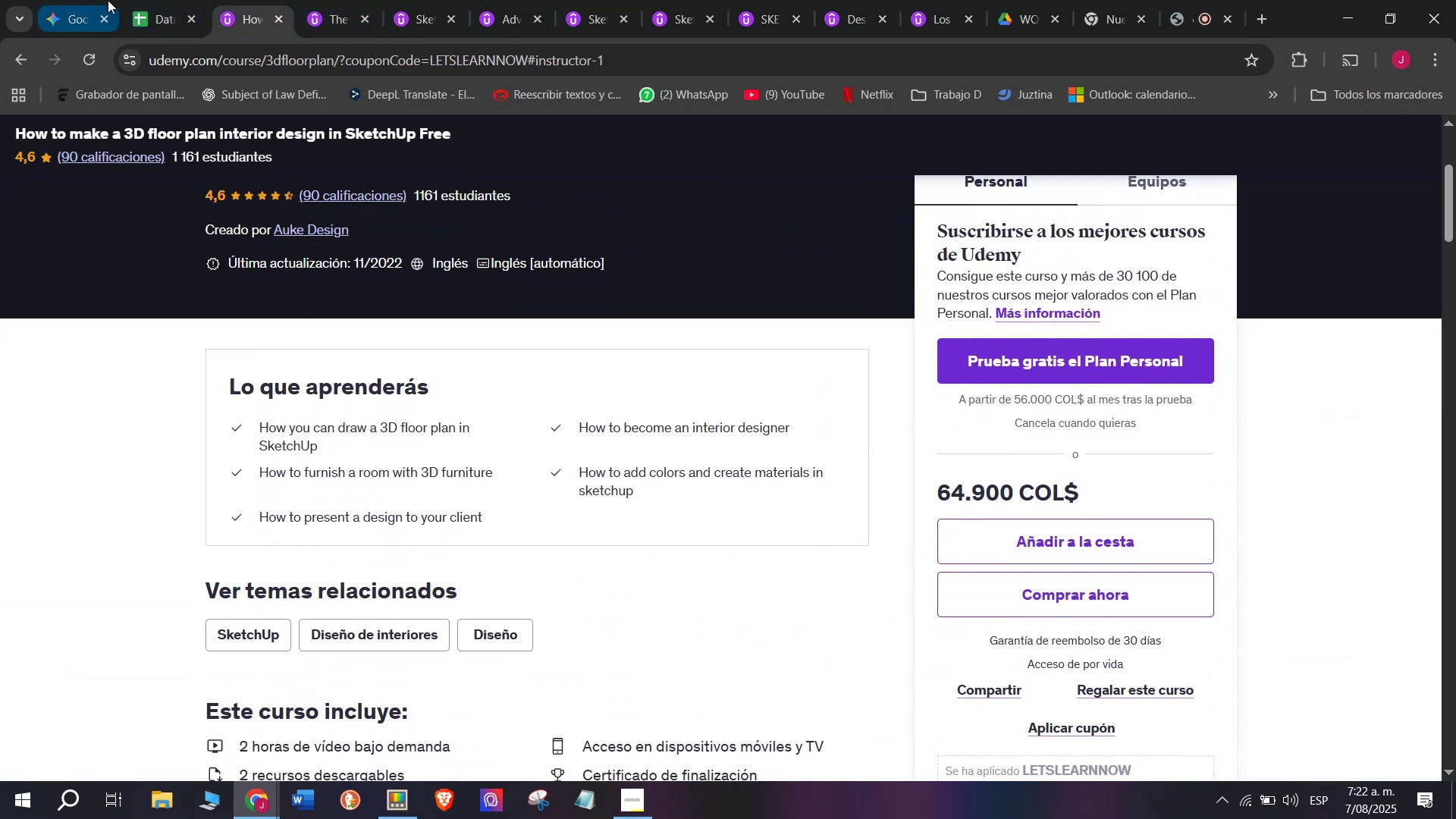 
left_click([134, 0])
 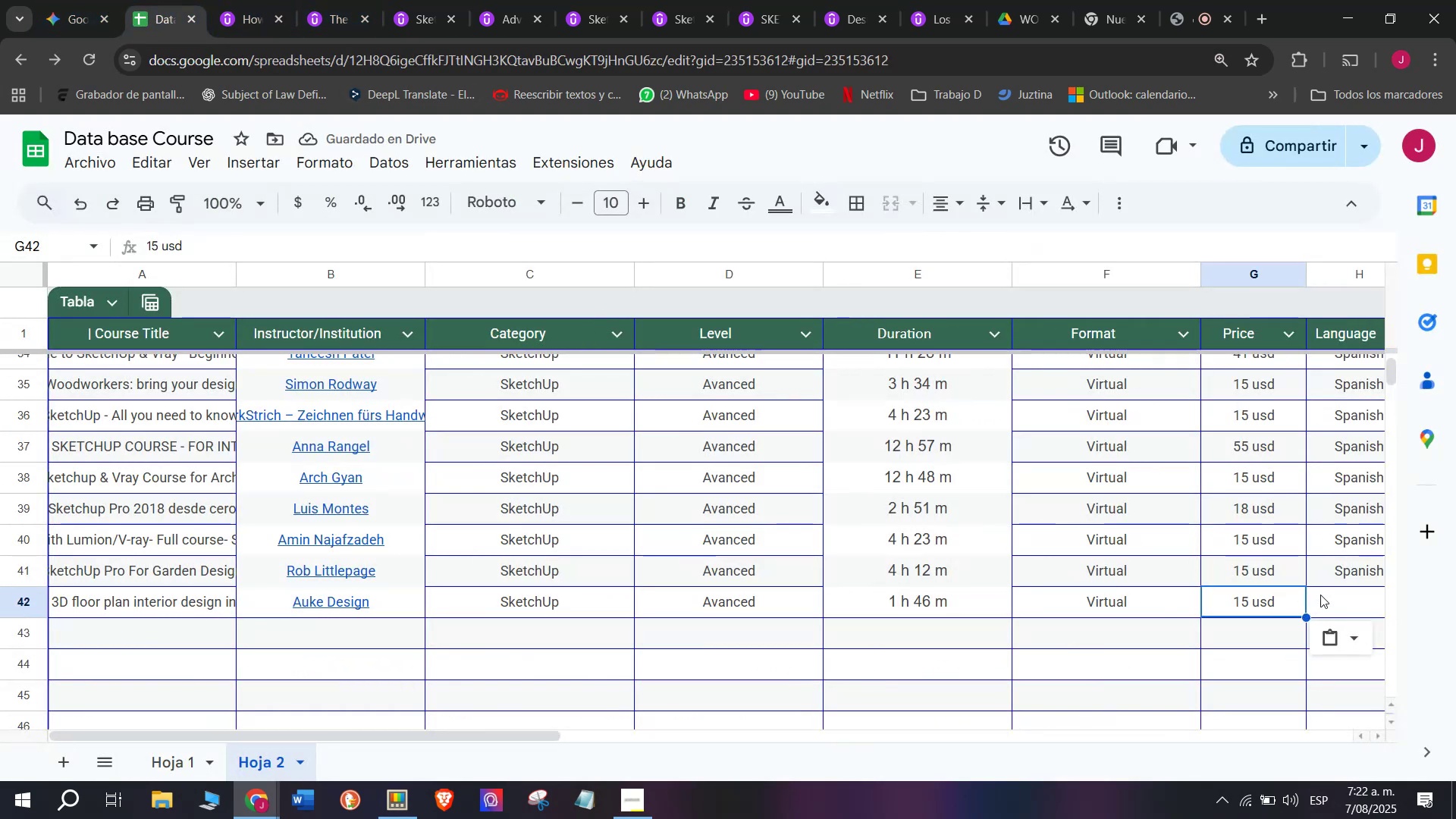 
left_click([1331, 574])
 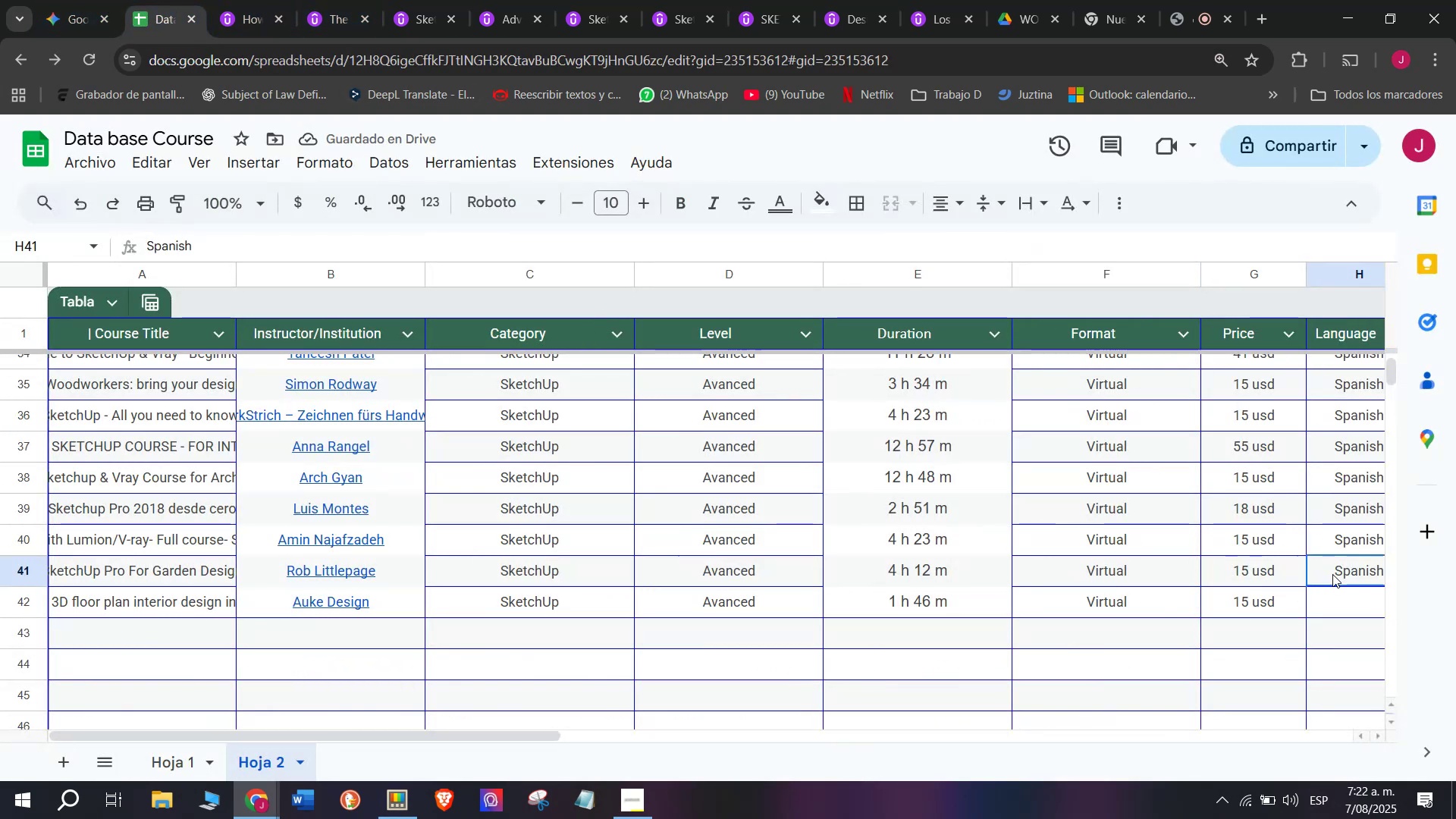 
key(Break)
 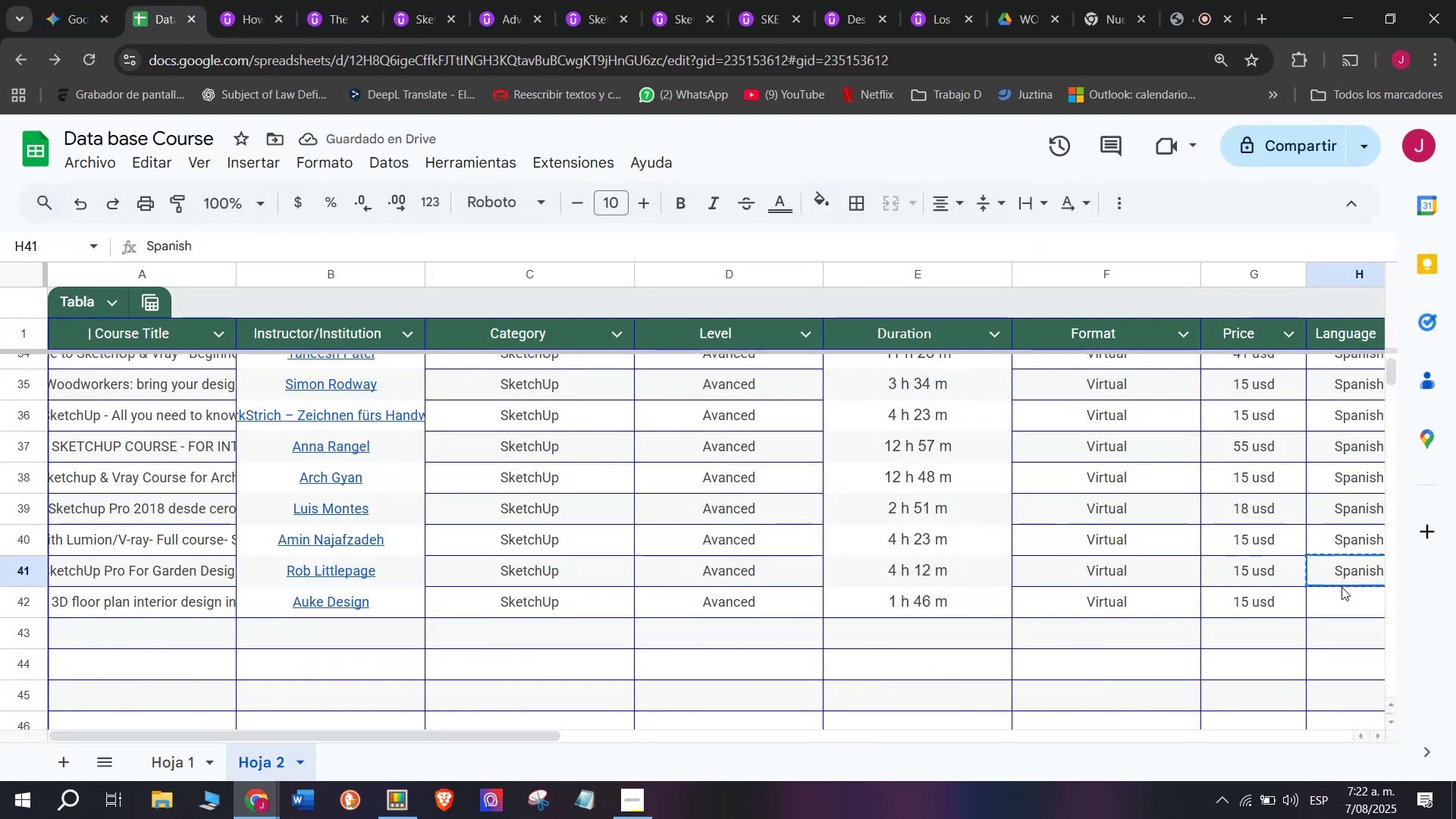 
key(Control+ControlLeft)
 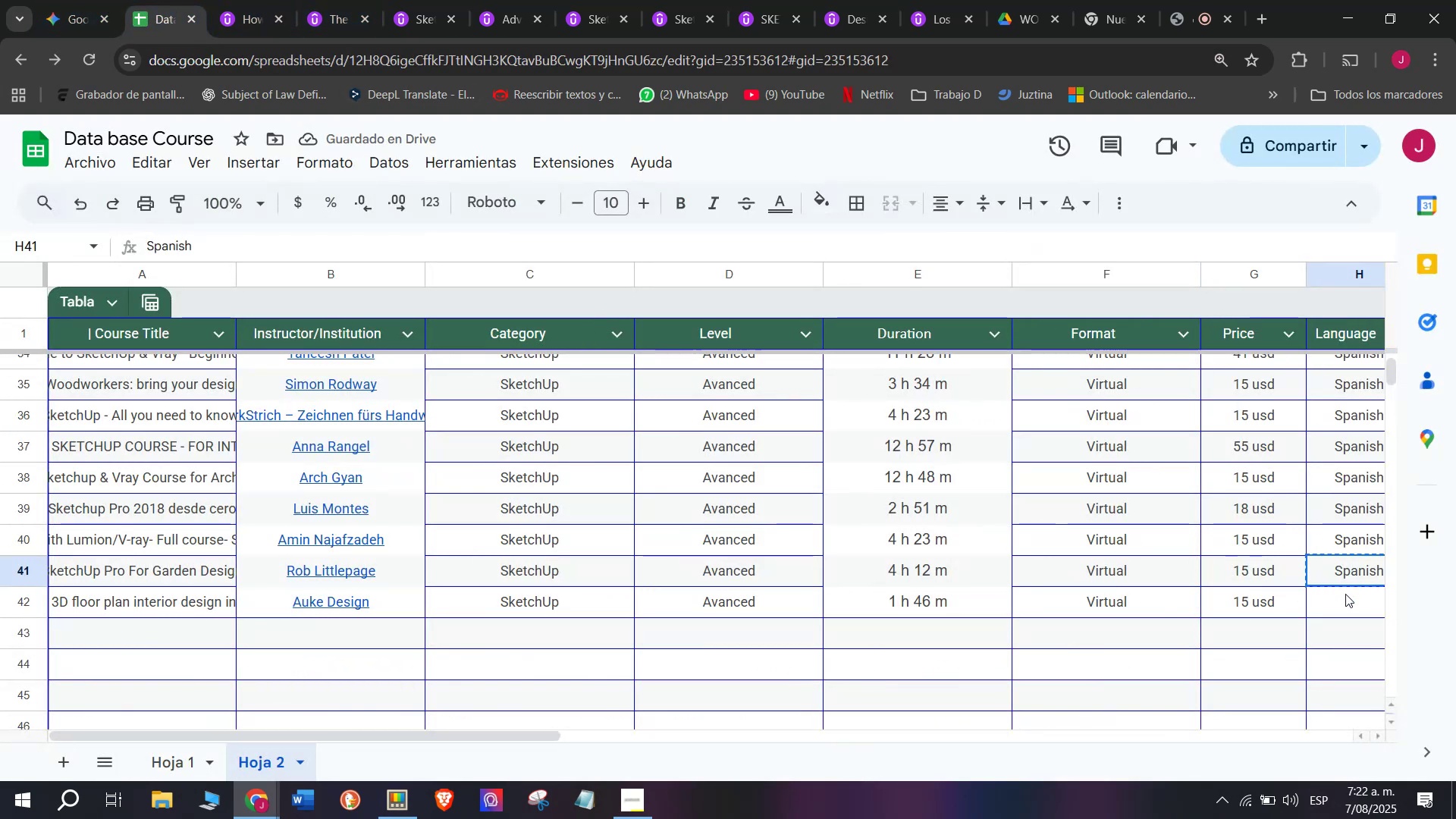 
key(Control+C)
 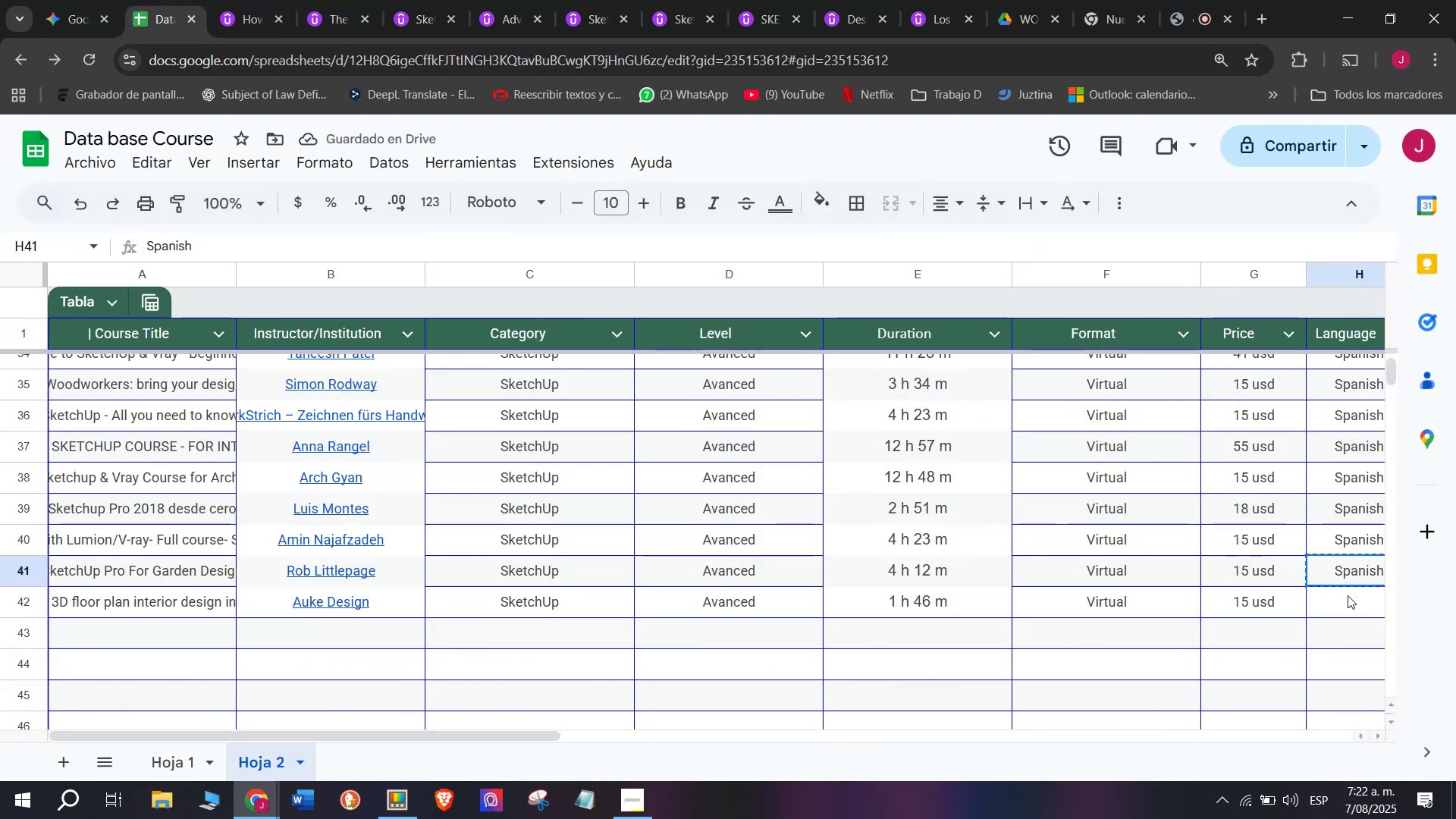 
double_click([1348, 595])
 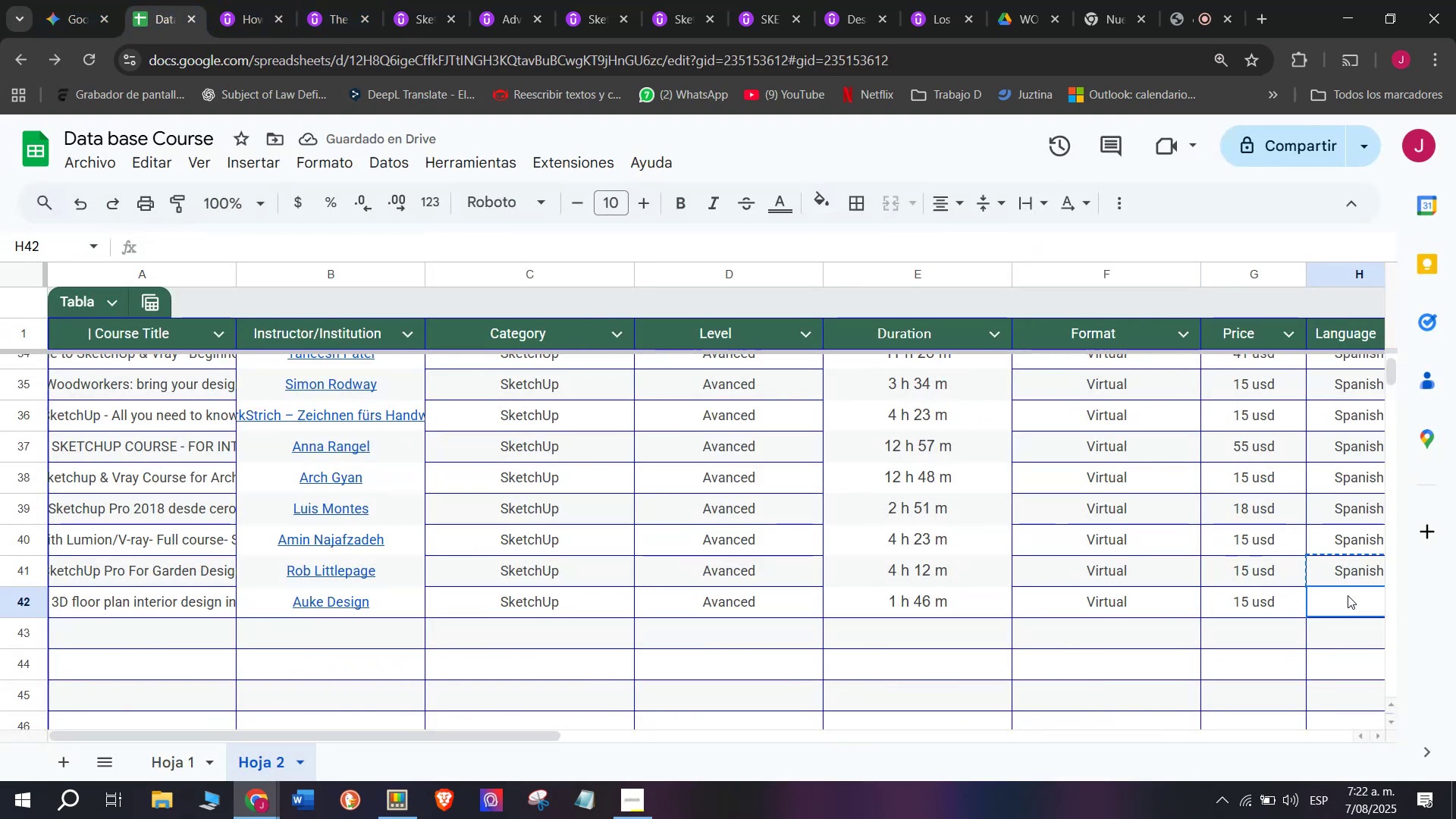 
key(Control+ControlLeft)
 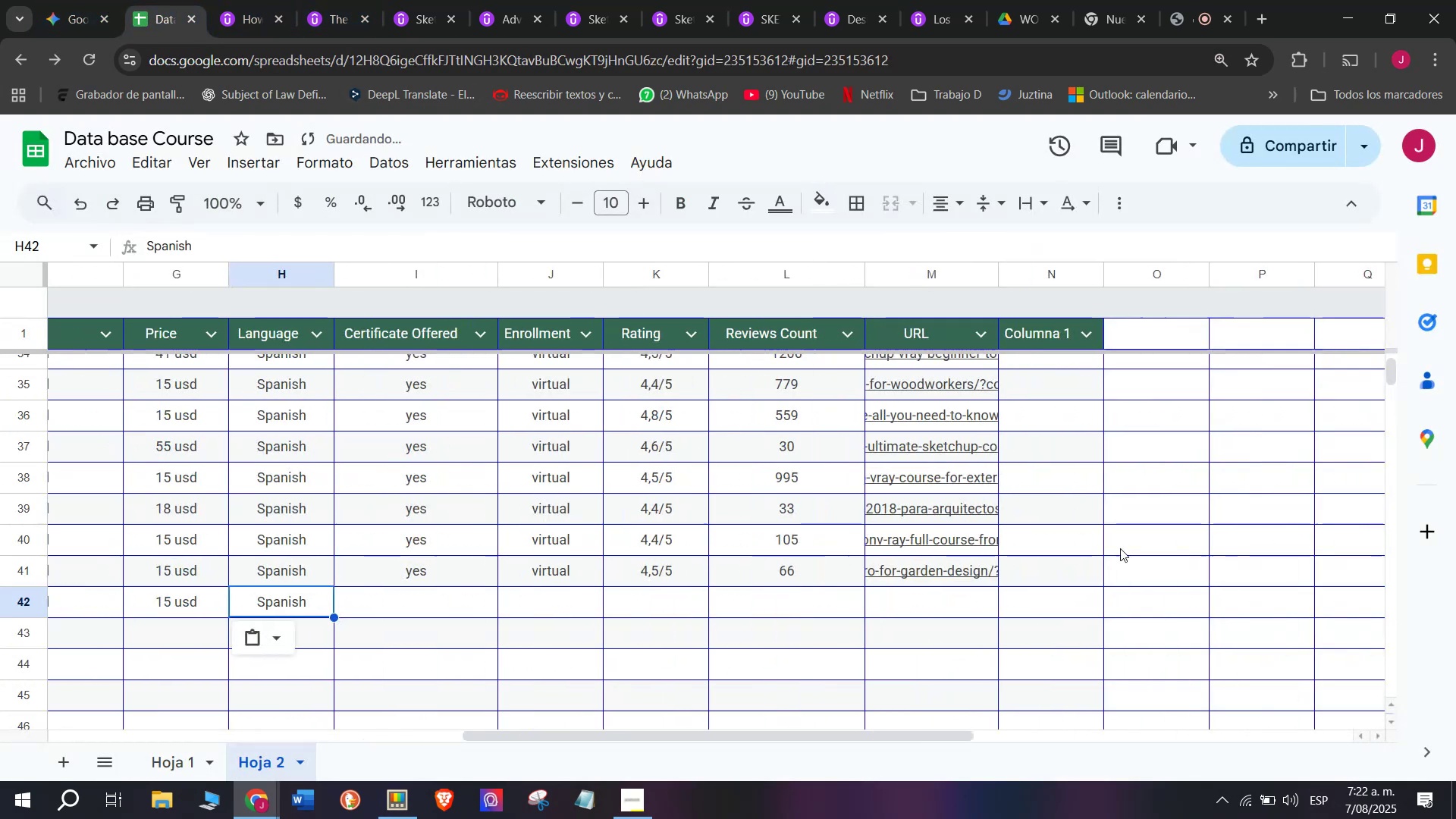 
key(Z)
 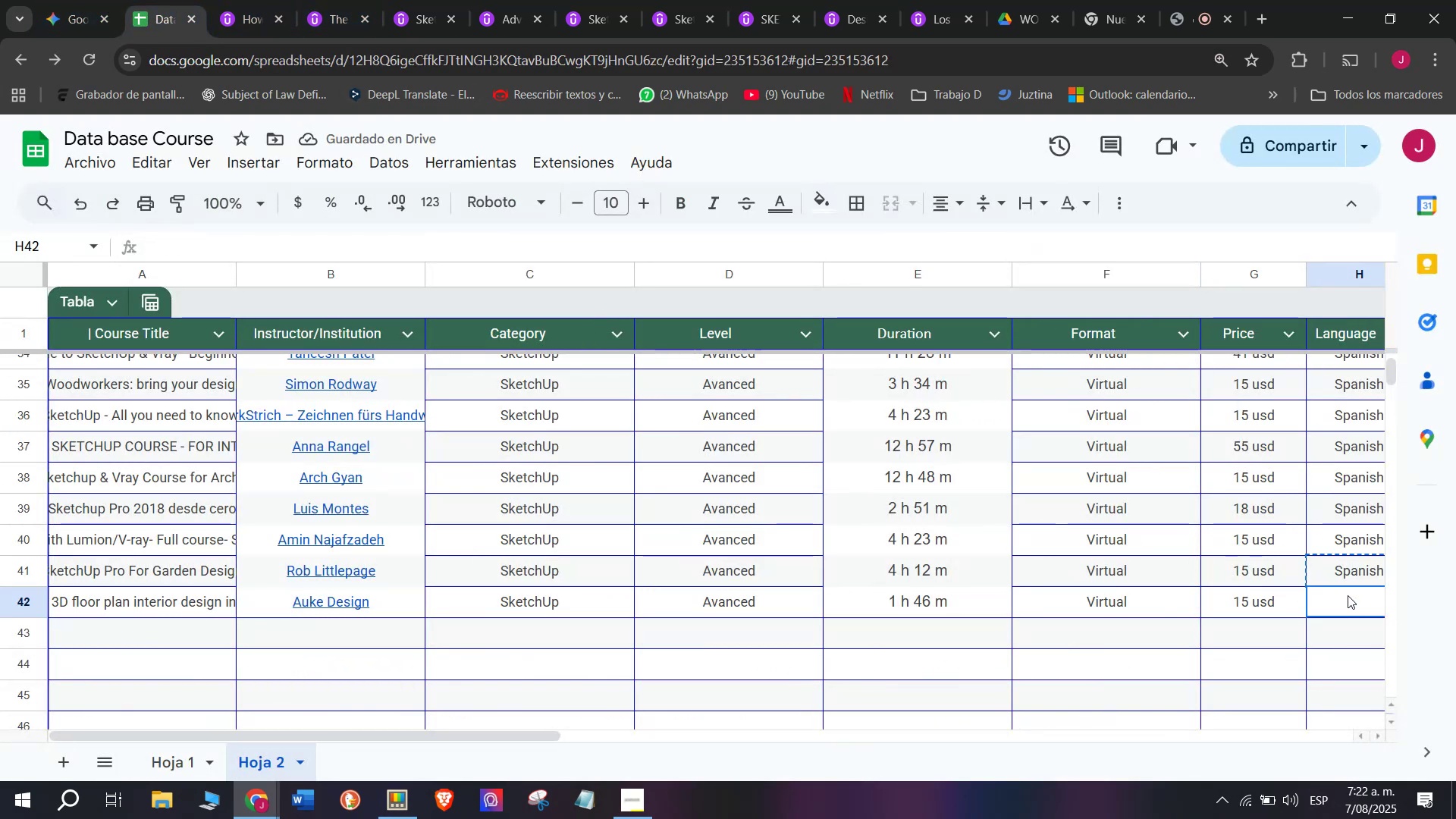 
key(Control+V)
 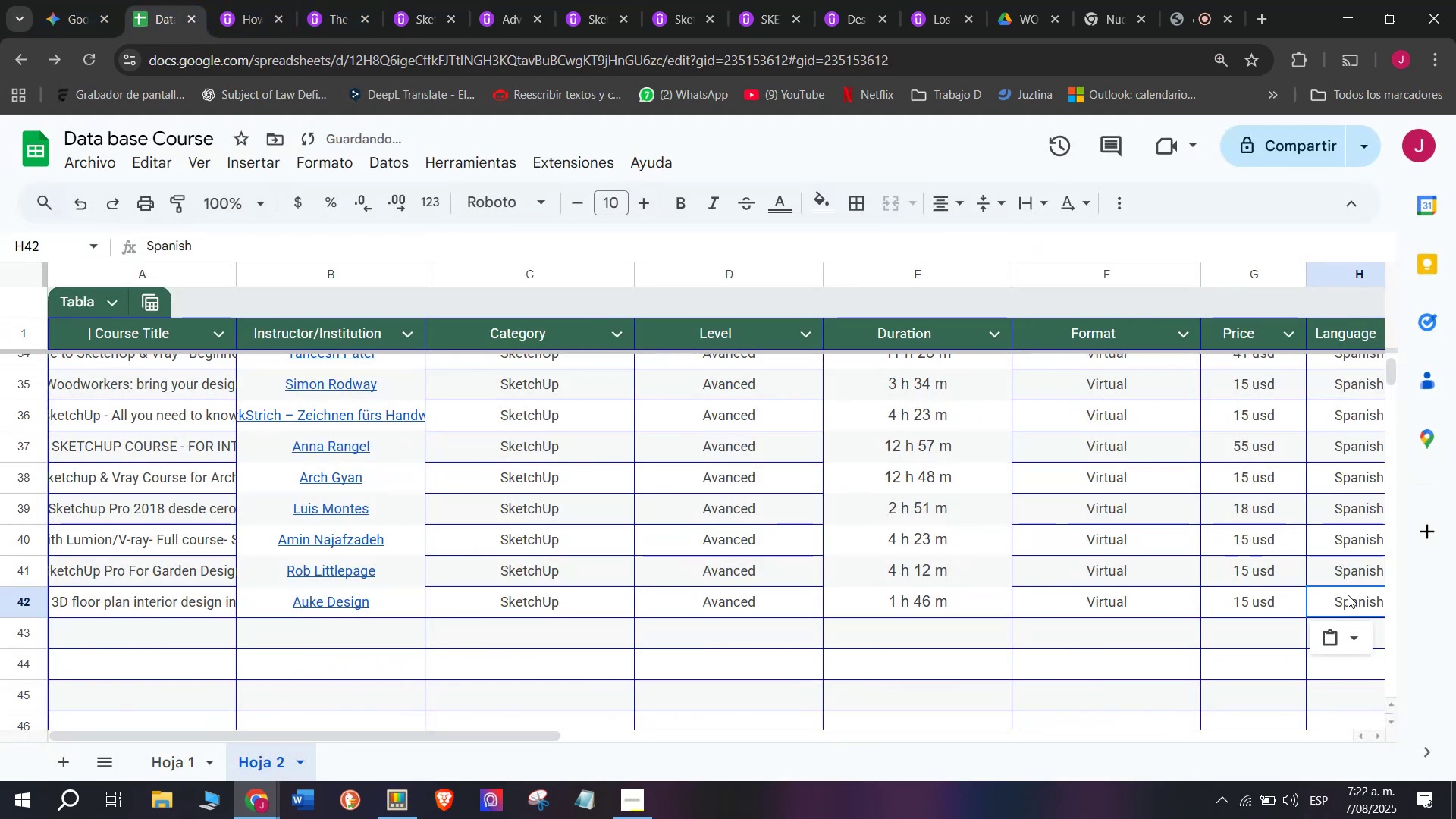 
scroll: coordinate [345, 571], scroll_direction: down, amount: 3.0
 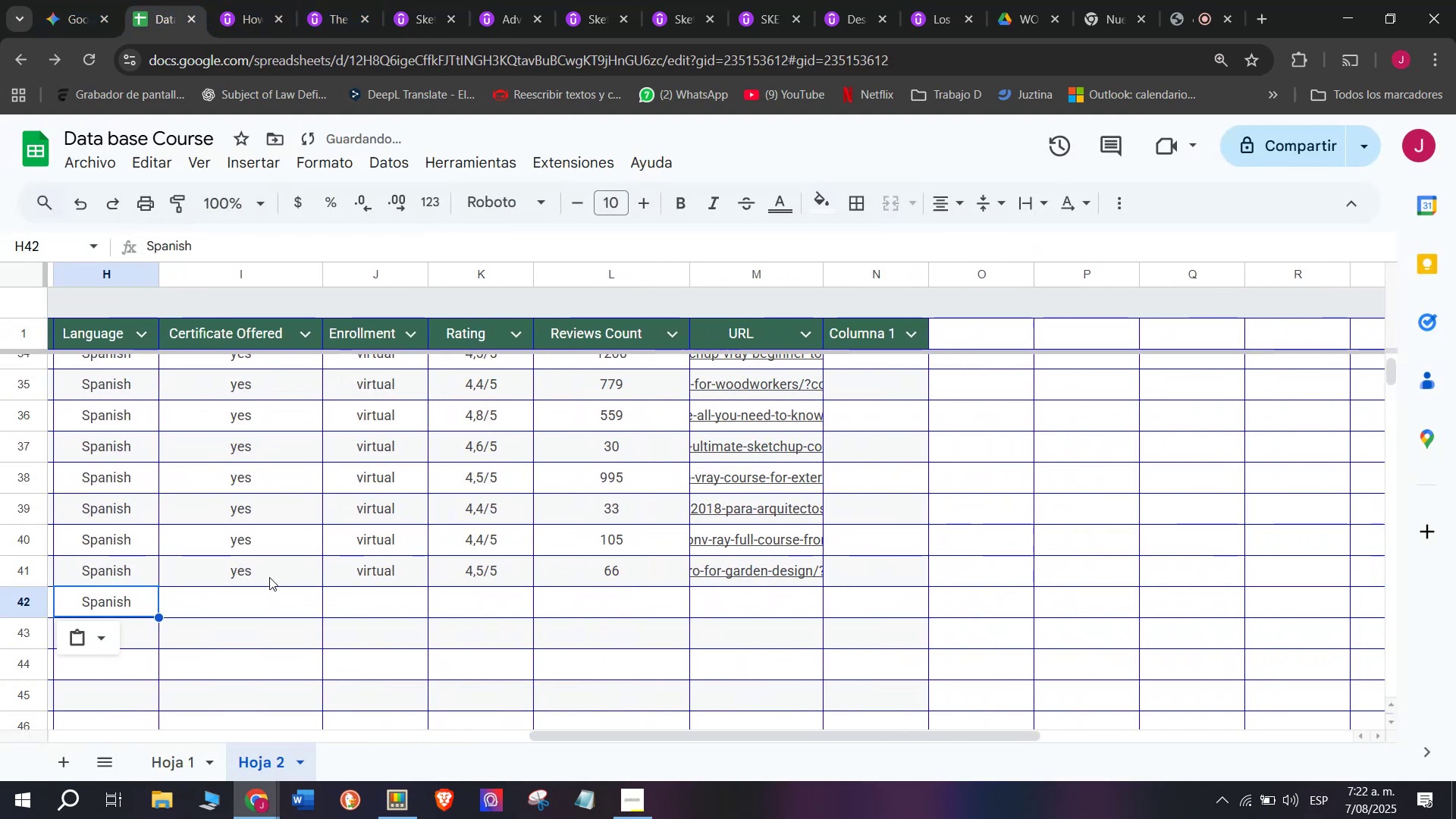 
left_click([269, 577])
 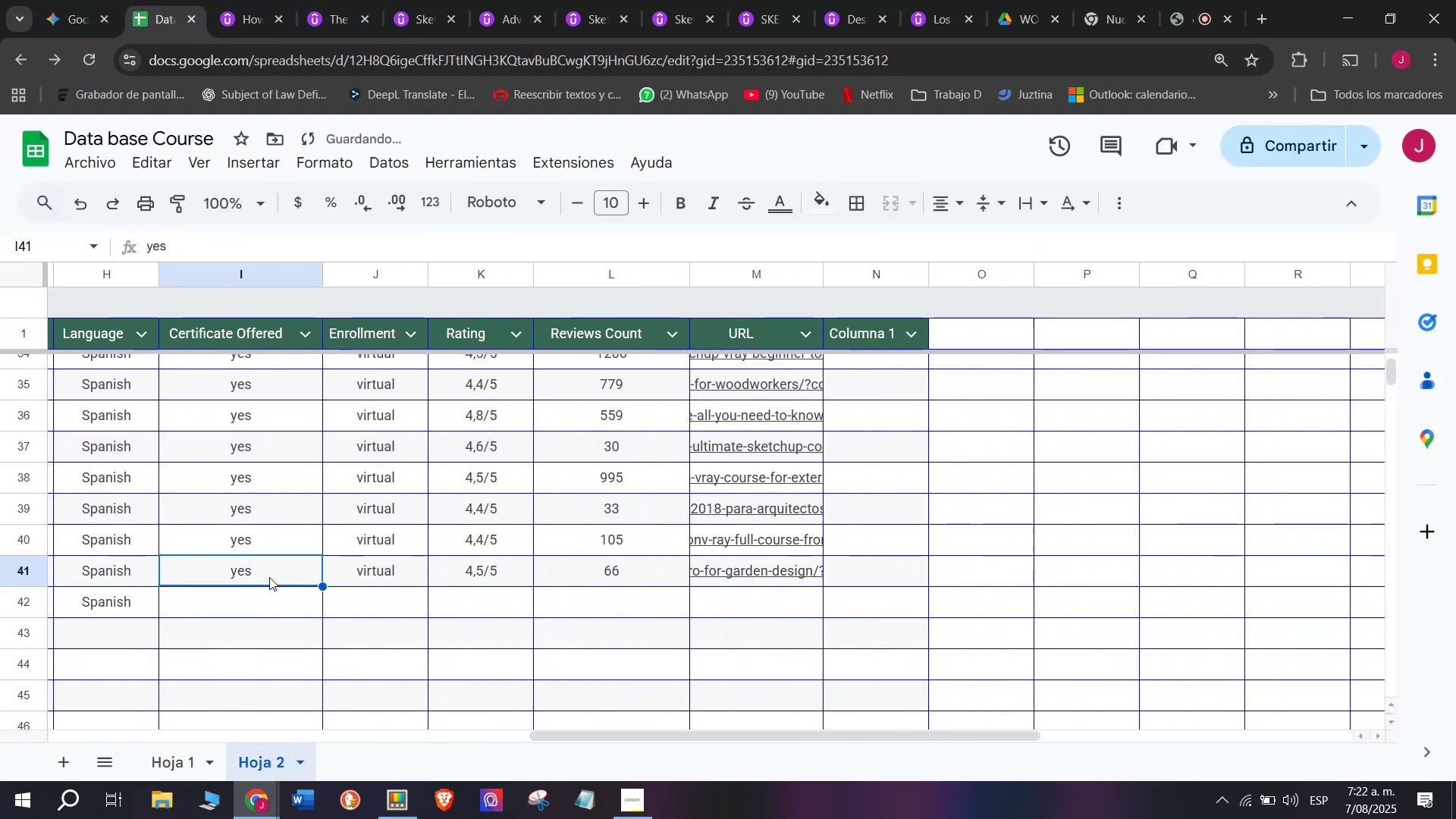 
key(Control+ControlLeft)
 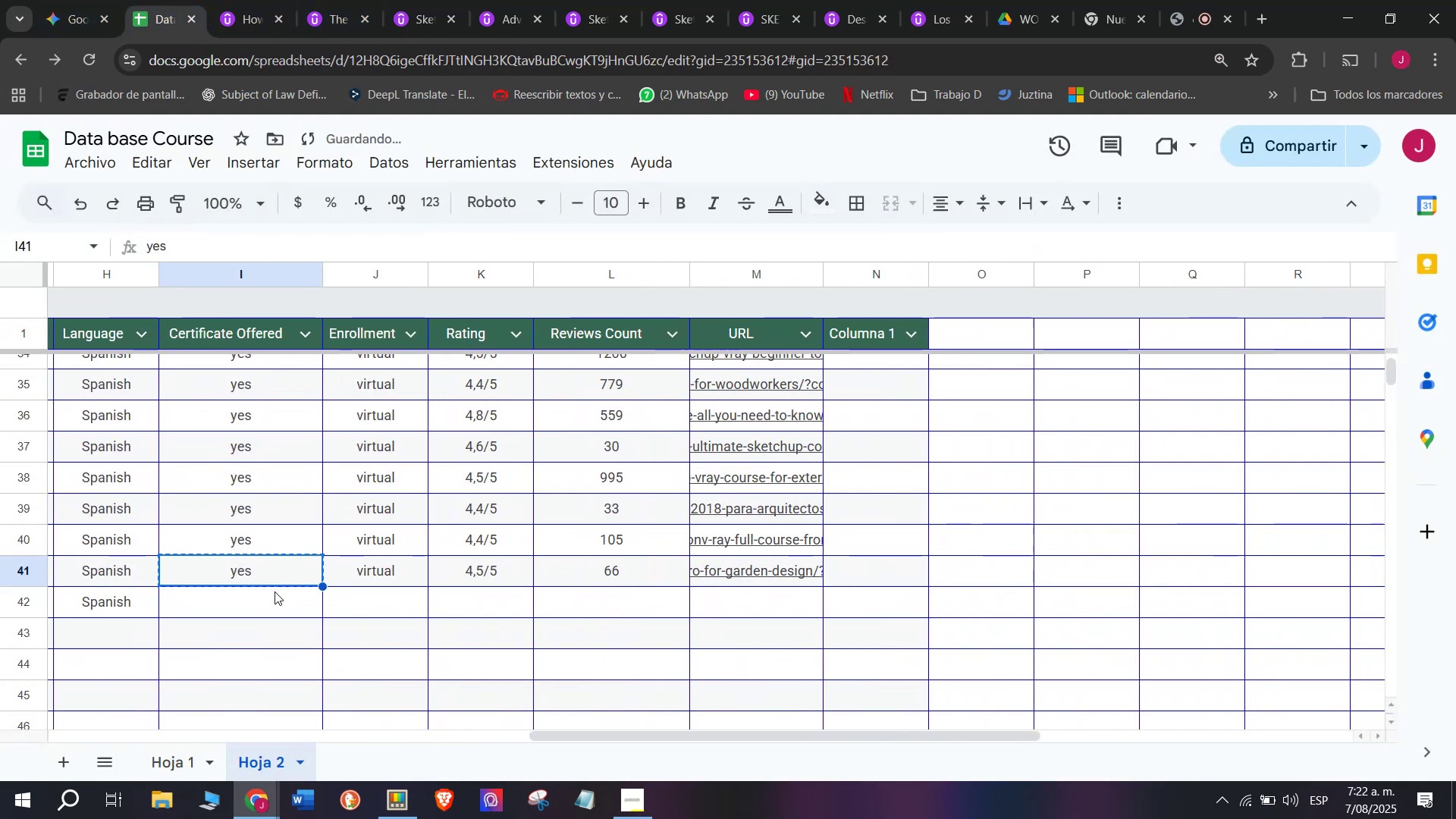 
key(Break)
 